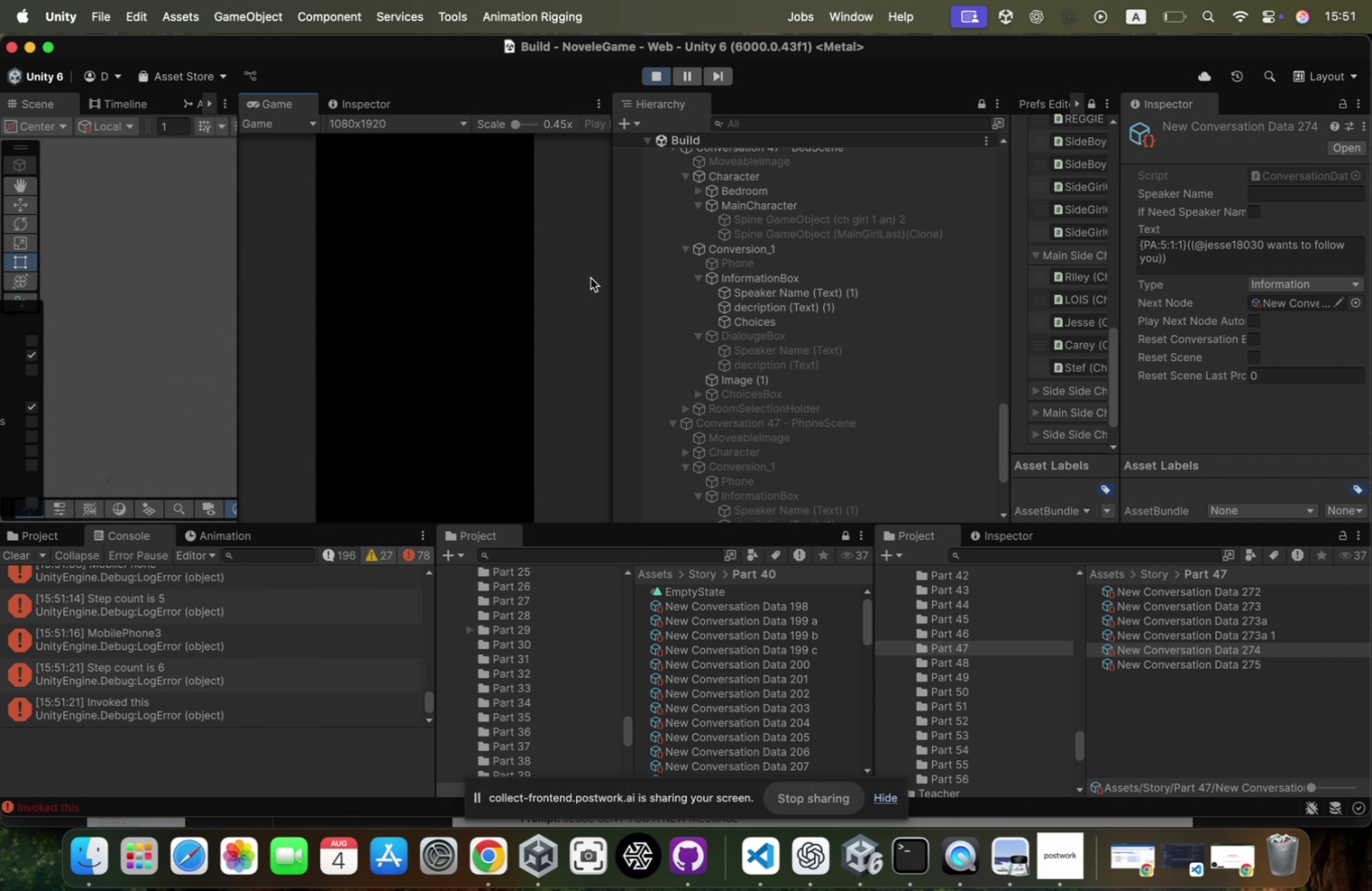 
key(Meta+Tab)
 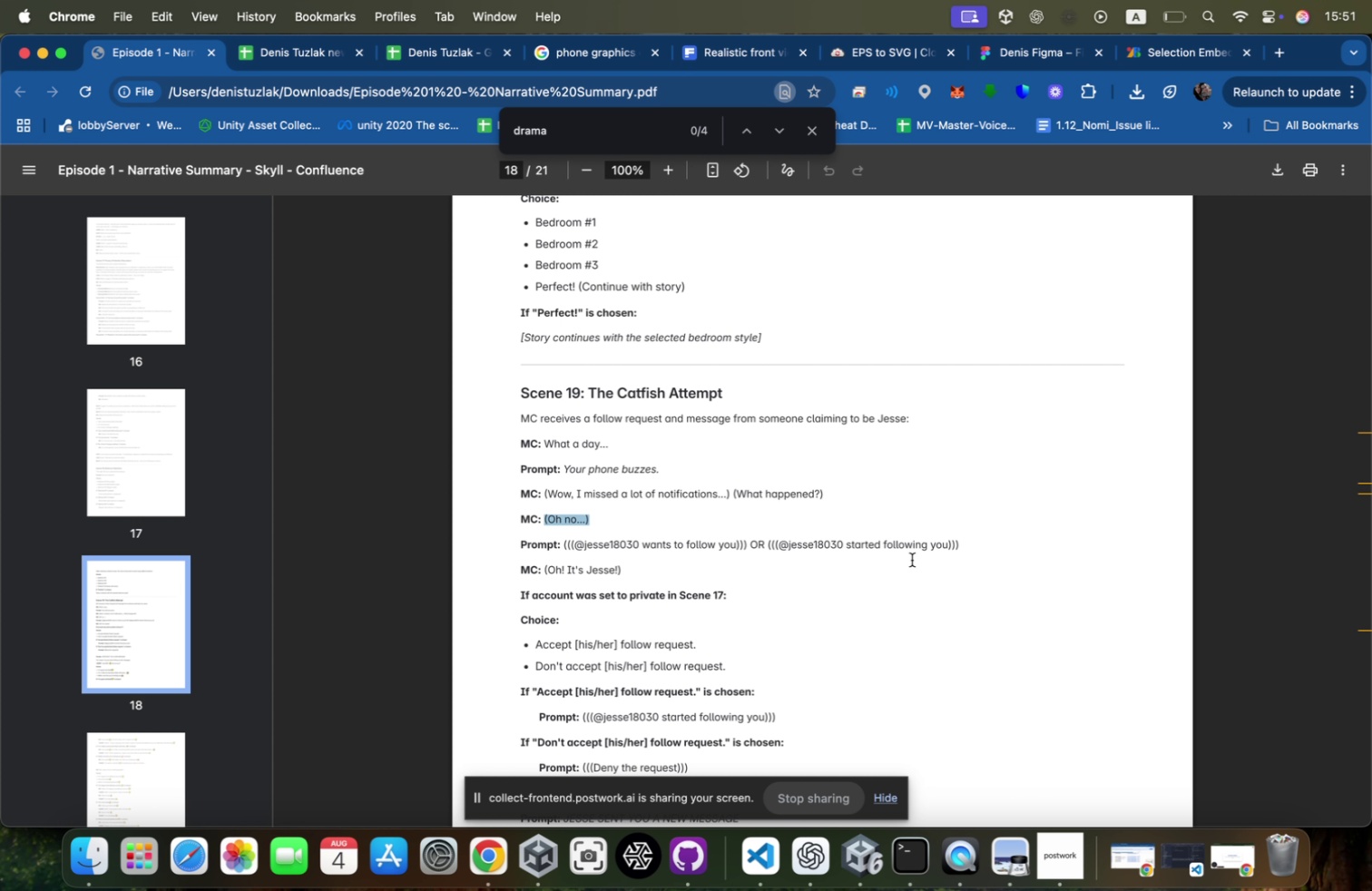 
wait(9.18)
 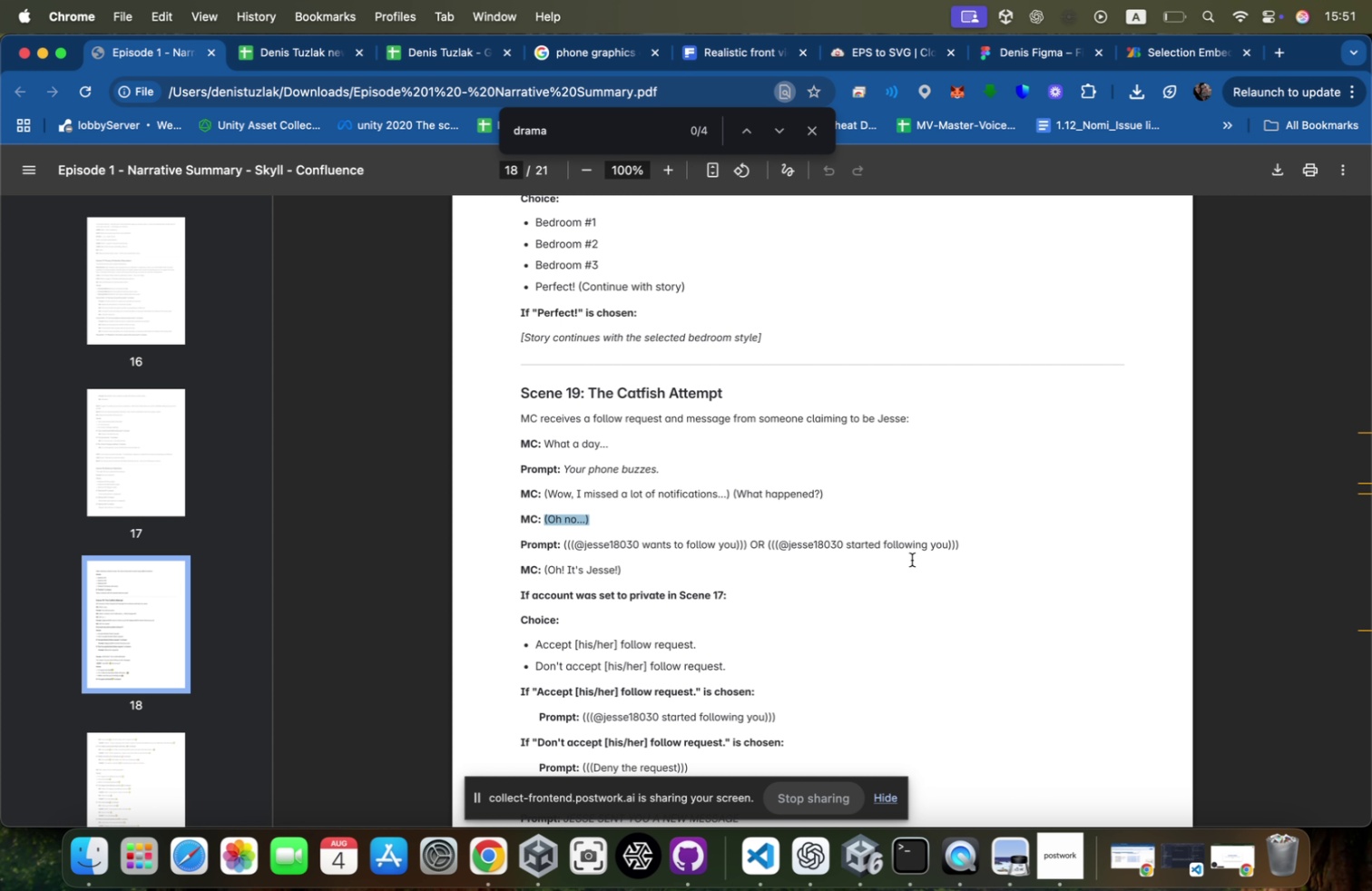 
left_click_drag(start_coordinate=[641, 564], to_coordinate=[526, 554])
 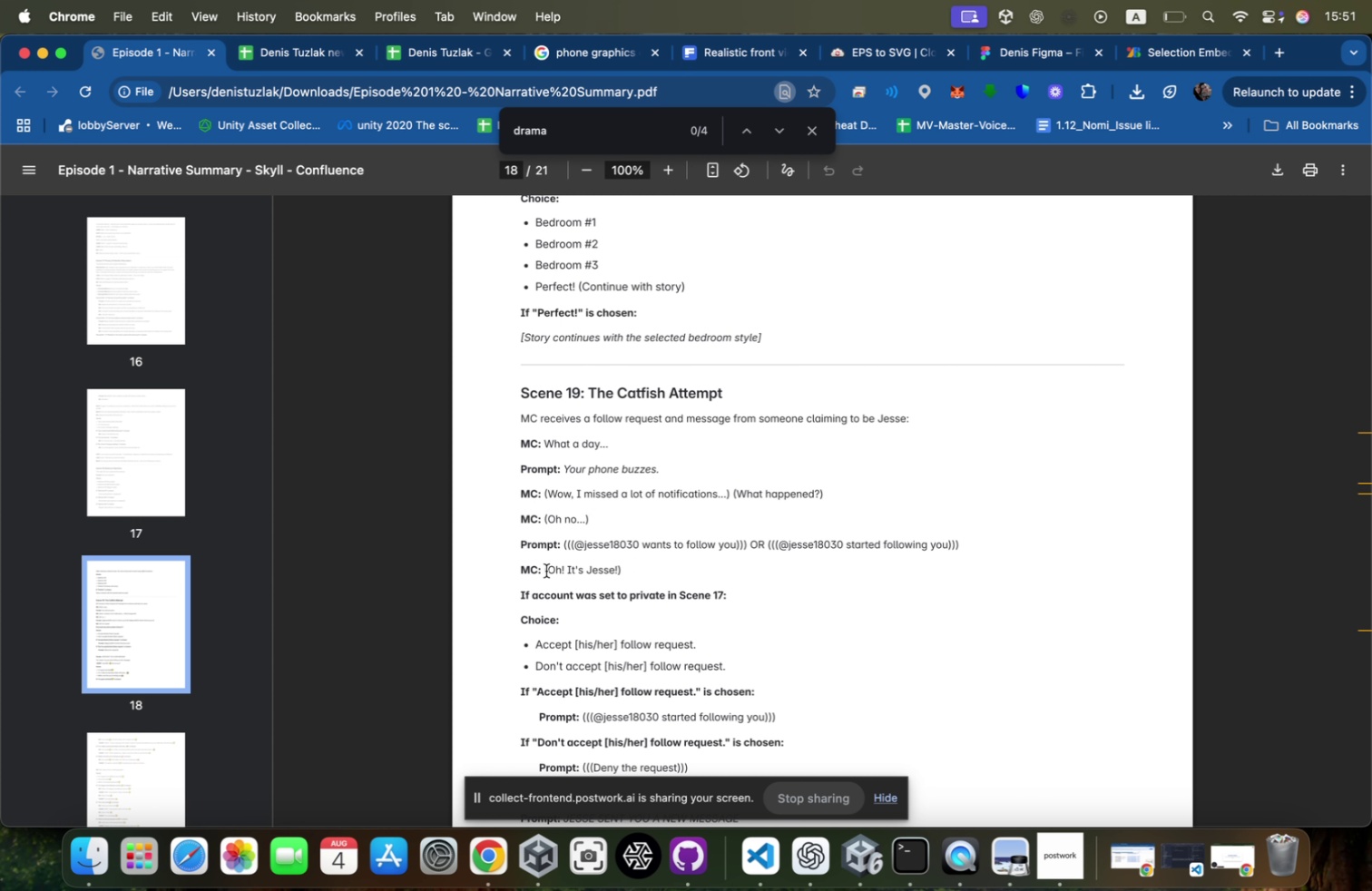 
left_click_drag(start_coordinate=[545, 570], to_coordinate=[697, 570])
 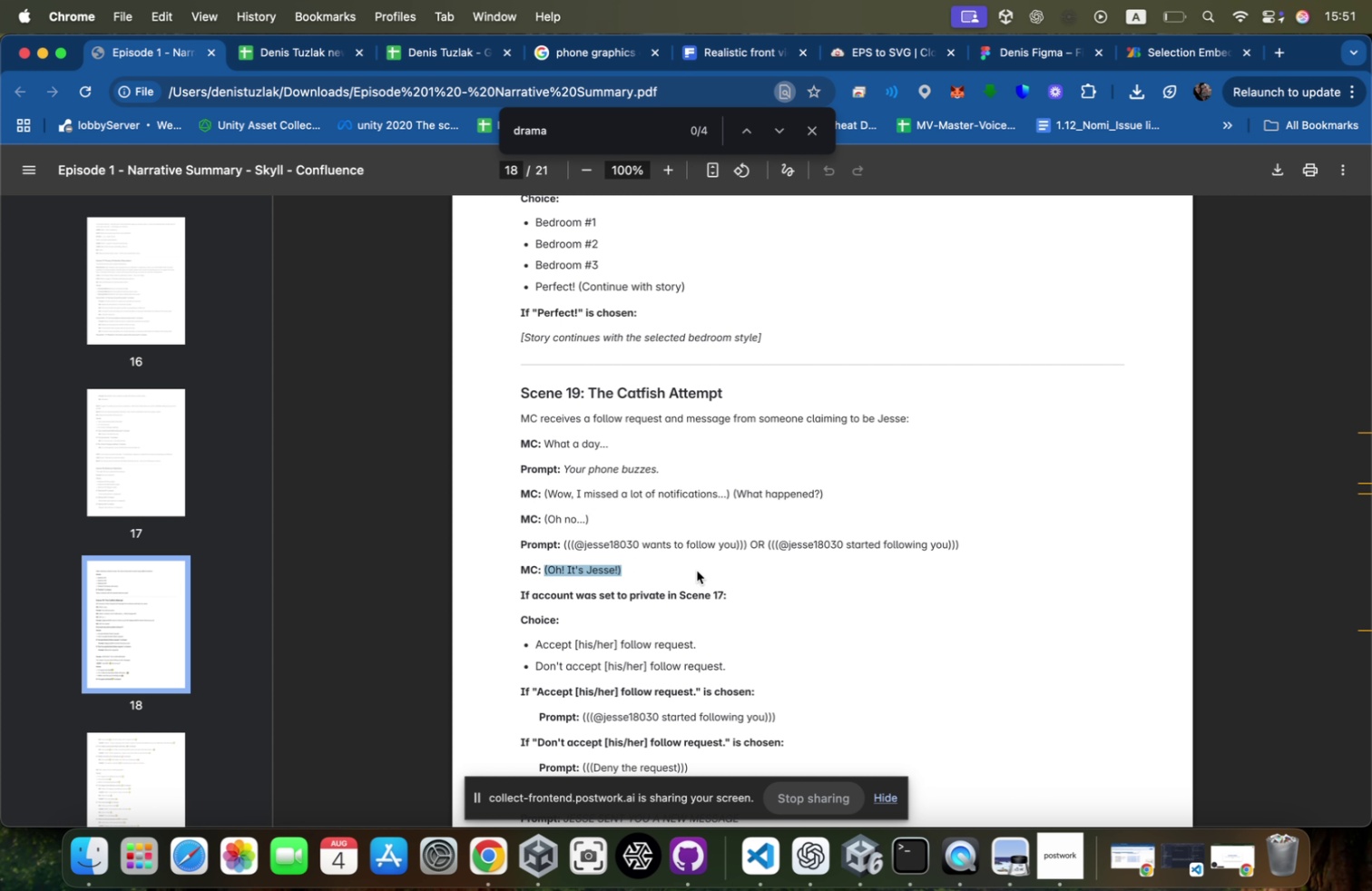 
key(Meta+X)
 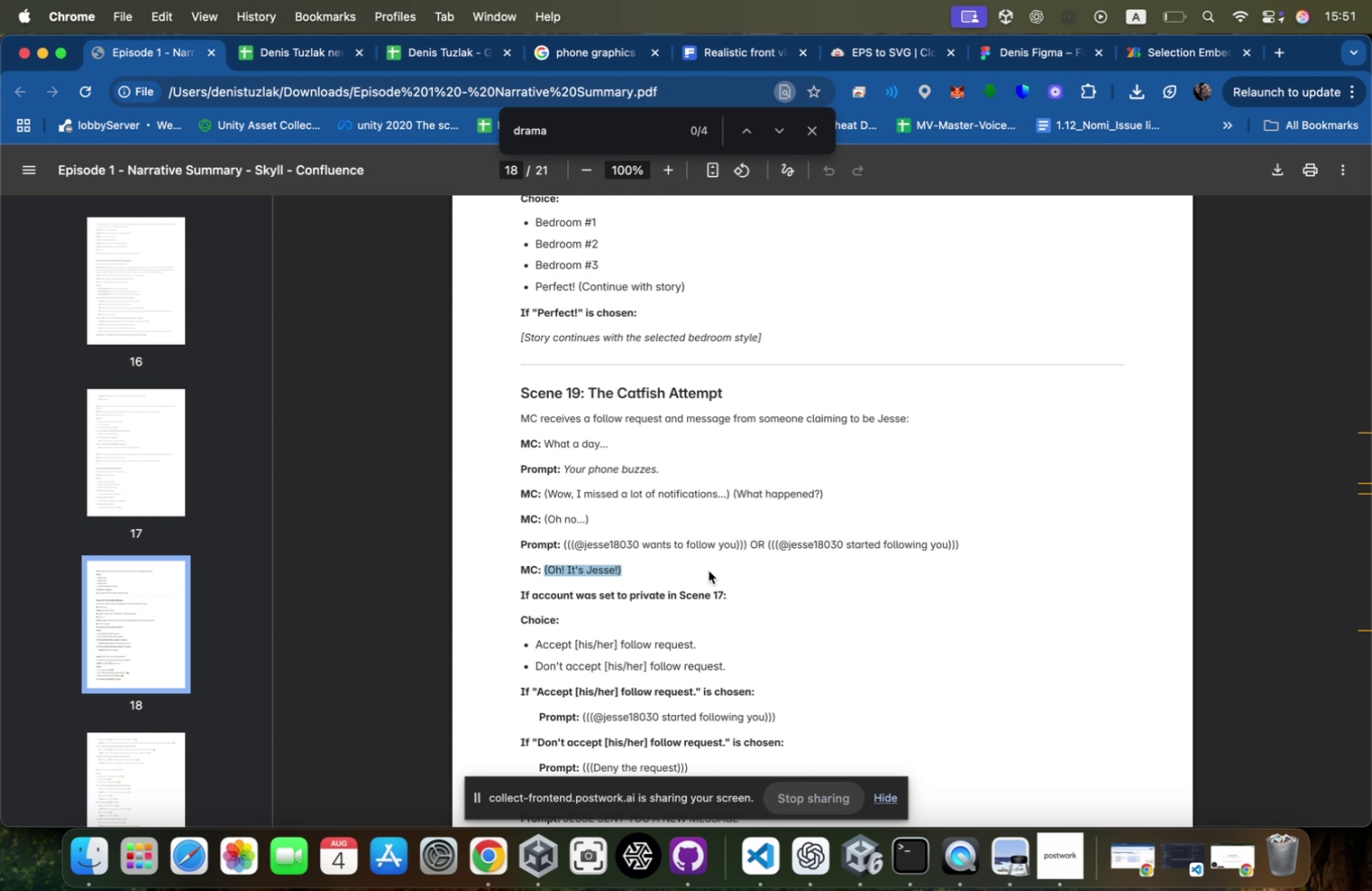 
key(Meta+C)
 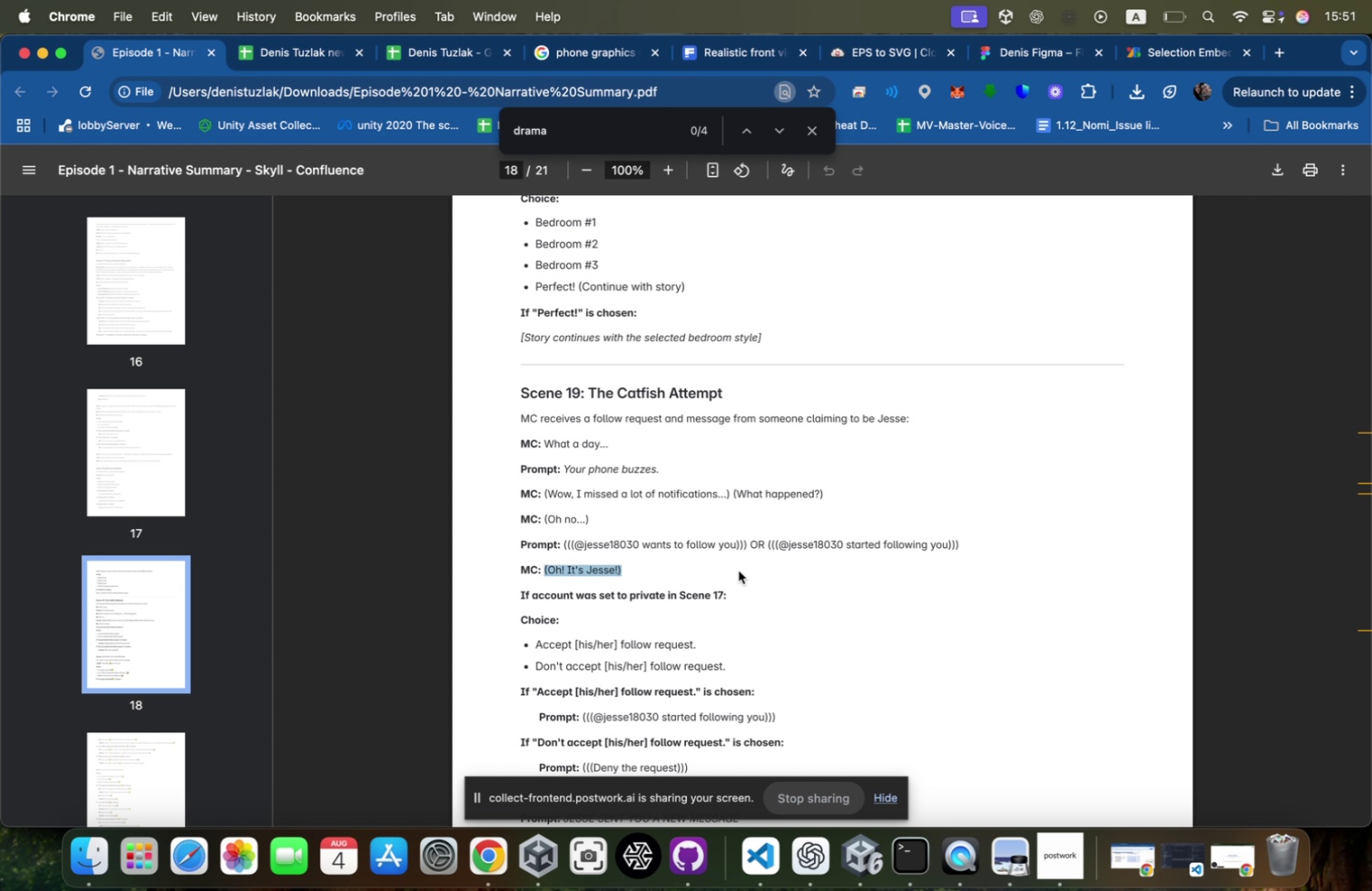 
key(Meta+CommandLeft)
 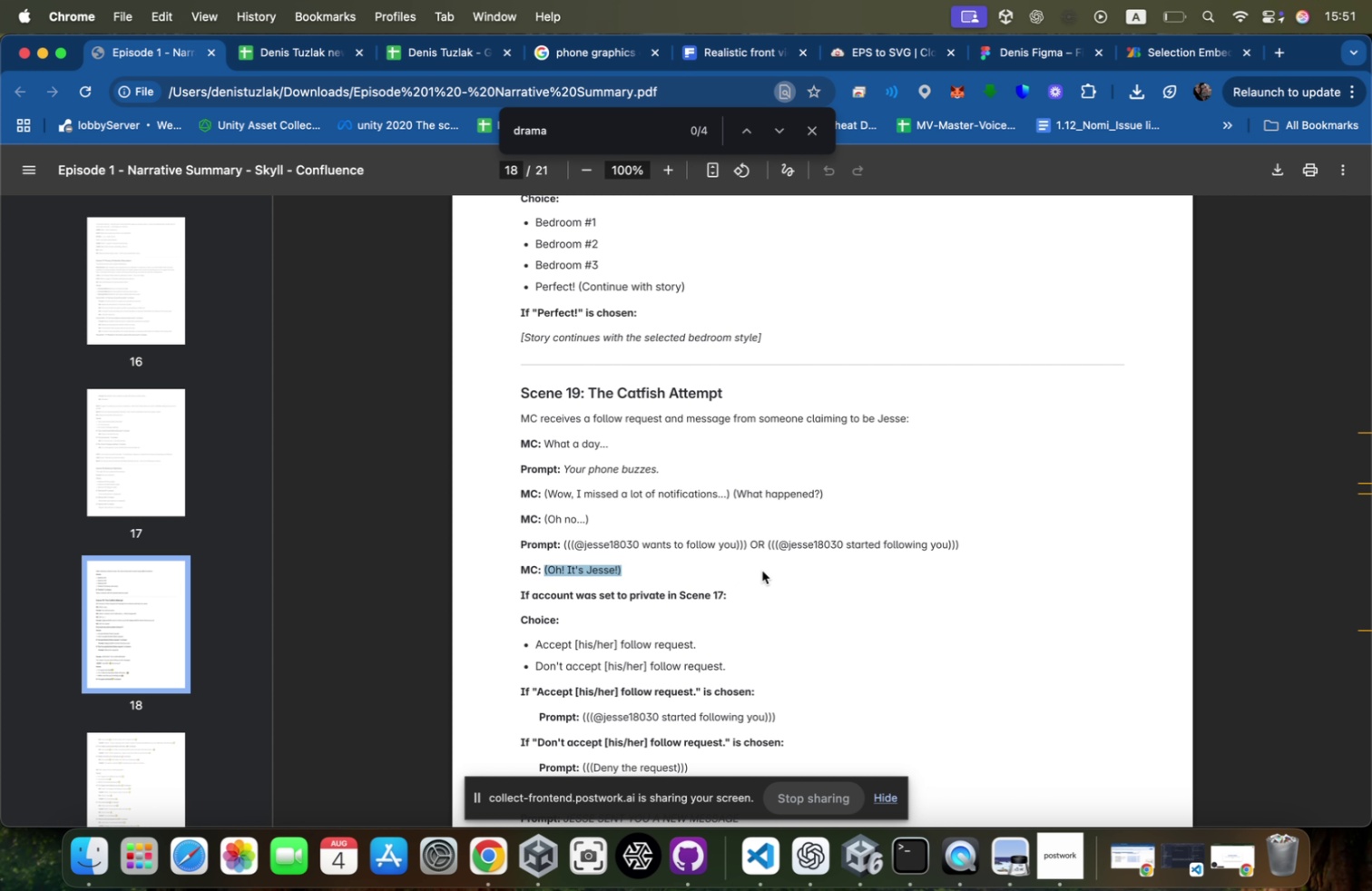 
key(Meta+Tab)
 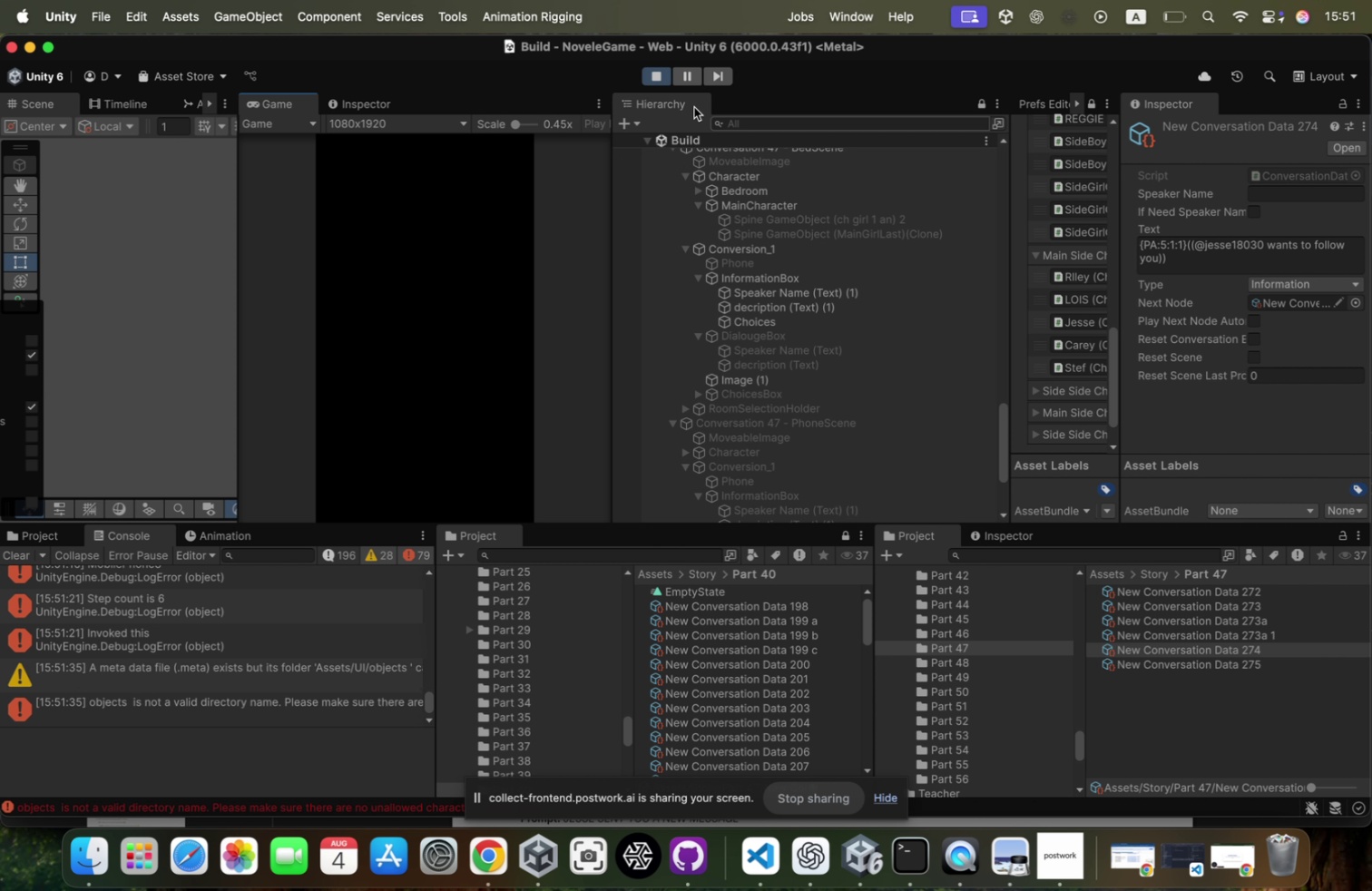 
left_click([660, 82])
 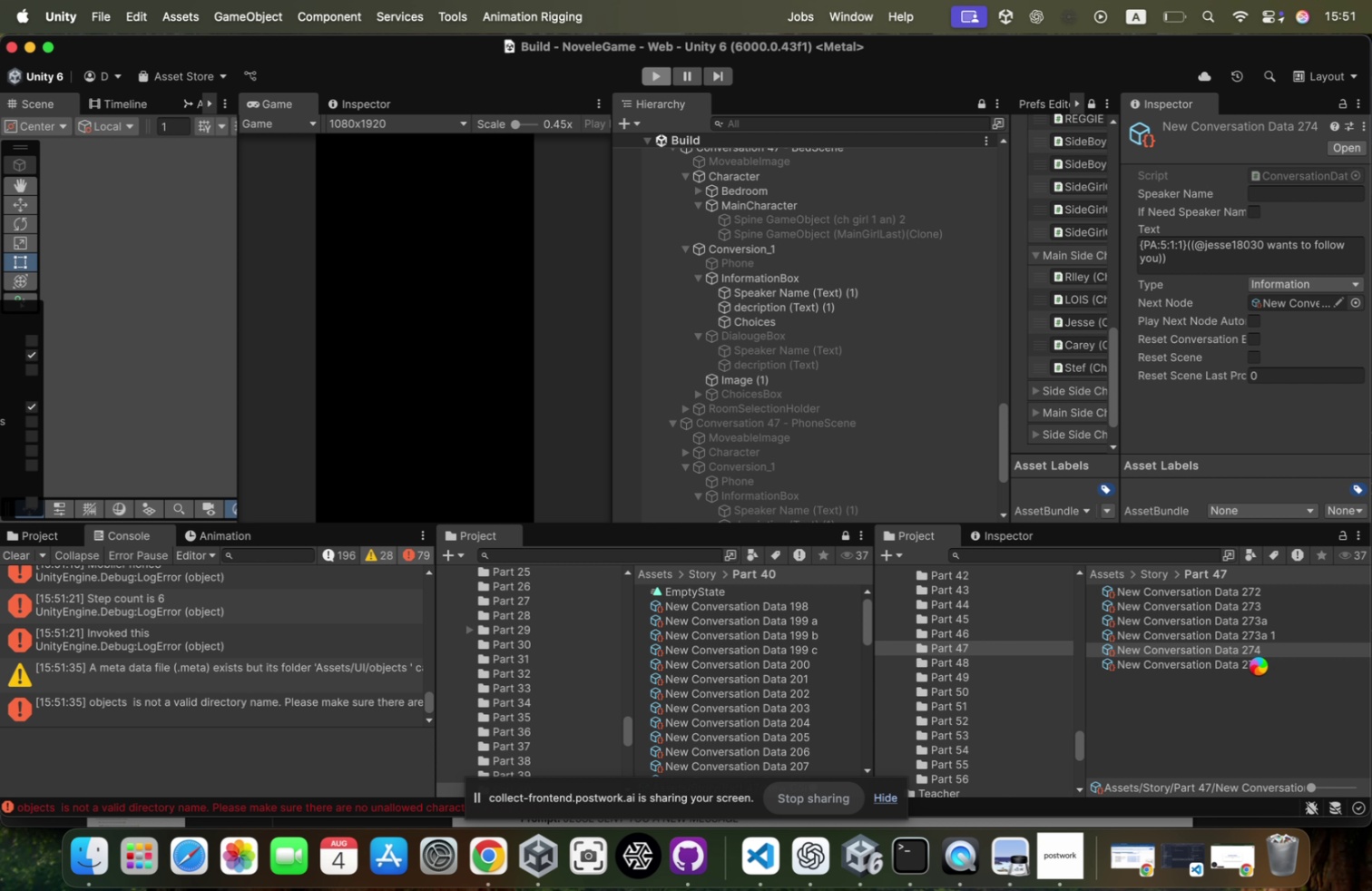 
left_click([1259, 665])
 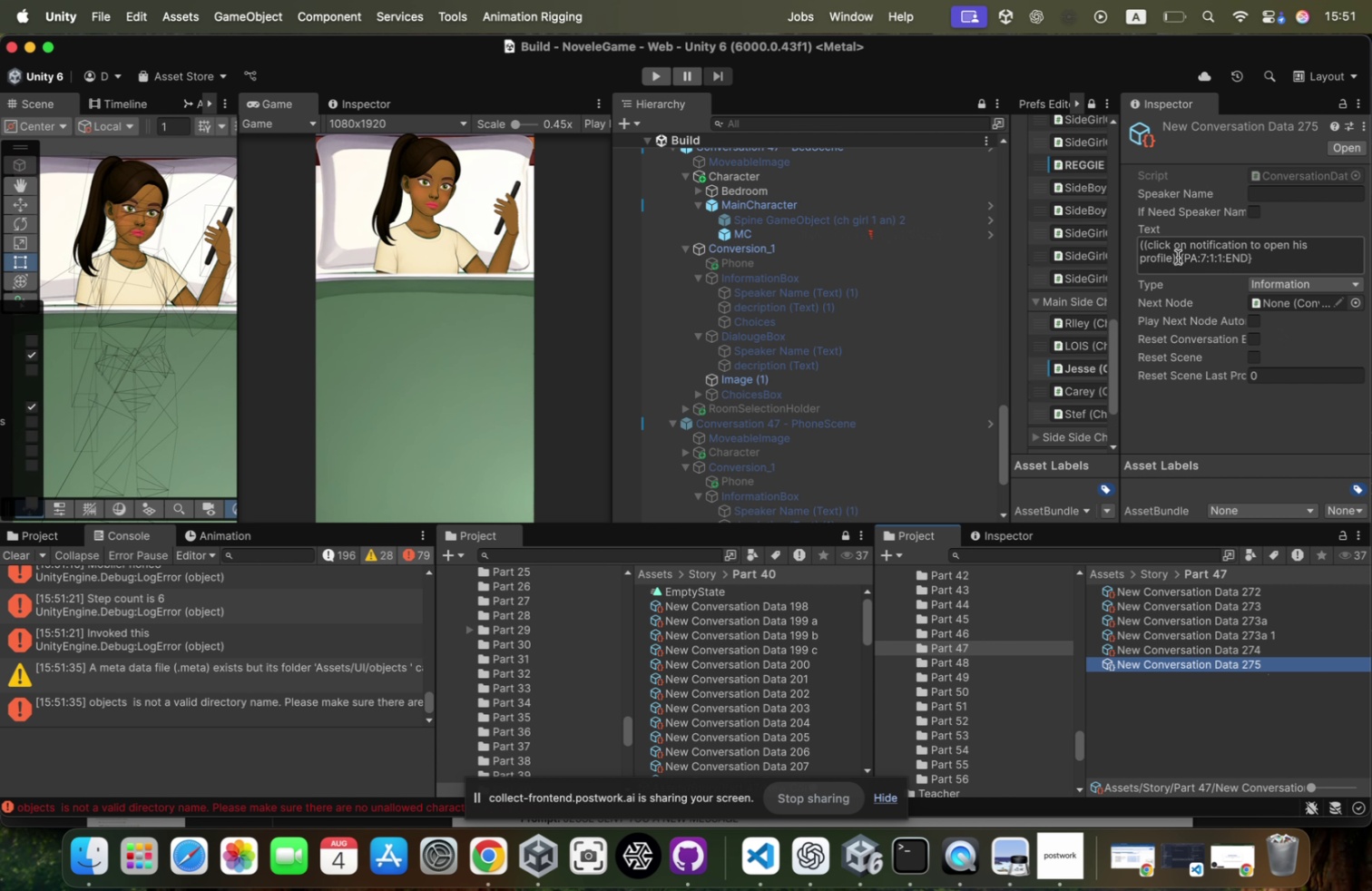 
left_click_drag(start_coordinate=[1179, 258], to_coordinate=[1048, 180])
 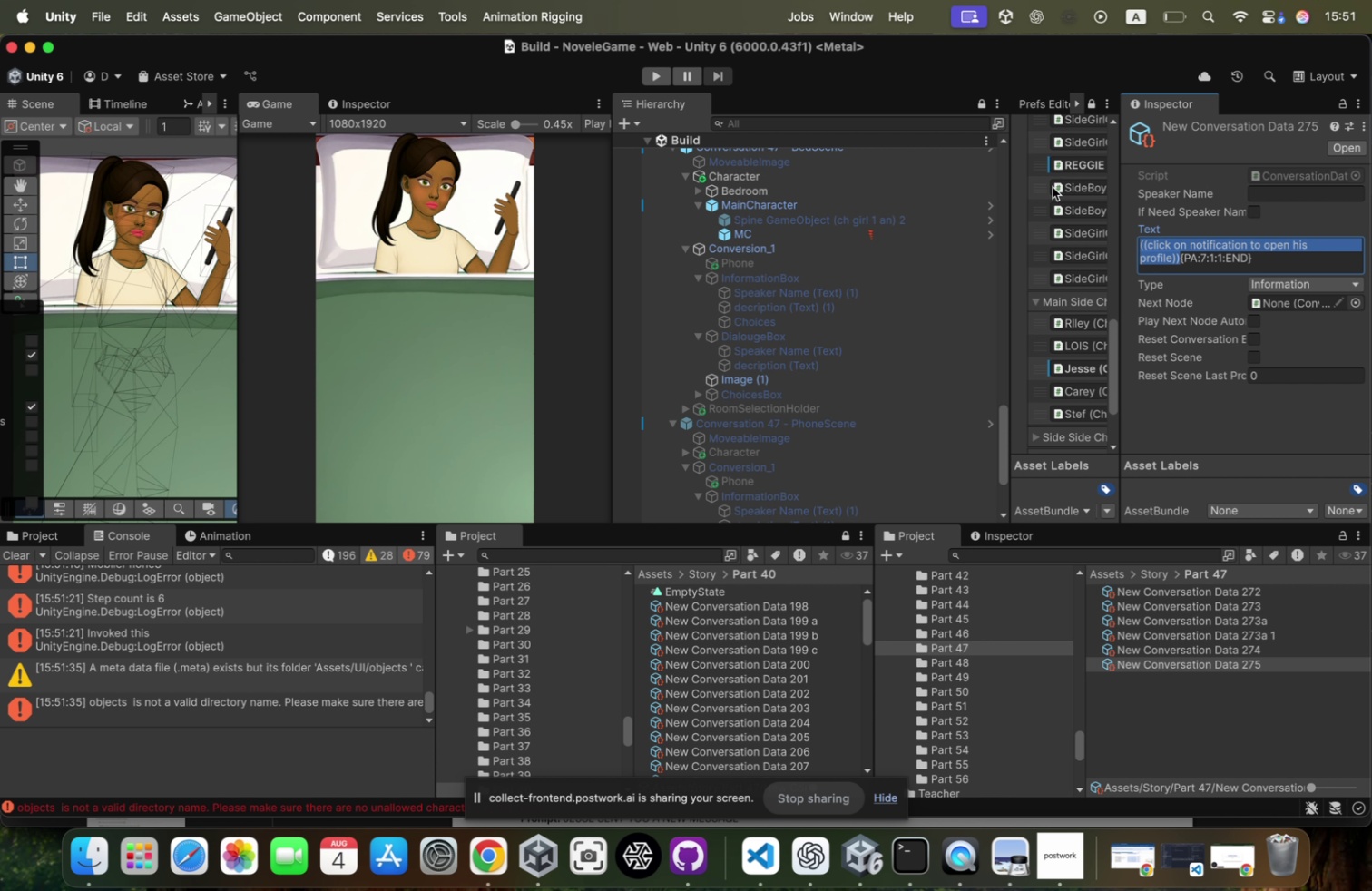 
key(Meta+CommandLeft)
 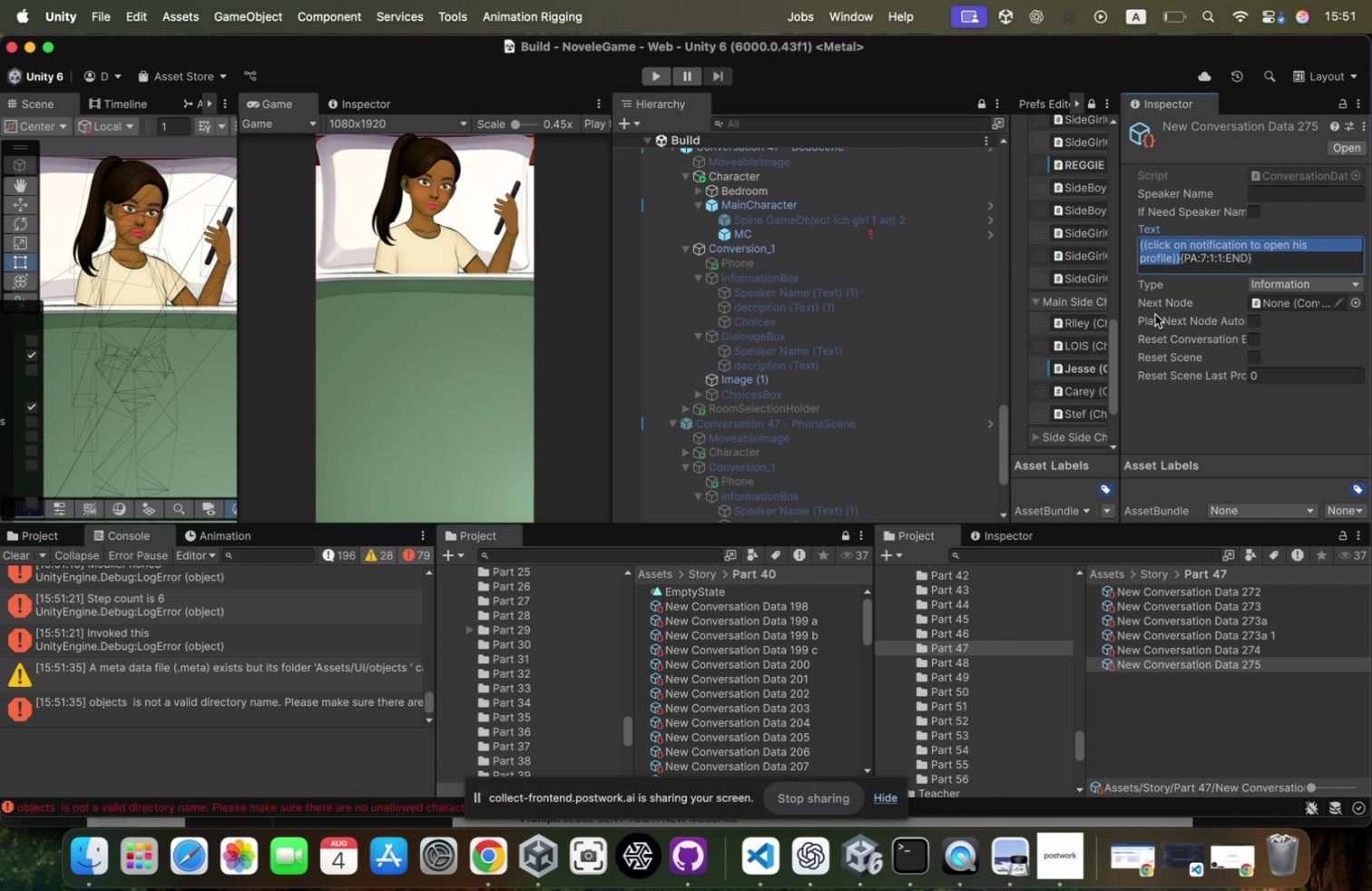 
key(Meta+Tab)
 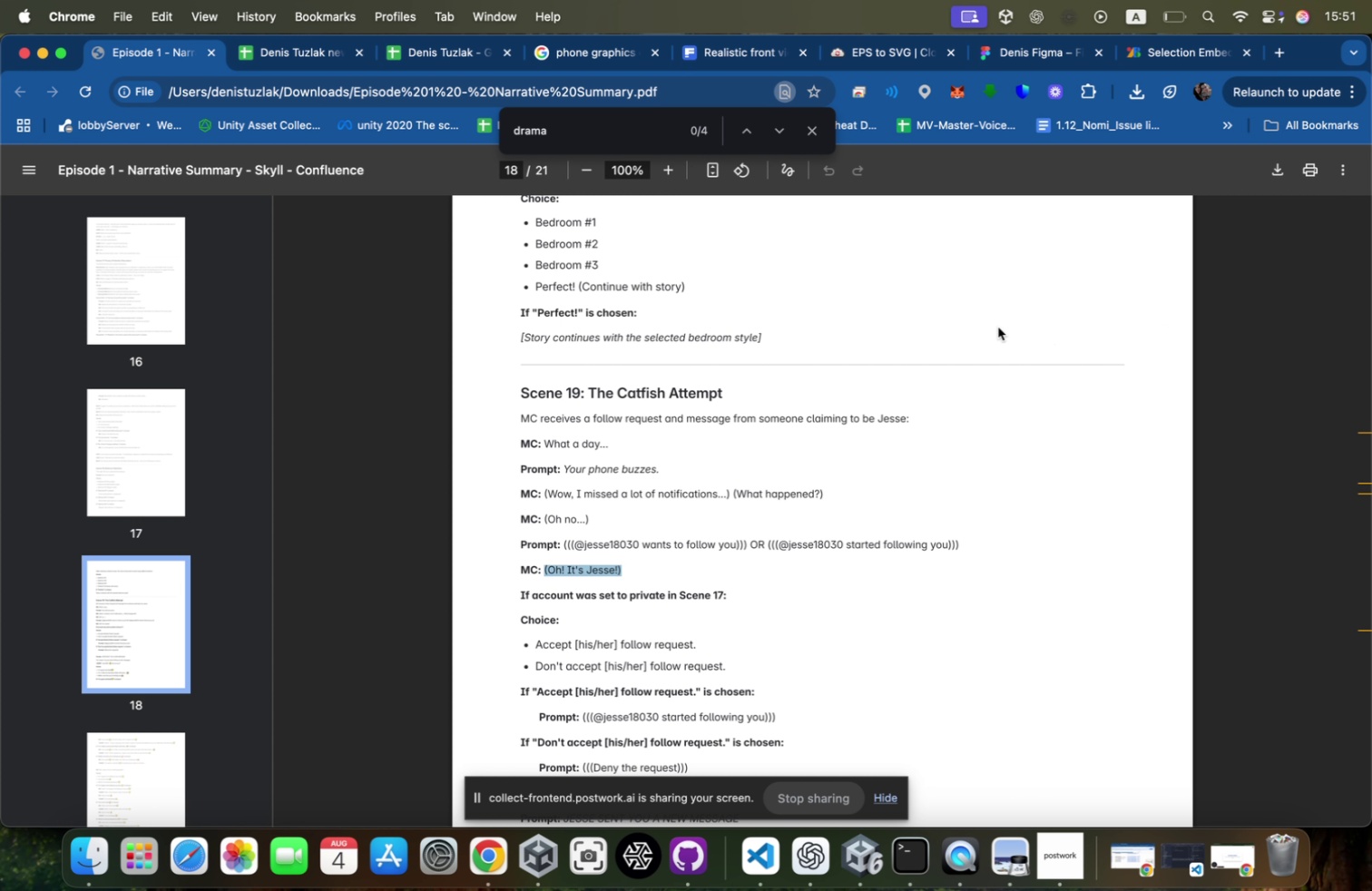 
key(Meta+CommandLeft)
 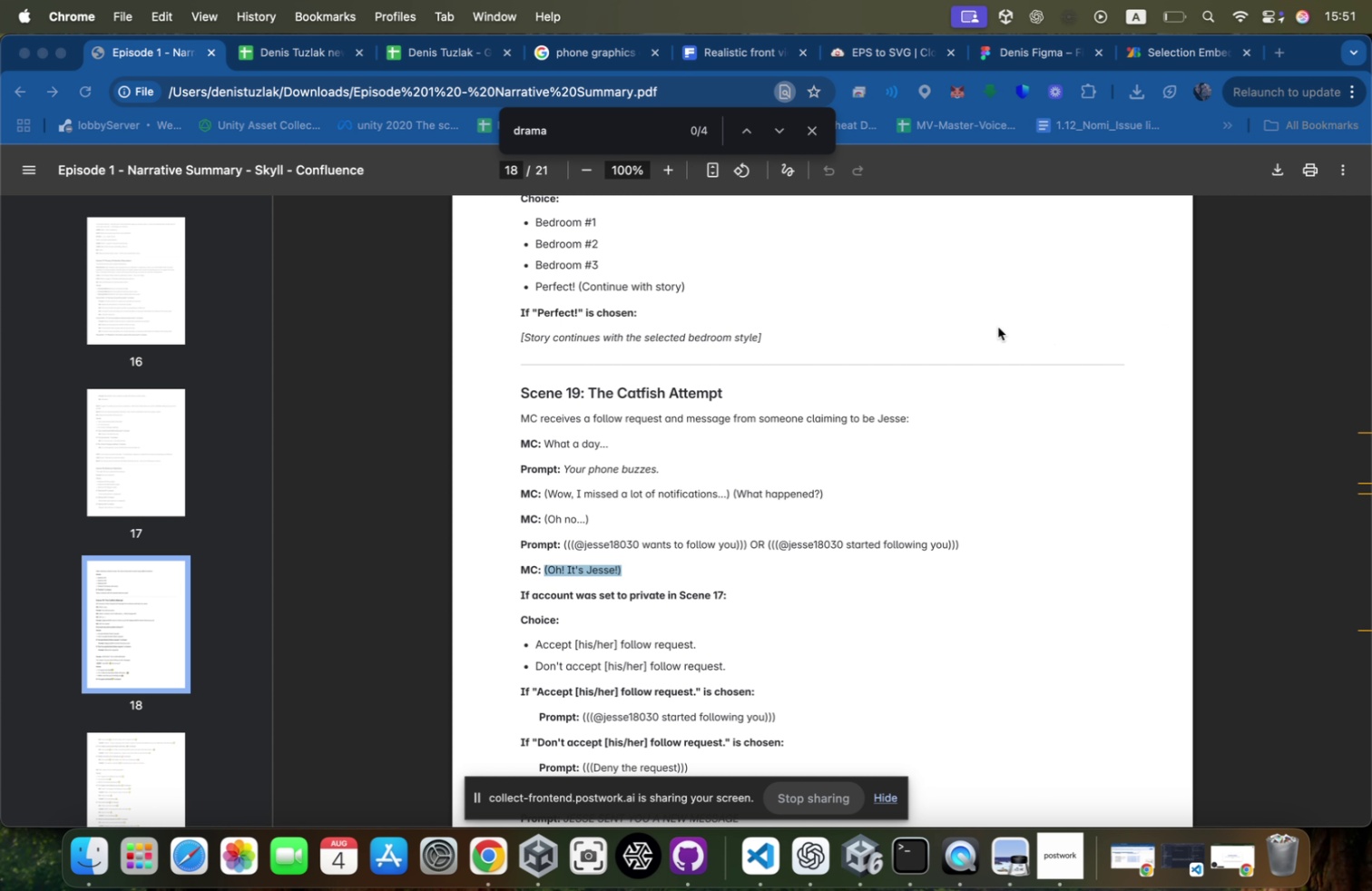 
hold_key(key=Tab, duration=0.31)
 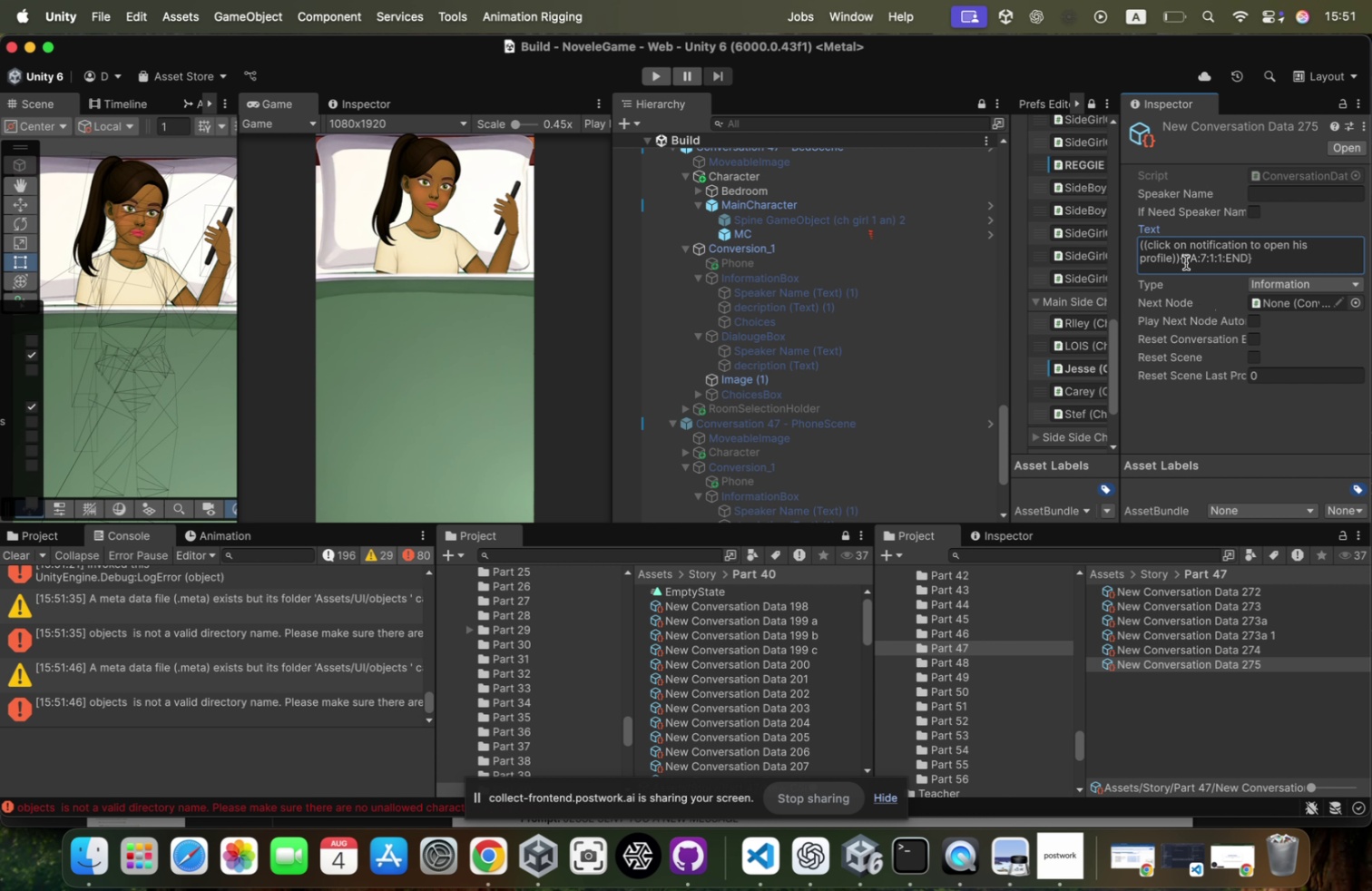 
left_click_drag(start_coordinate=[1181, 259], to_coordinate=[1040, 122])
 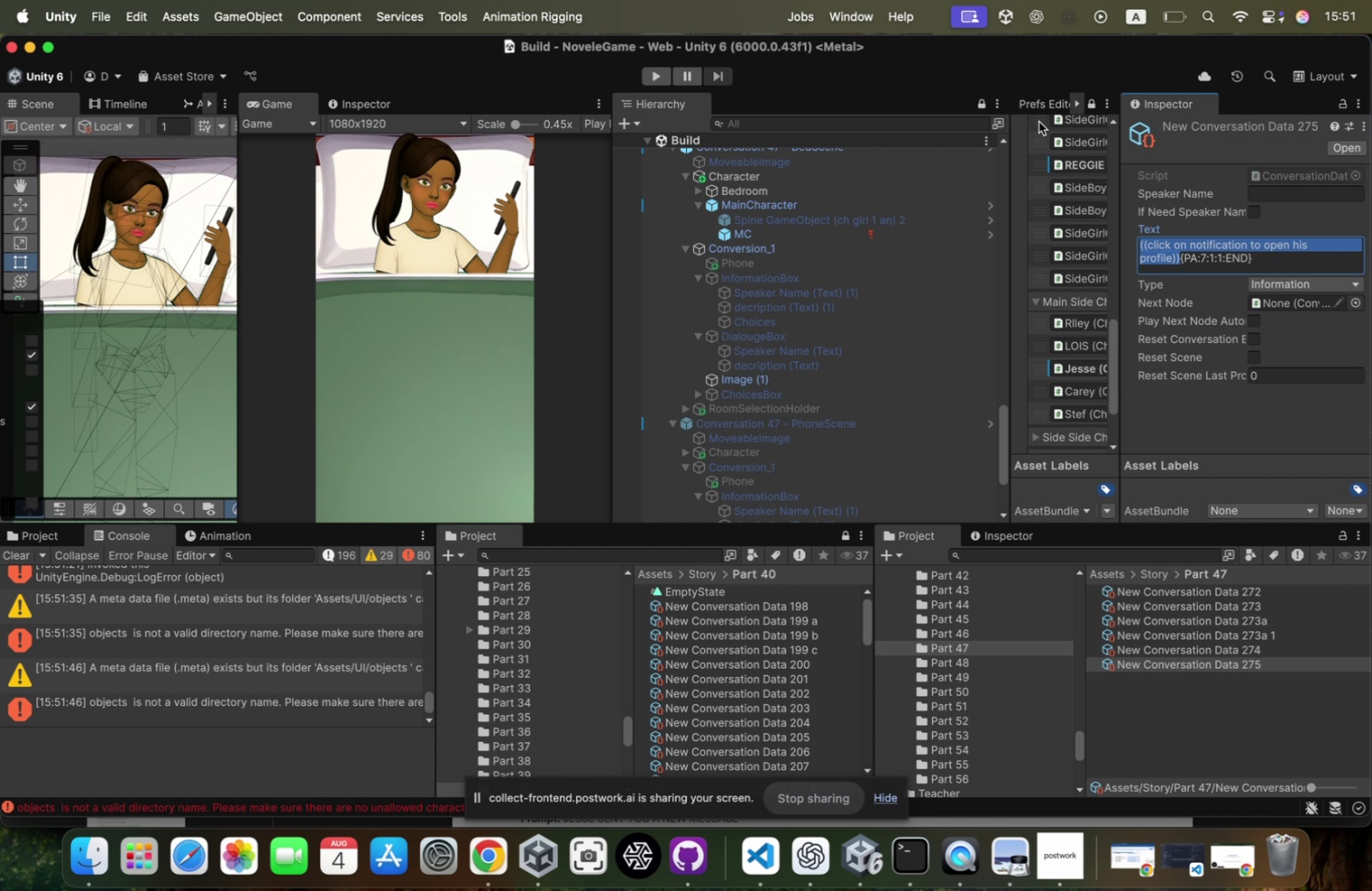 
key(Meta+V)
 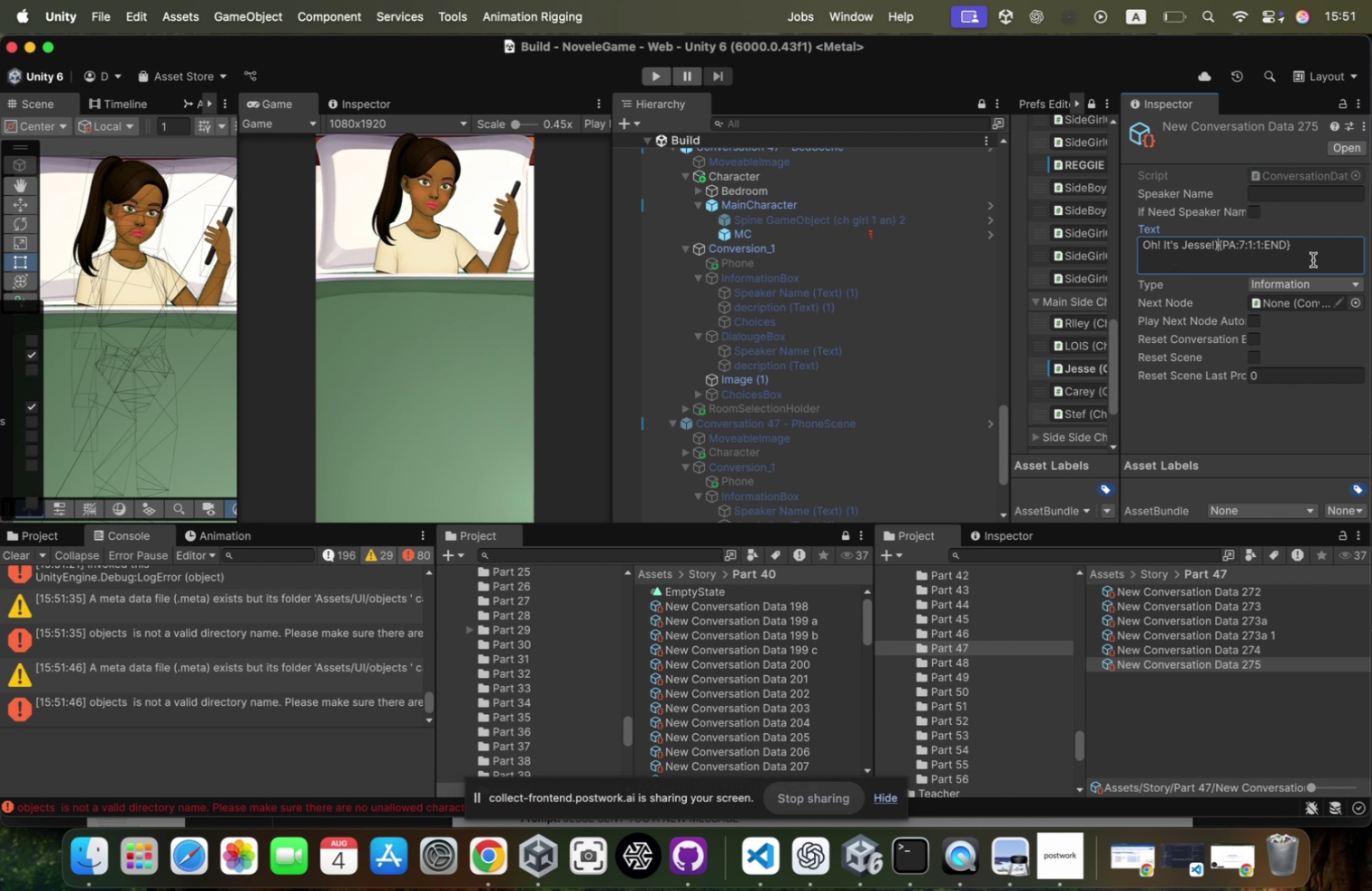 
key(Backspace)
 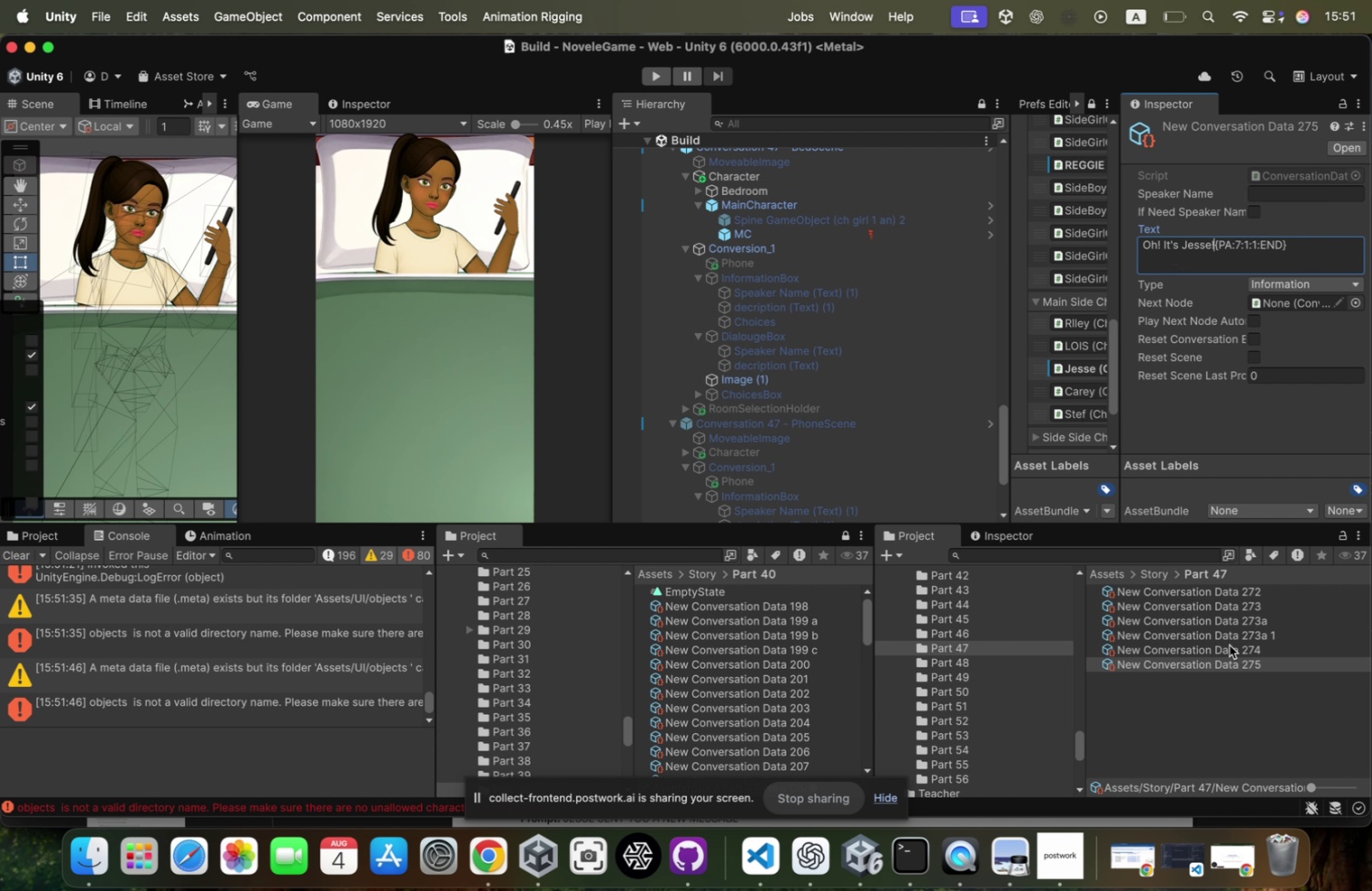 
key(Meta+CommandLeft)
 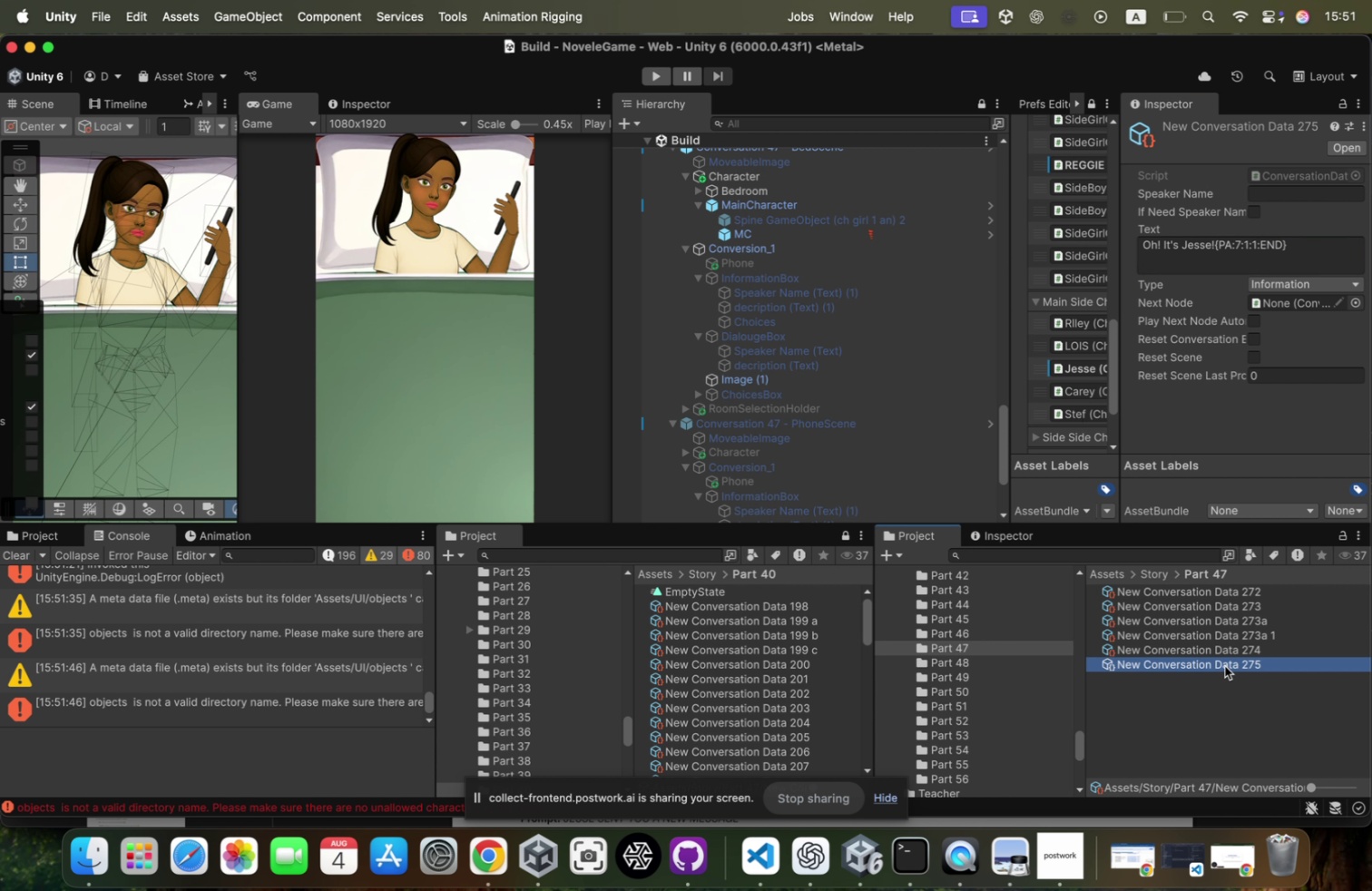 
key(Meta+D)
 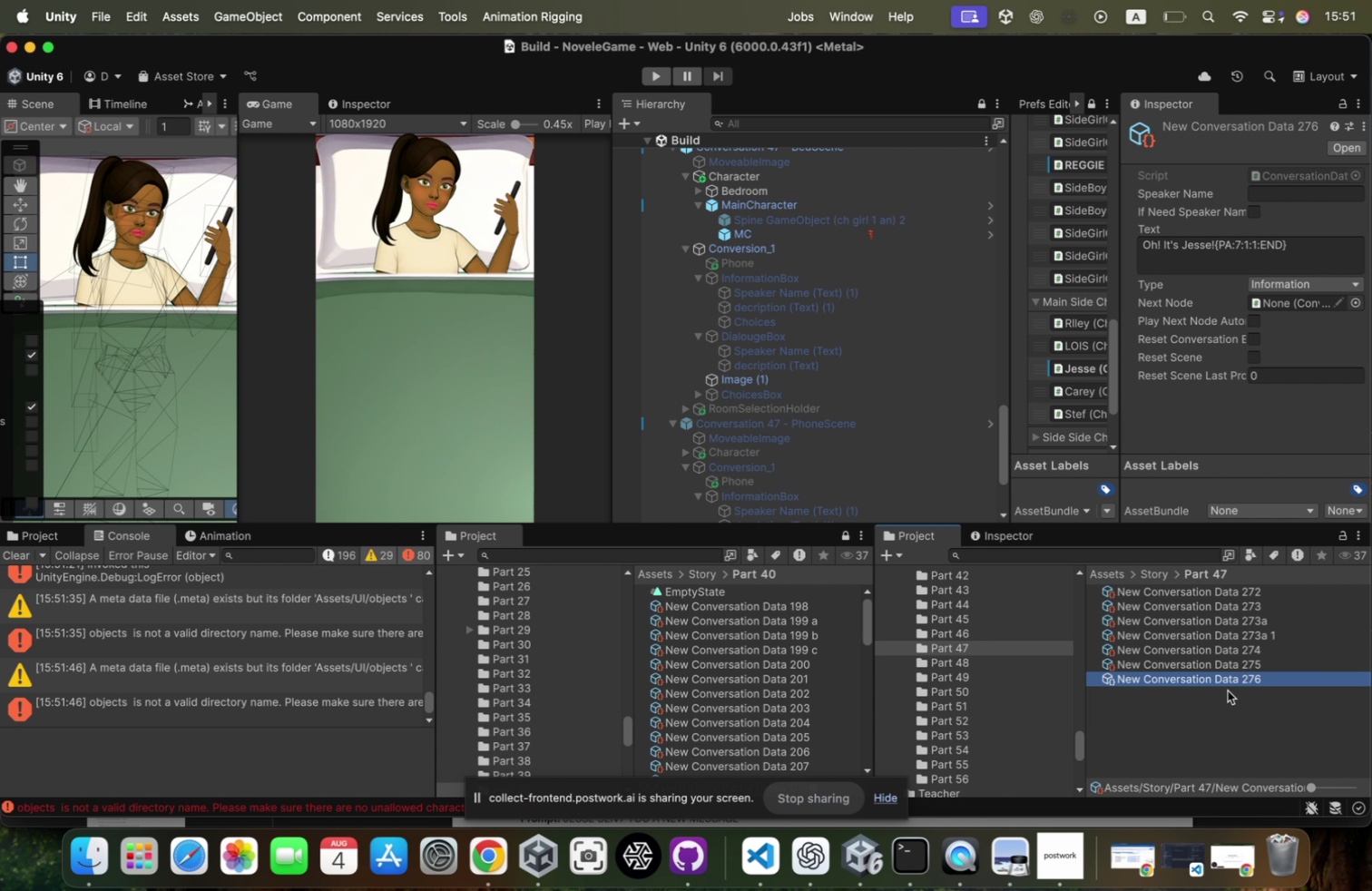 
key(Meta+CommandLeft)
 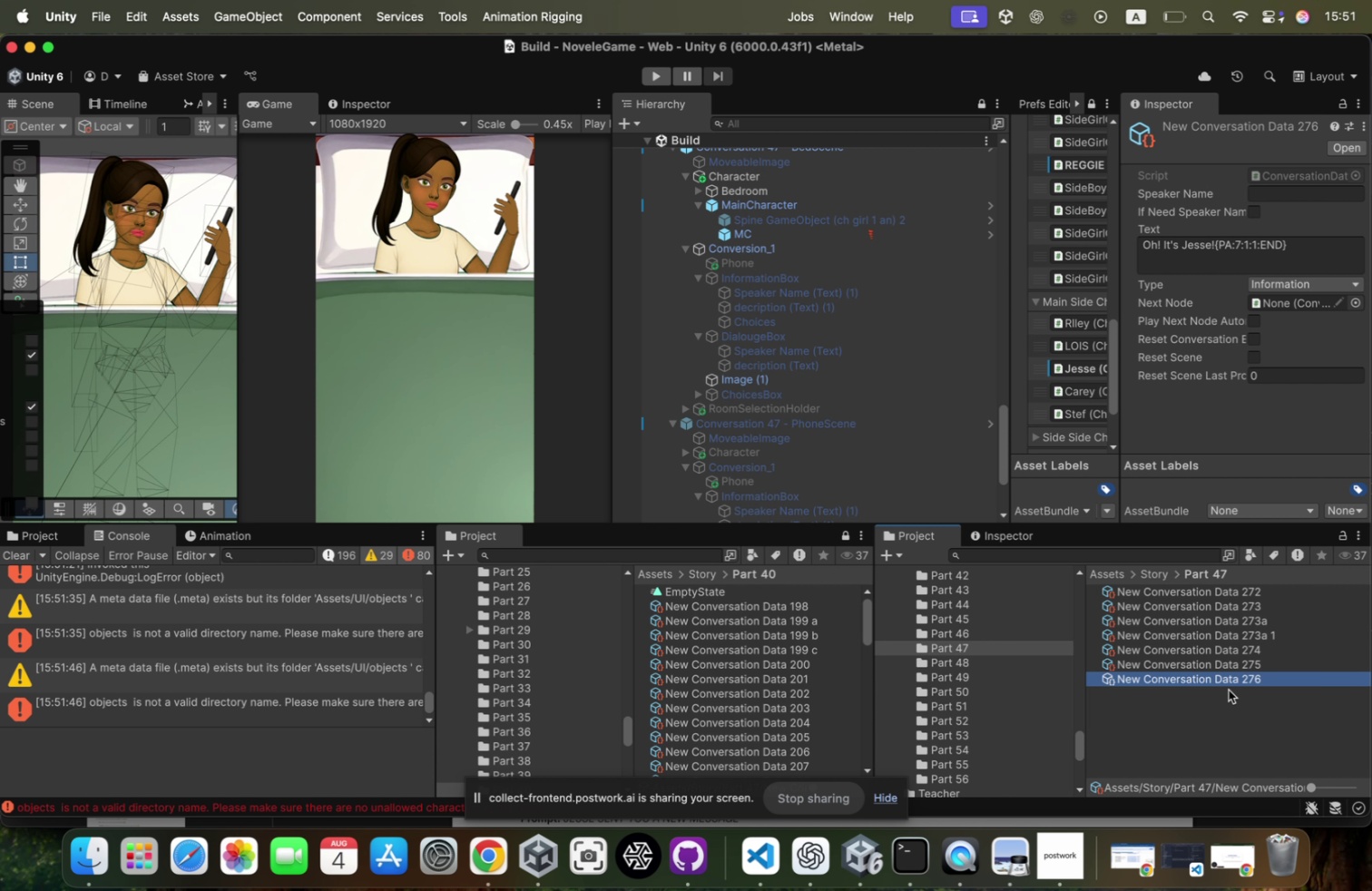 
key(Meta+Z)
 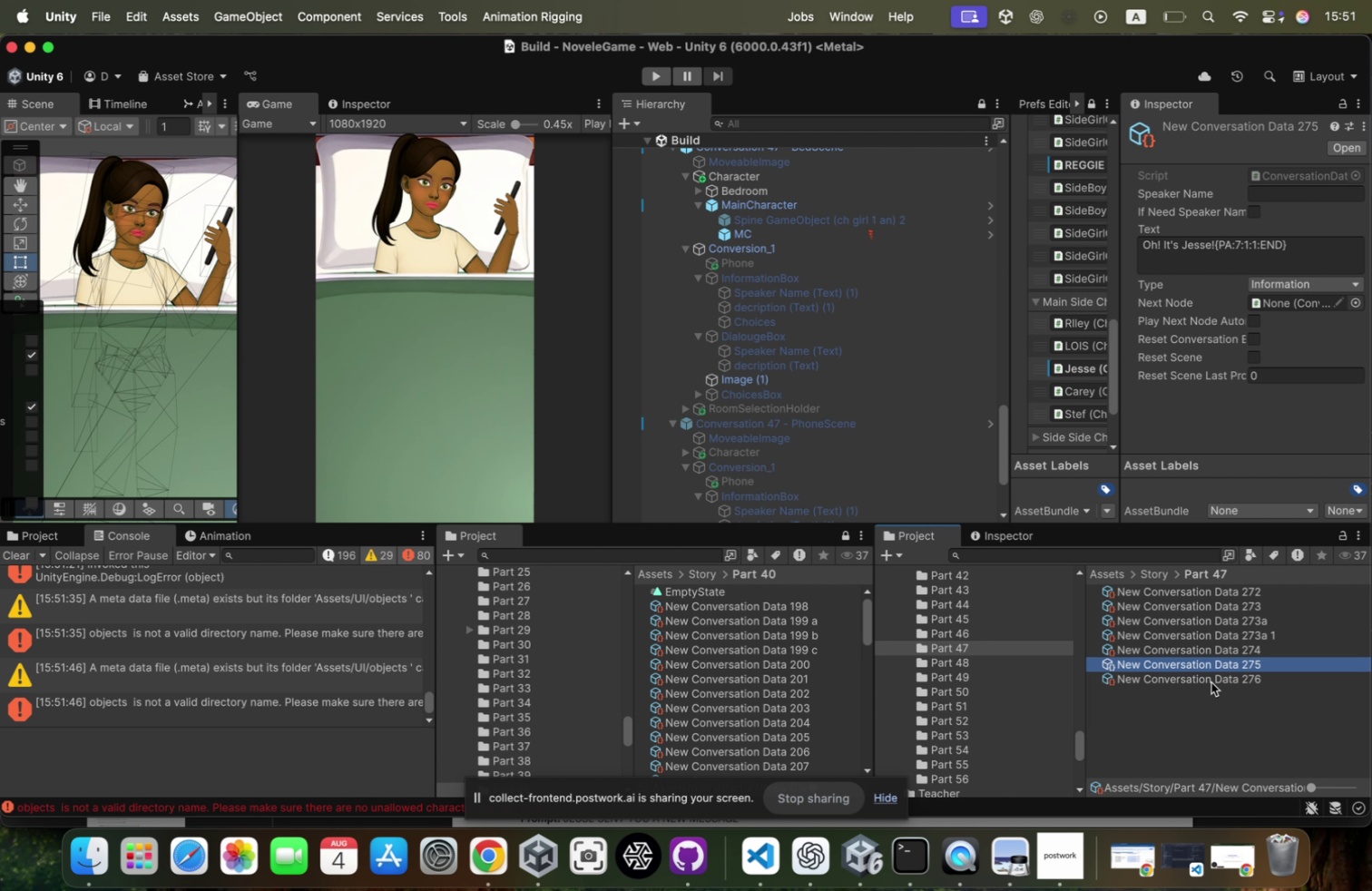 
left_click([1215, 684])
 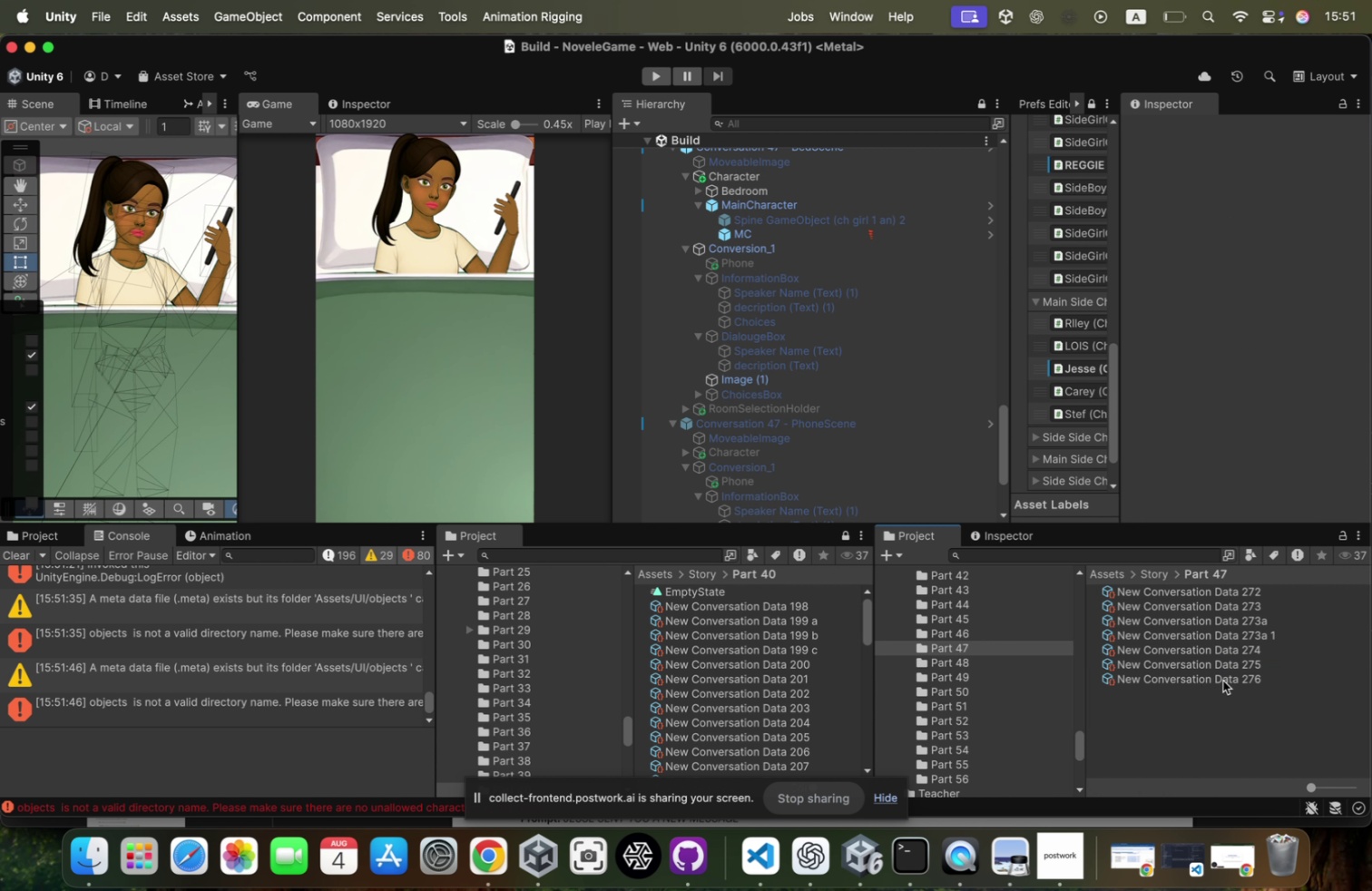 
left_click([1223, 680])
 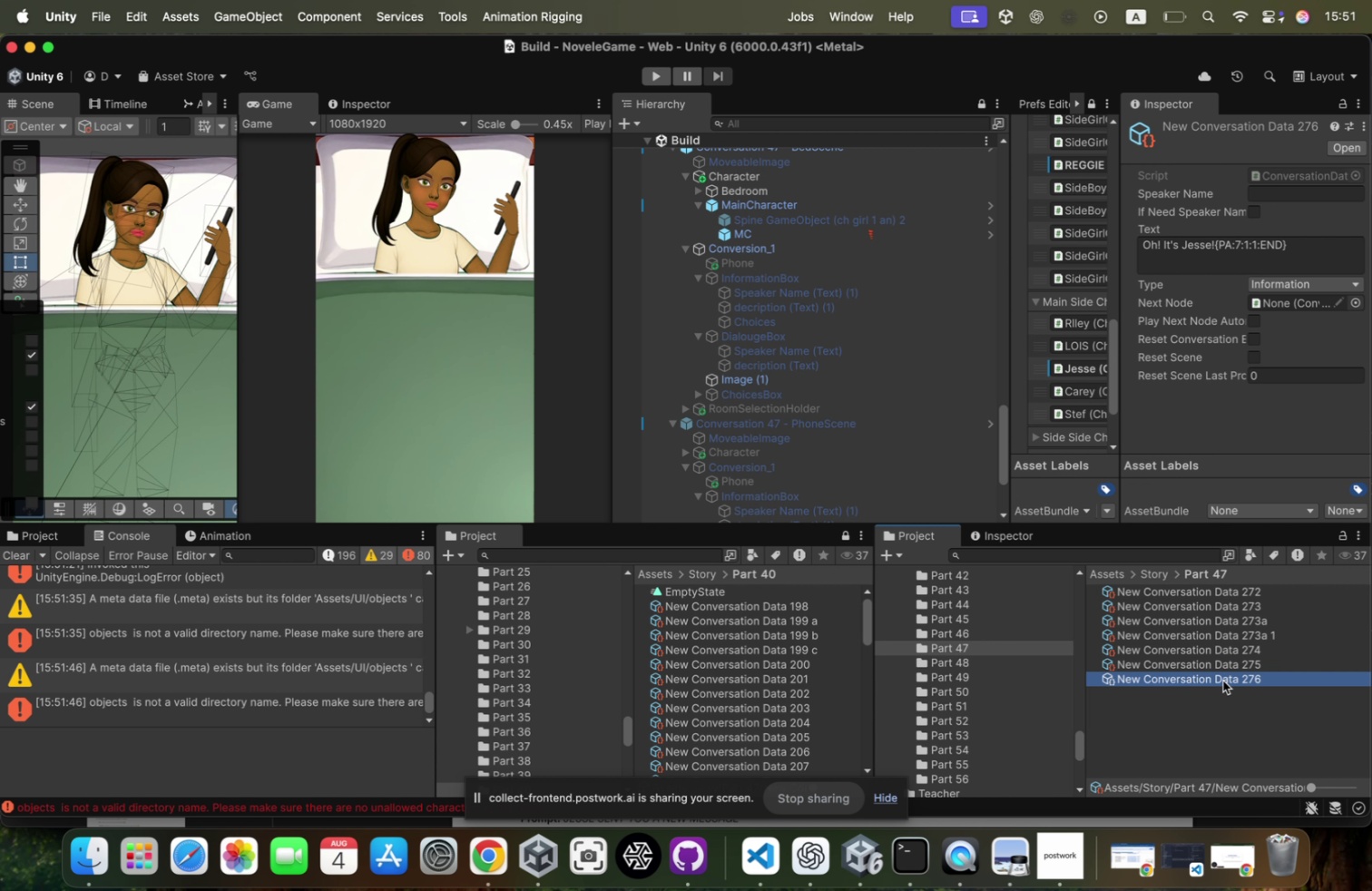 
key(Meta+CommandLeft)
 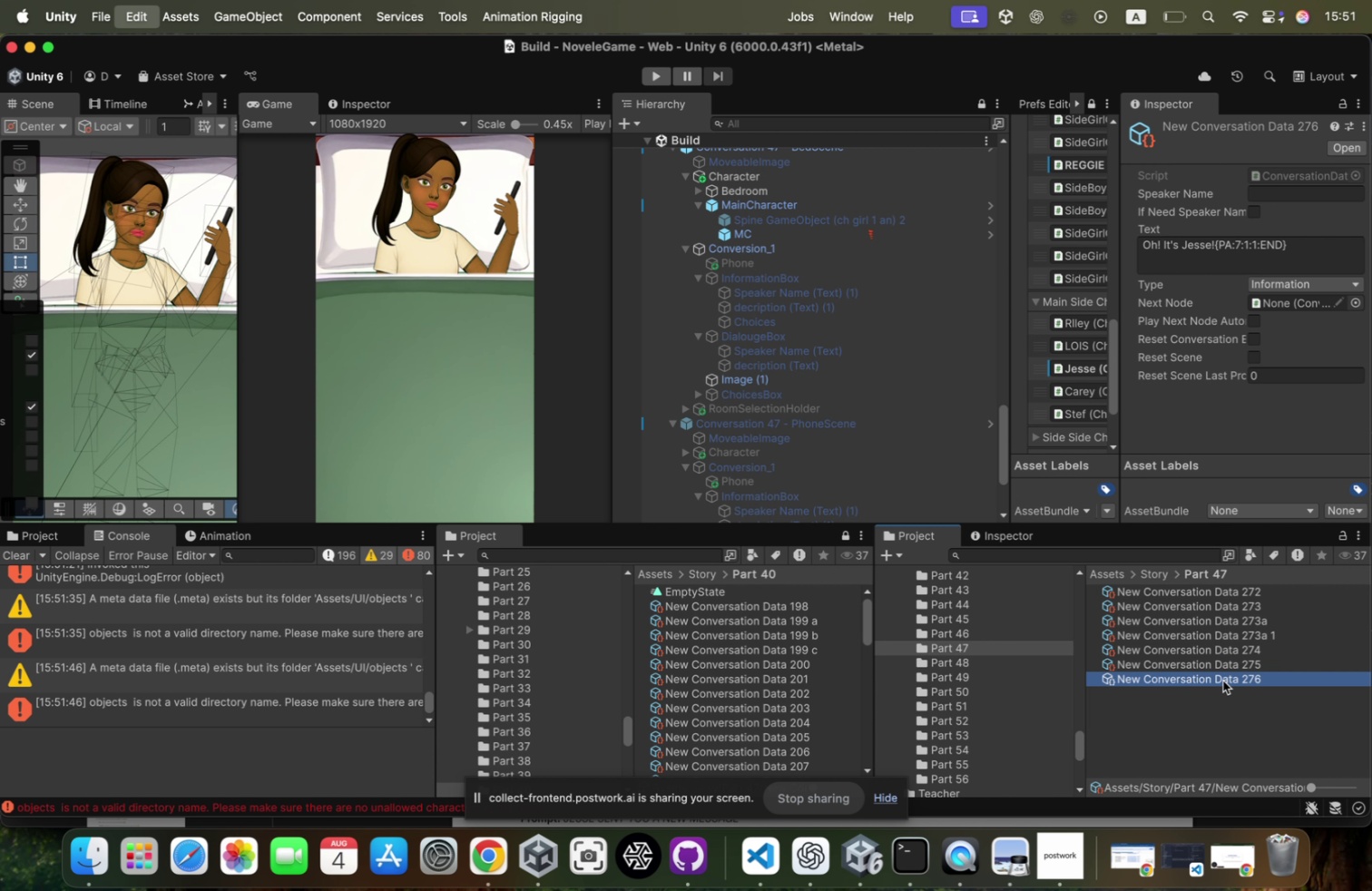 
key(Meta+Backspace)
 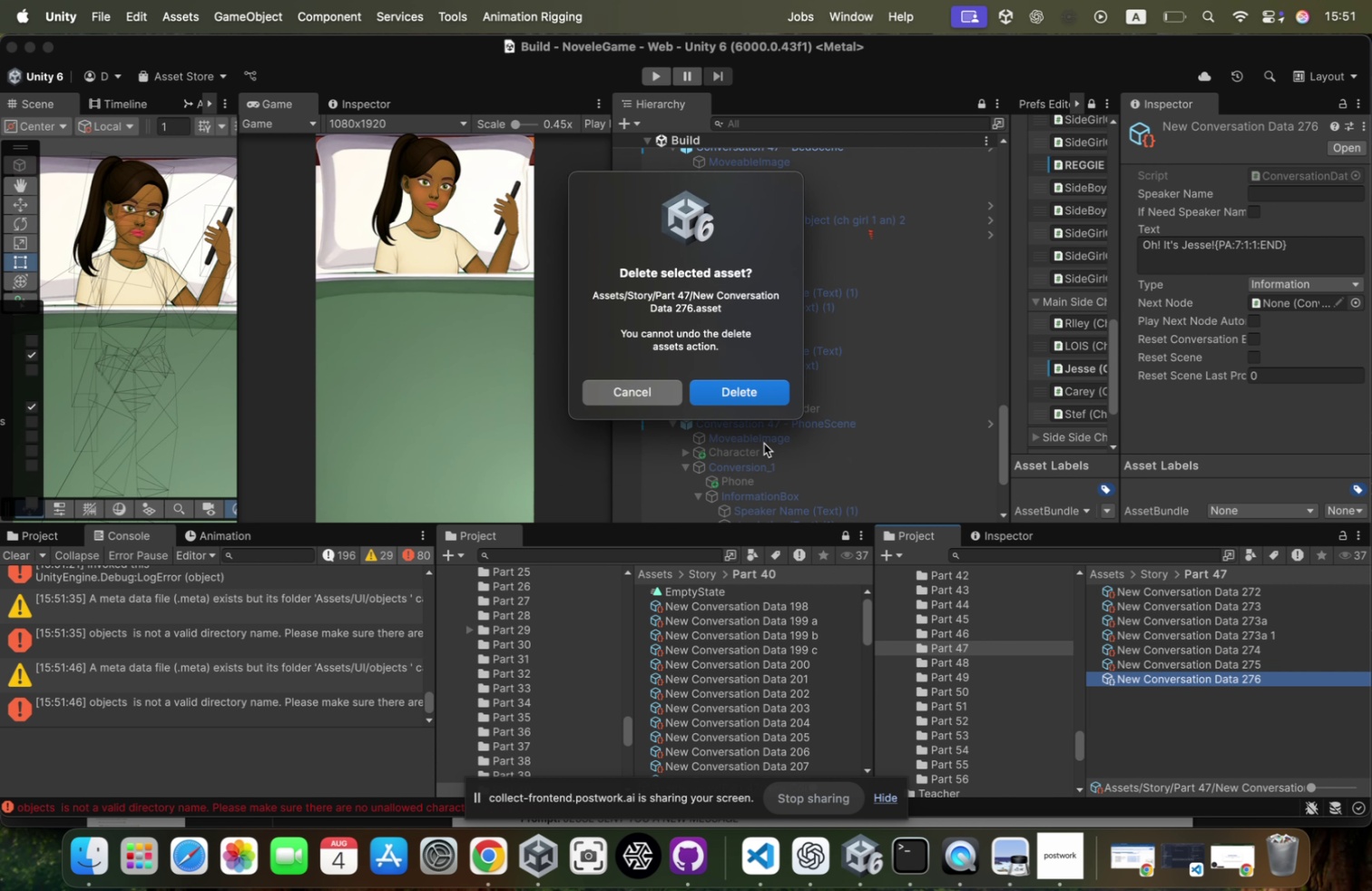 
left_click([757, 398])
 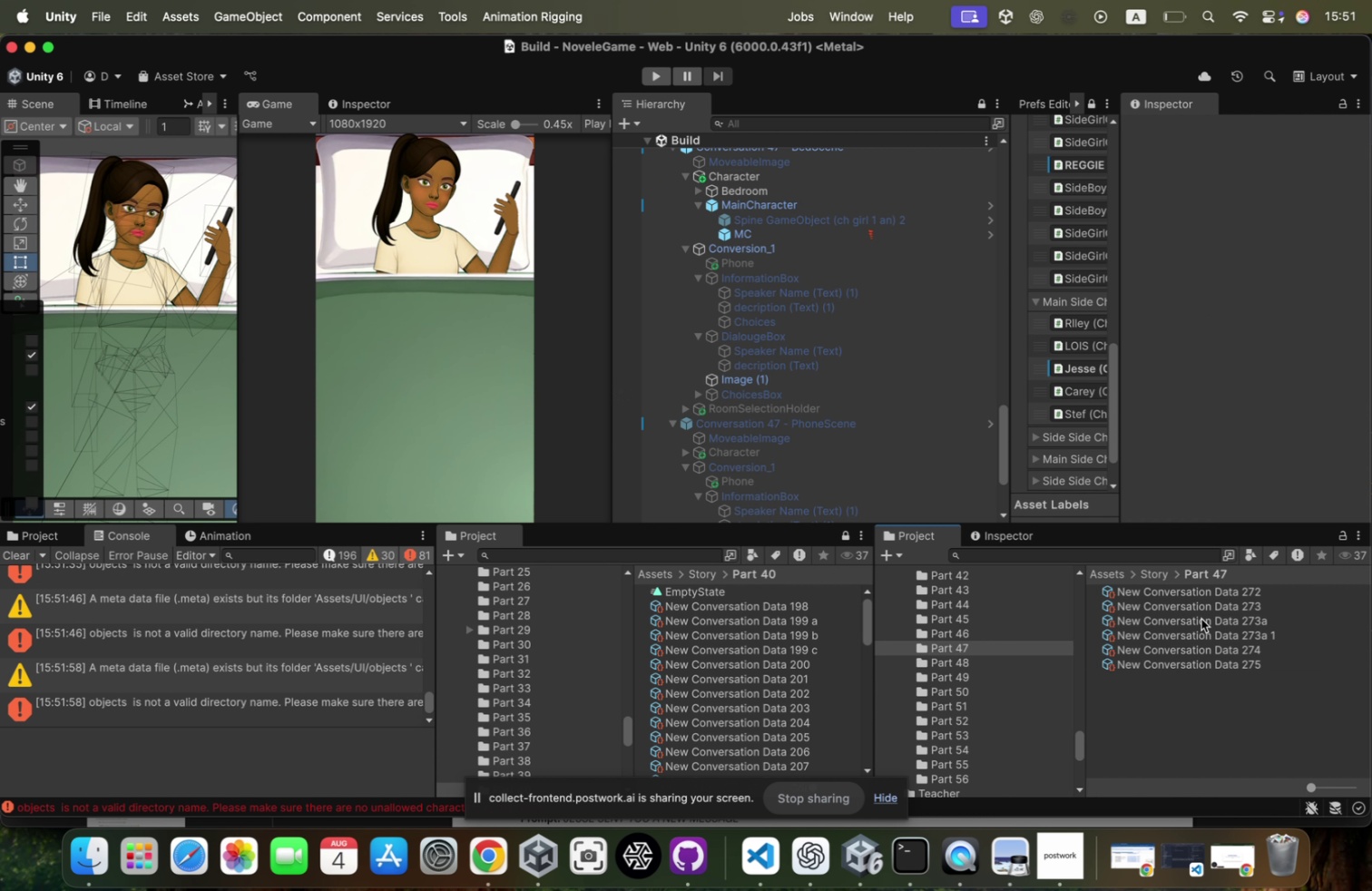 
left_click([1200, 660])
 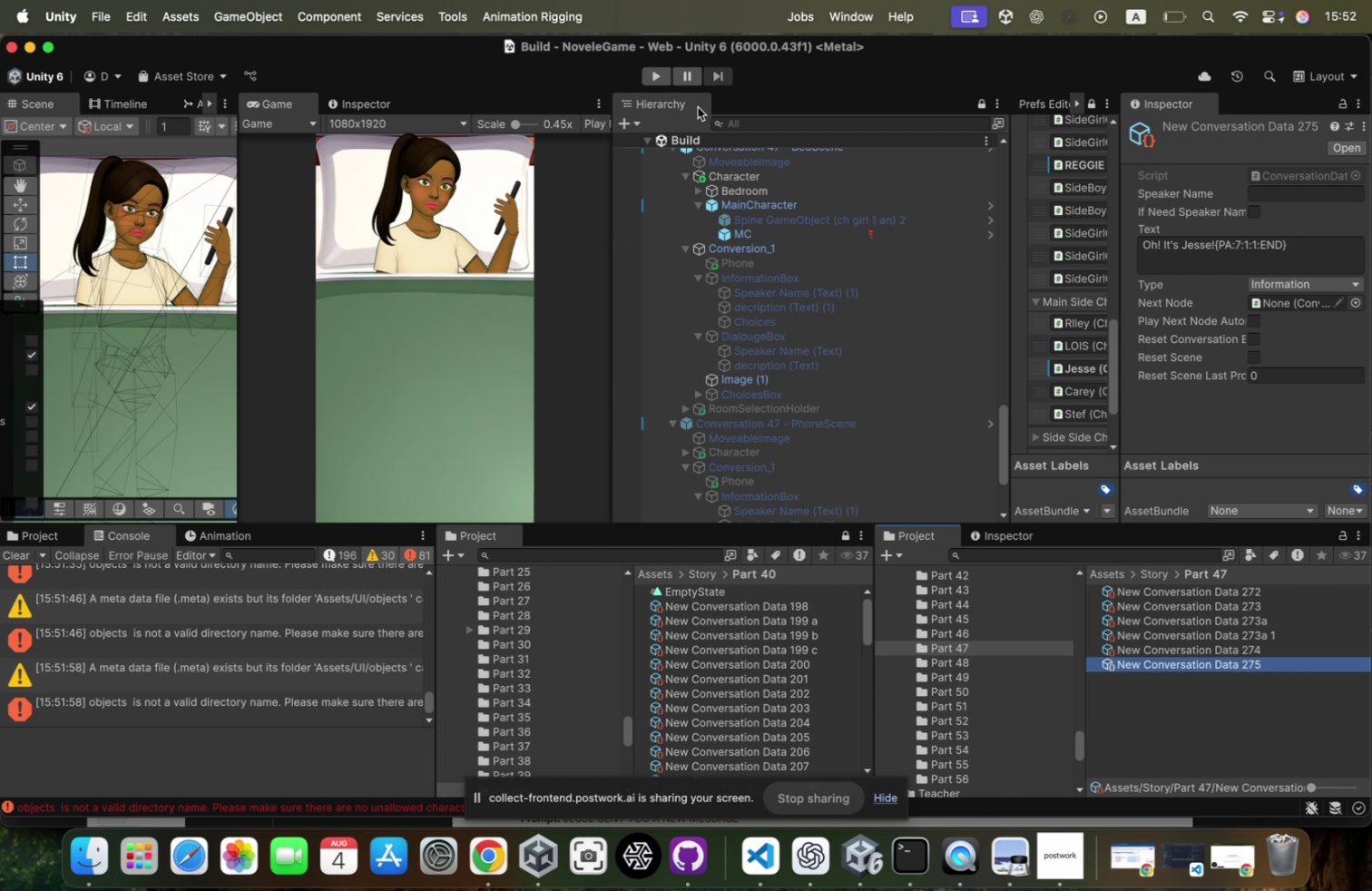 
left_click([645, 69])
 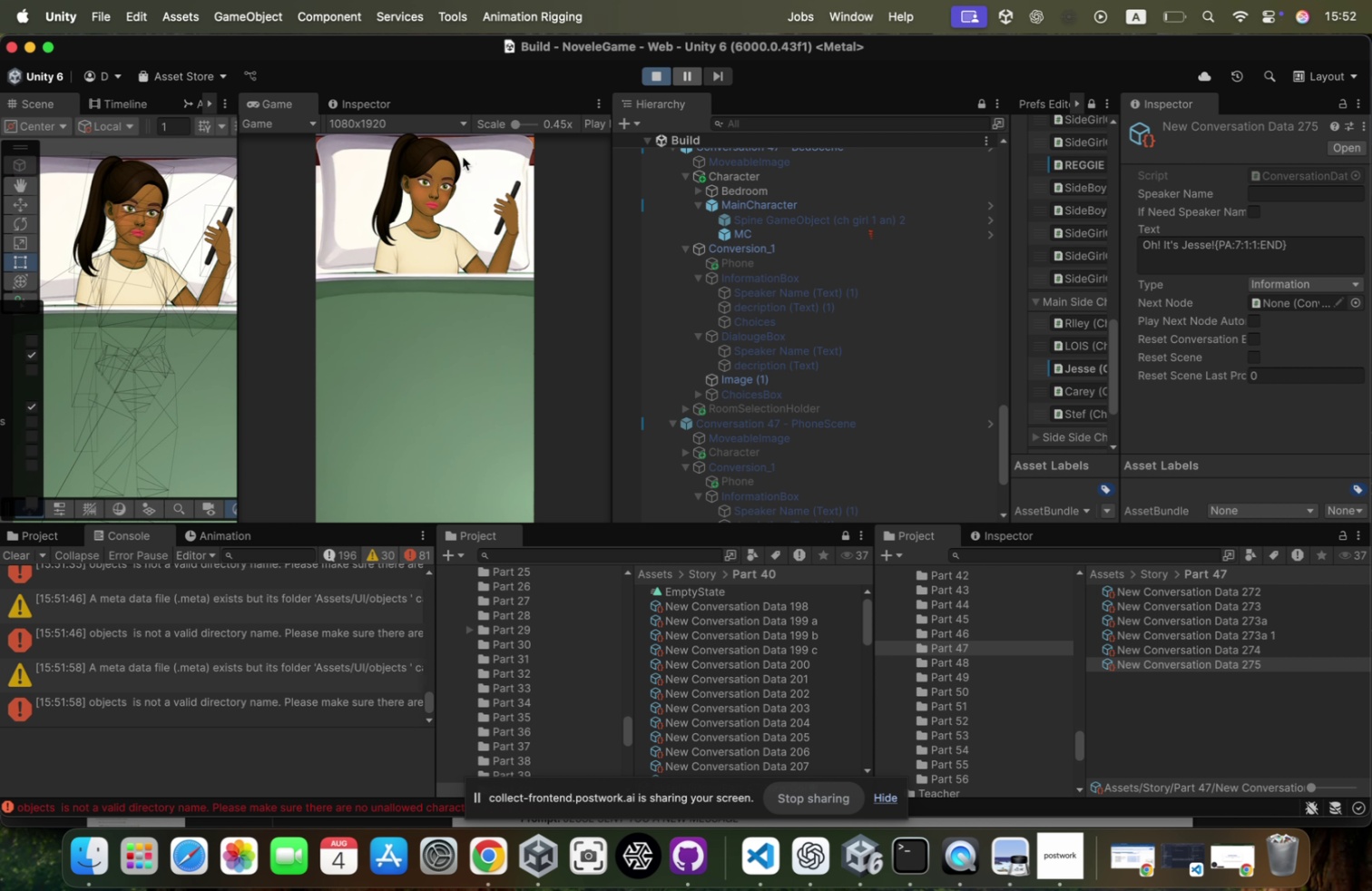 
mouse_move([537, 237])
 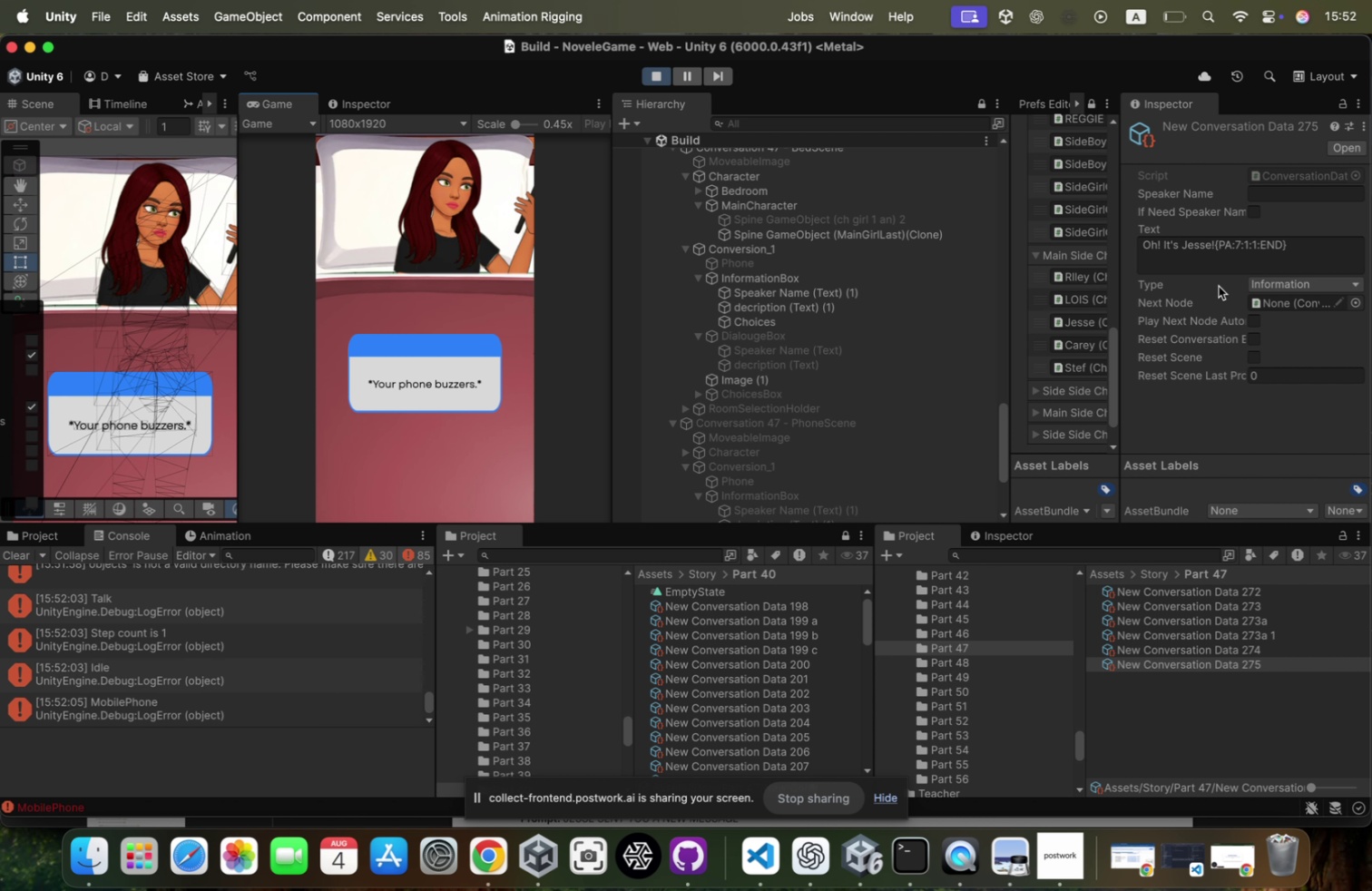 
left_click([1274, 289])
 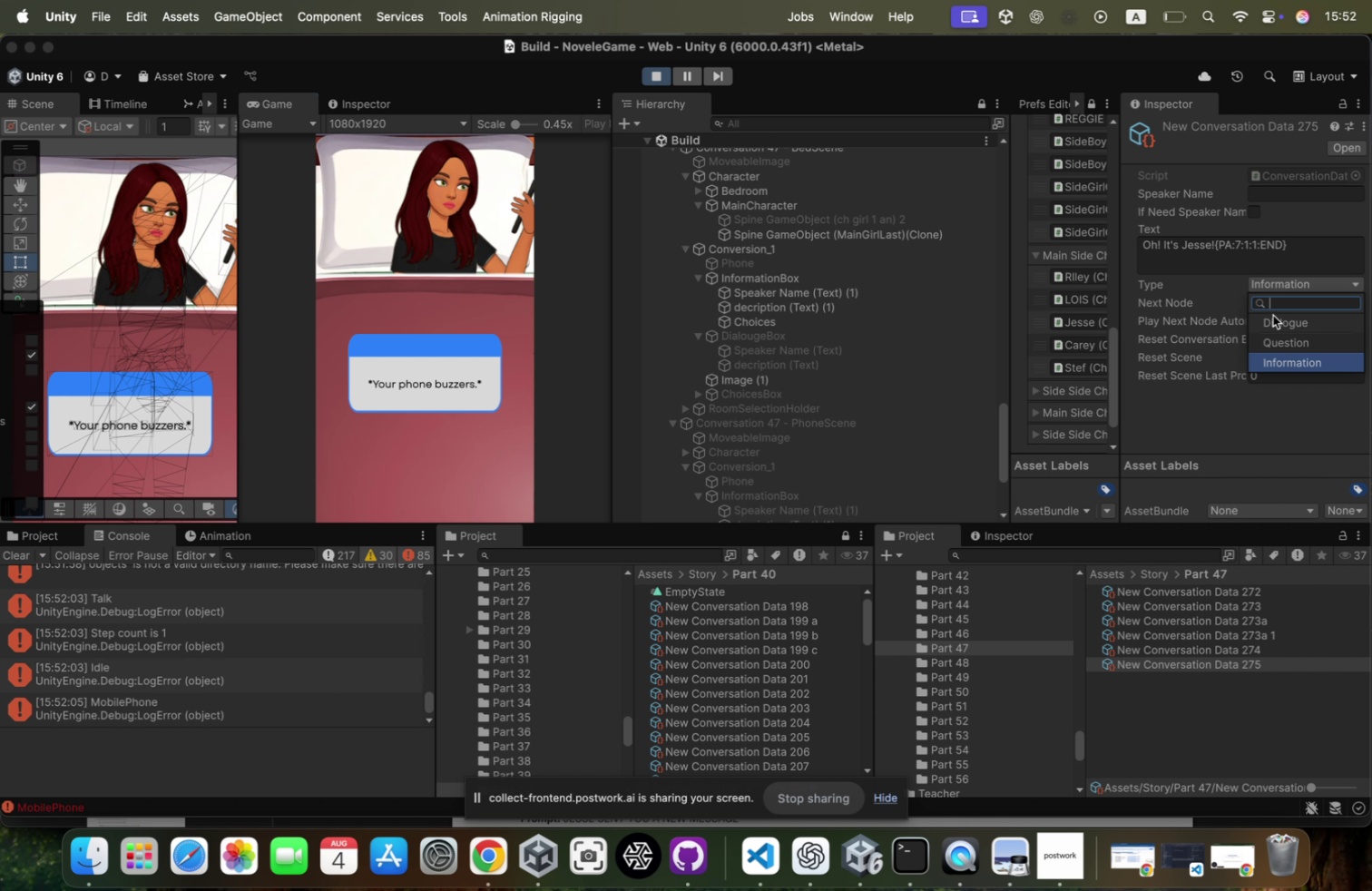 
left_click([1273, 315])
 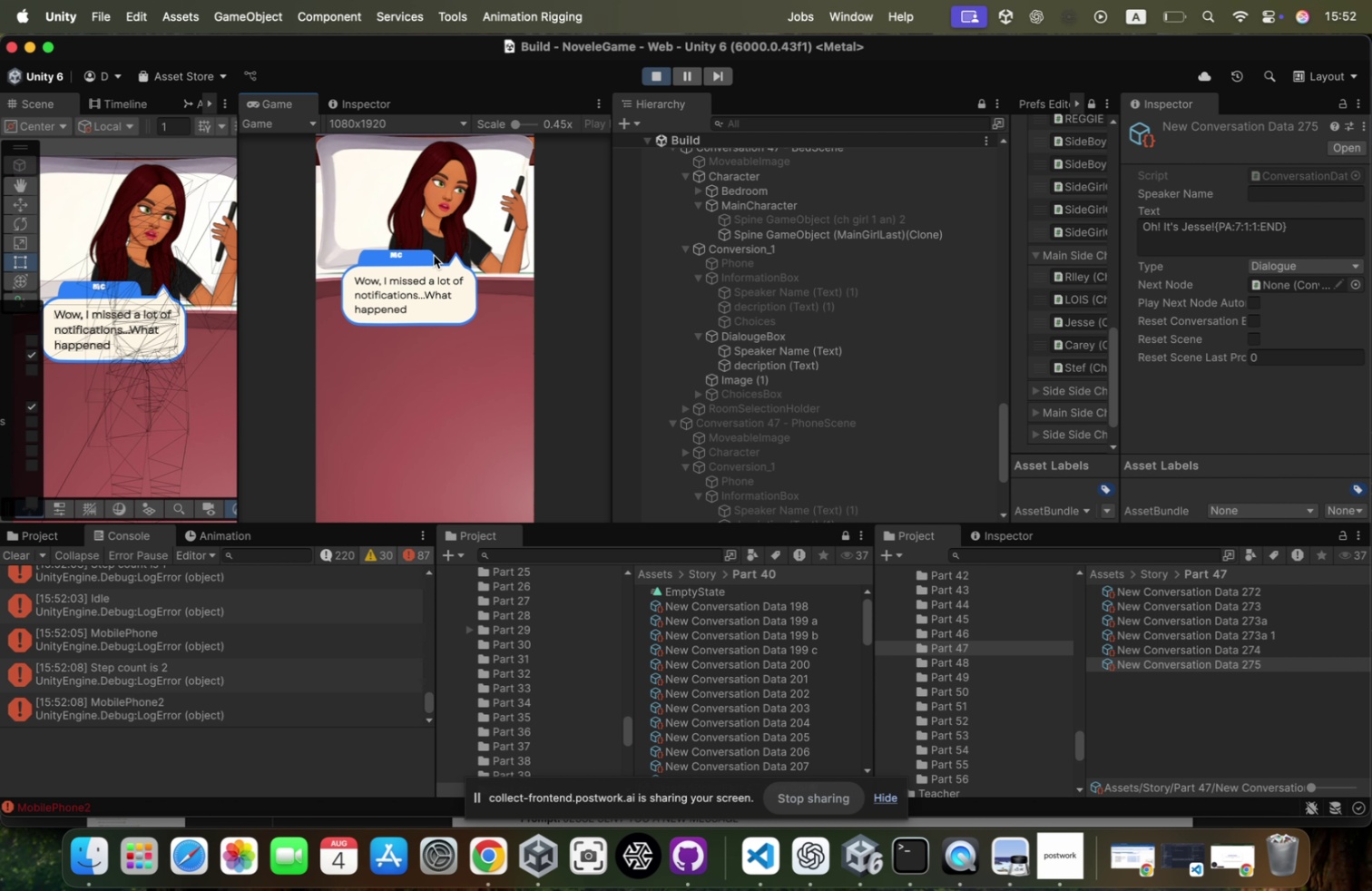 
left_click([471, 227])
 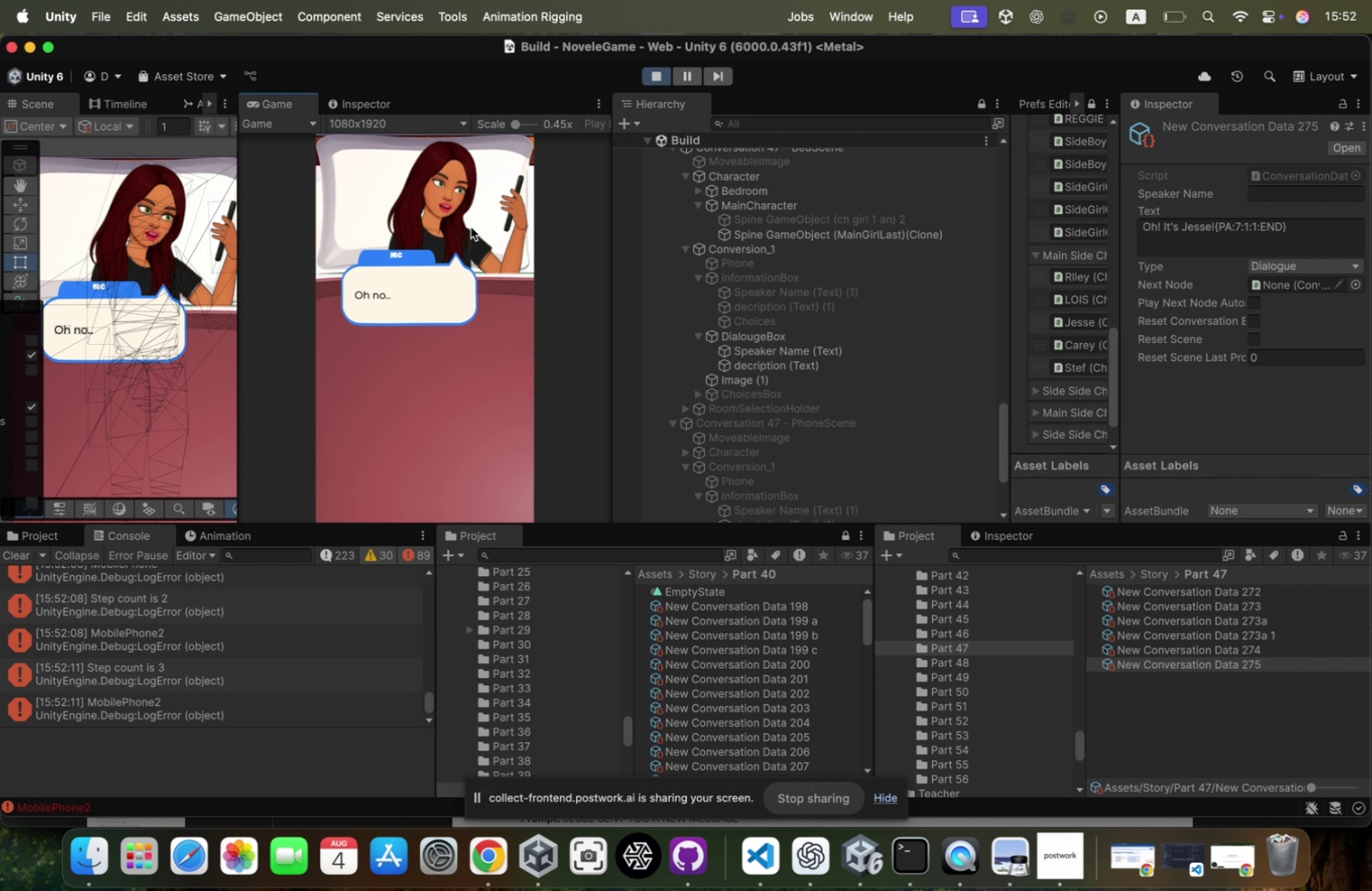 
left_click([471, 227])
 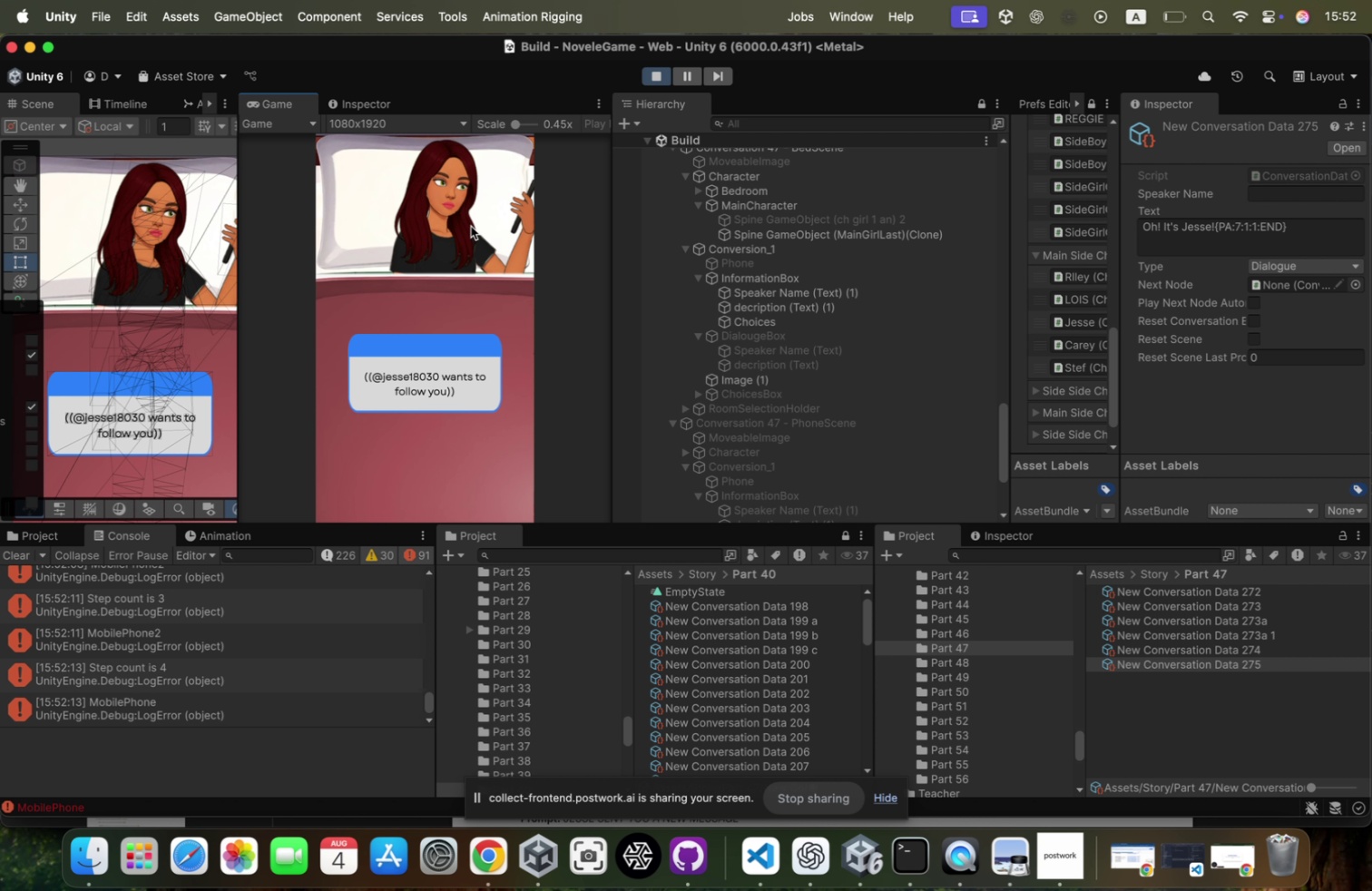 
left_click([411, 241])
 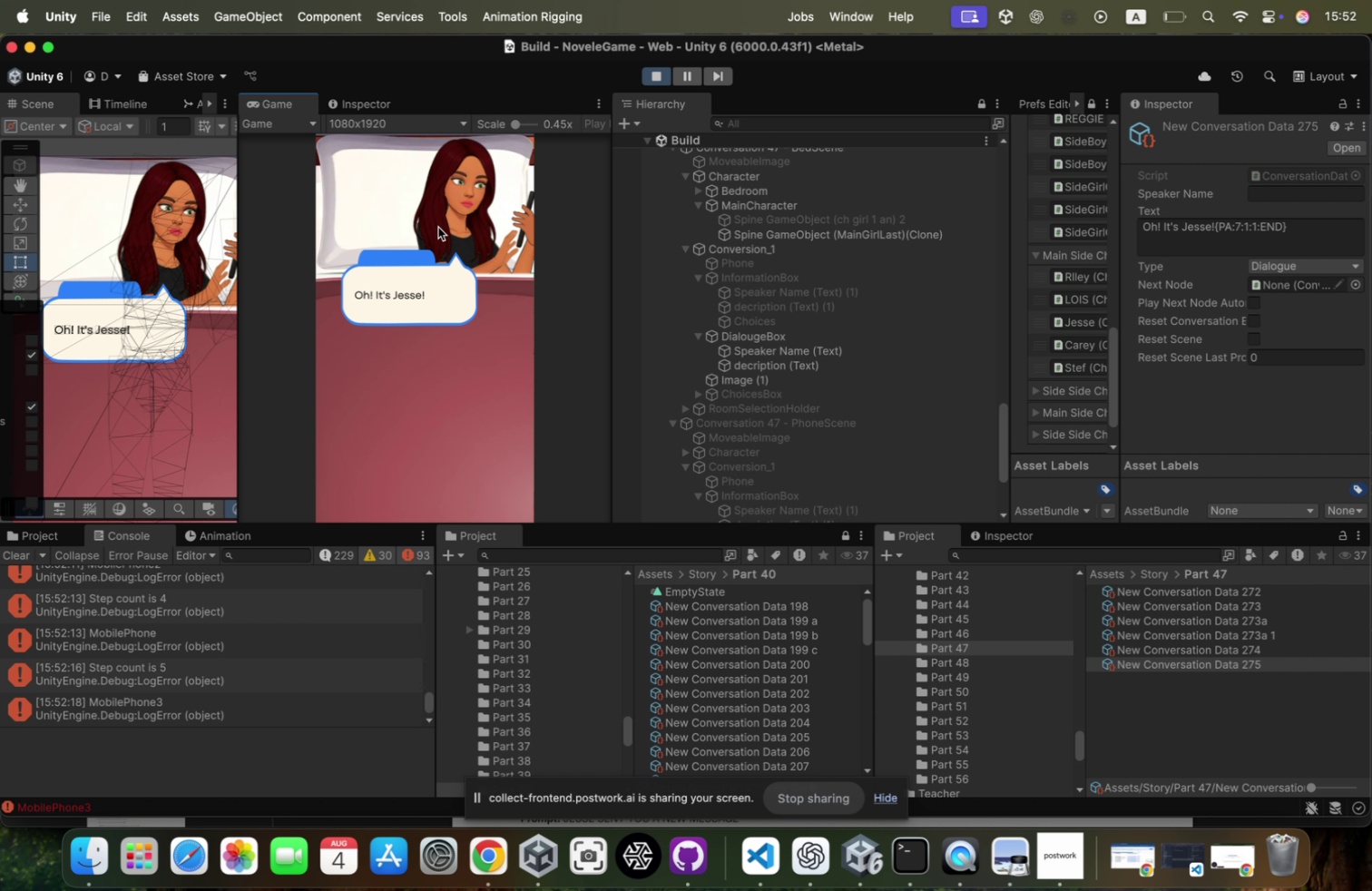 
left_click([438, 227])
 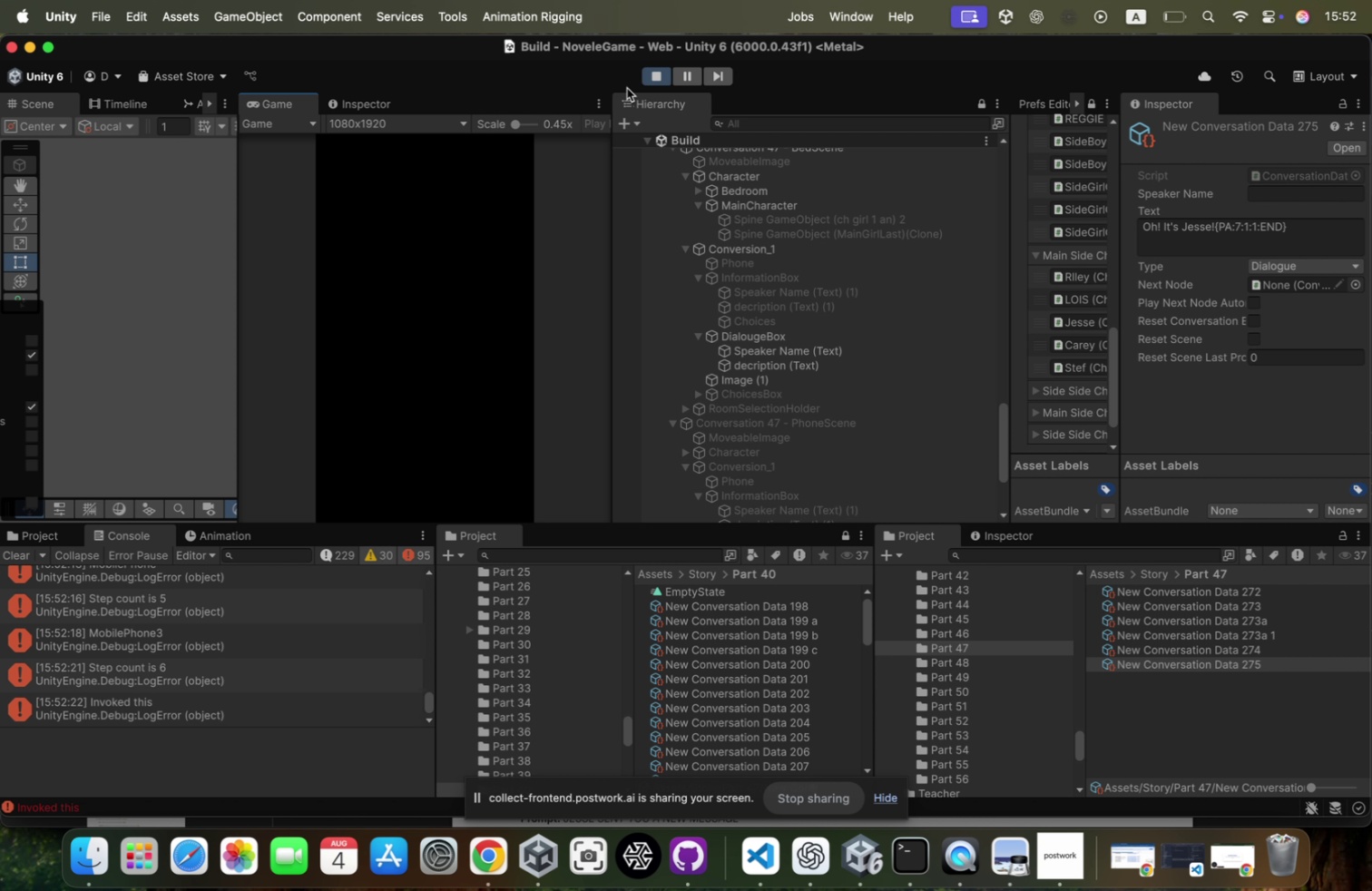 
left_click([654, 73])
 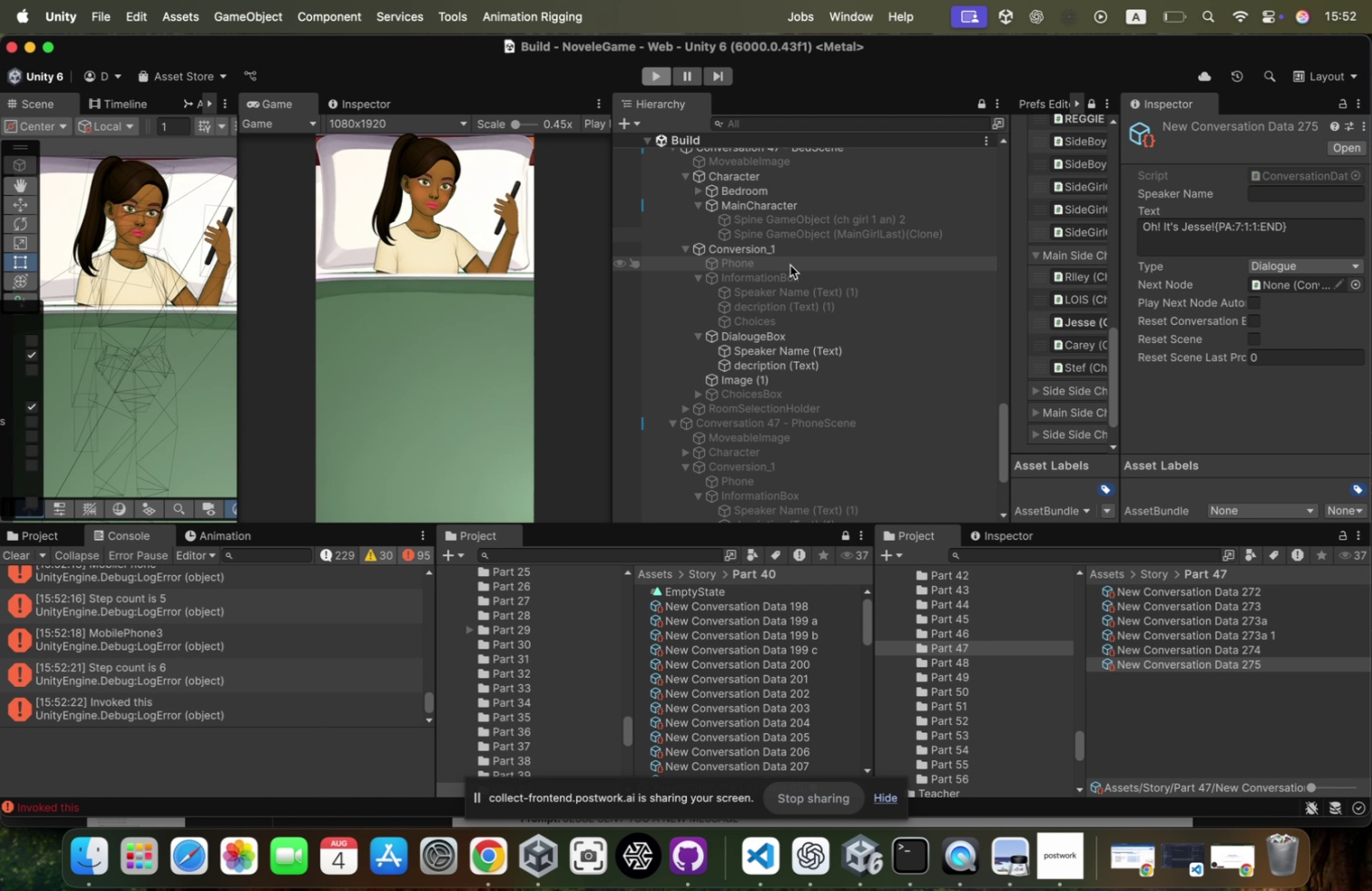 
scroll: coordinate [767, 333], scroll_direction: up, amount: 13.0
 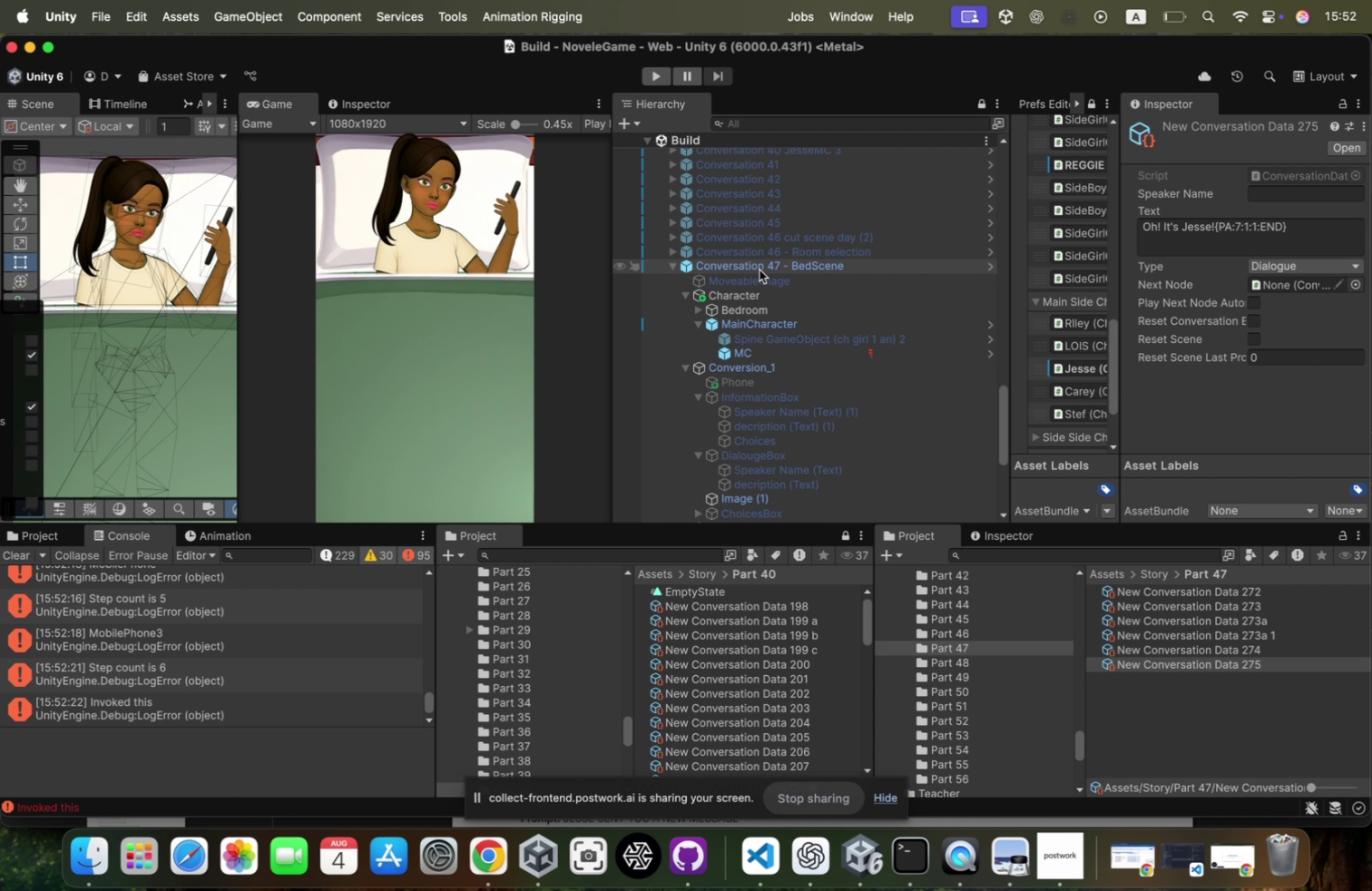 
left_click([760, 269])
 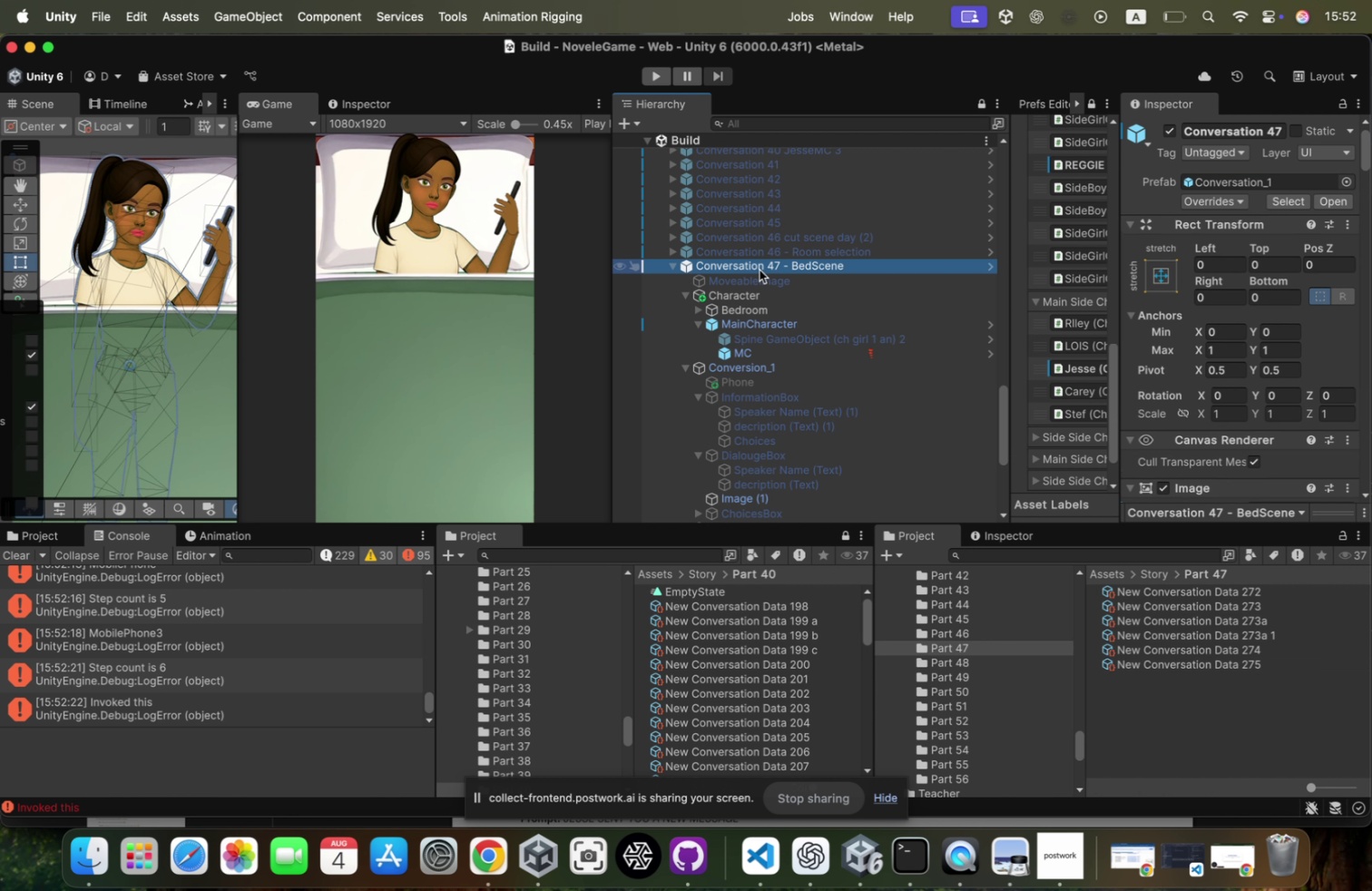 
key(ArrowLeft)
 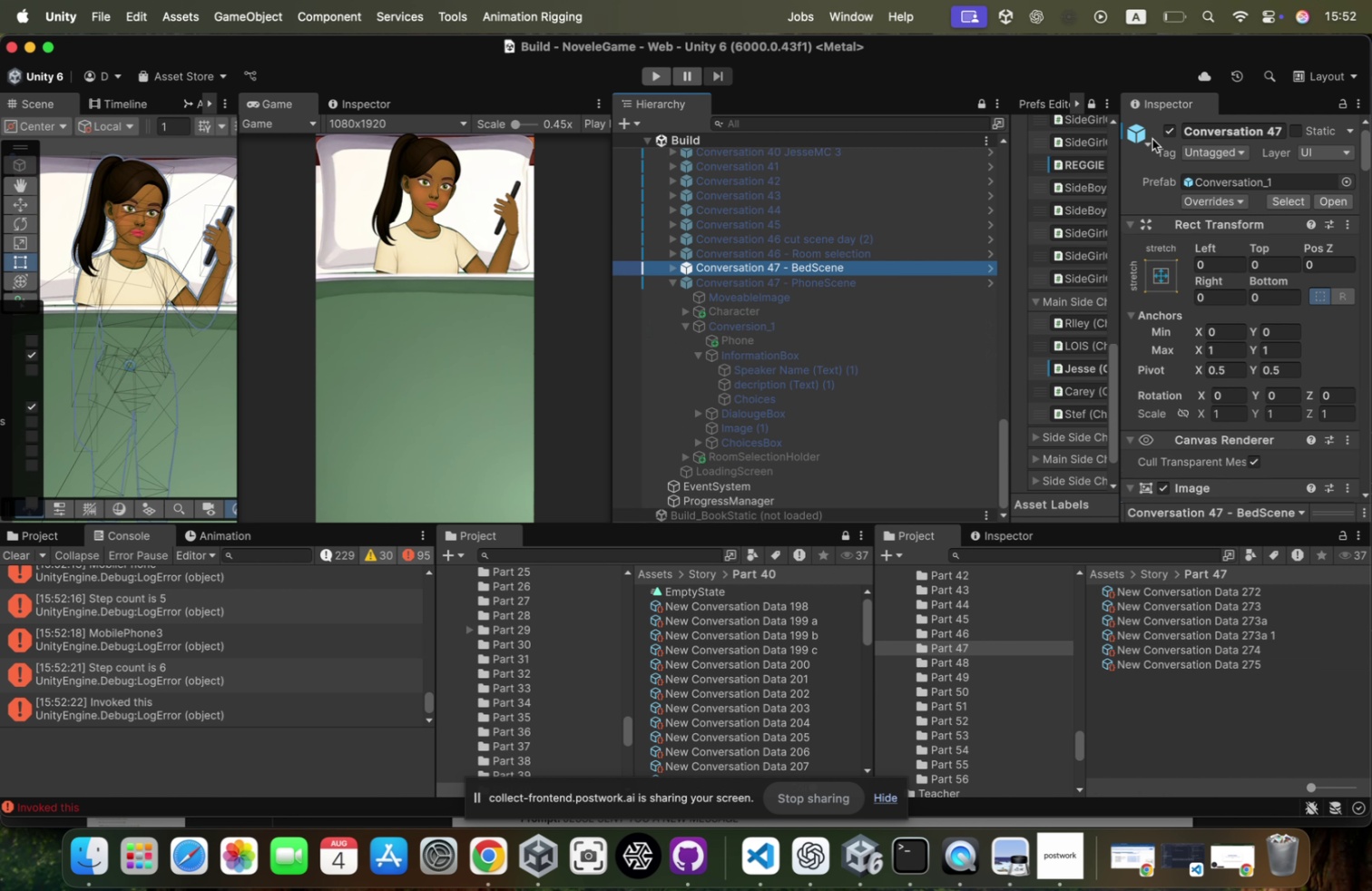 
left_click([1170, 126])
 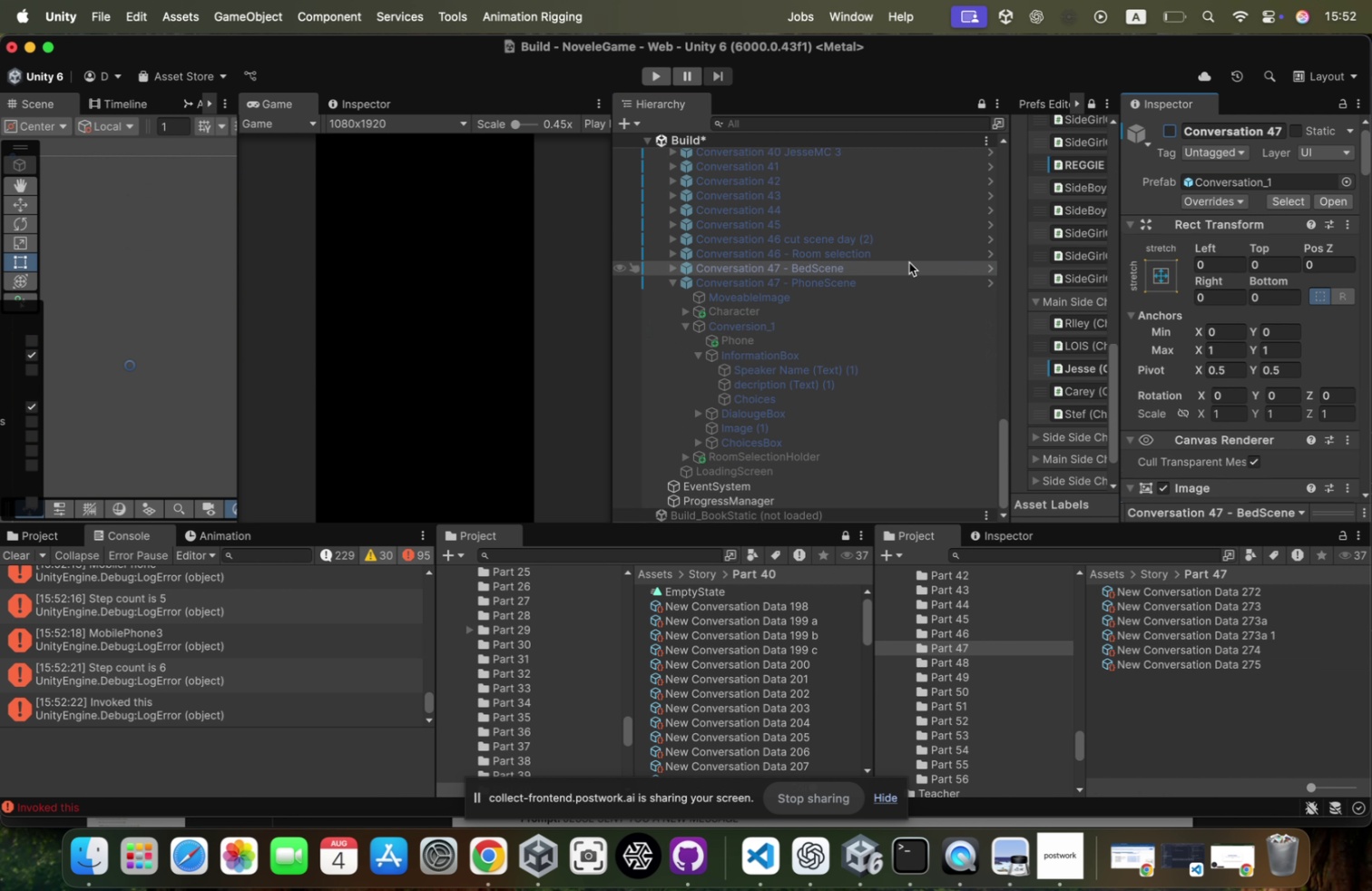 
left_click([903, 274])
 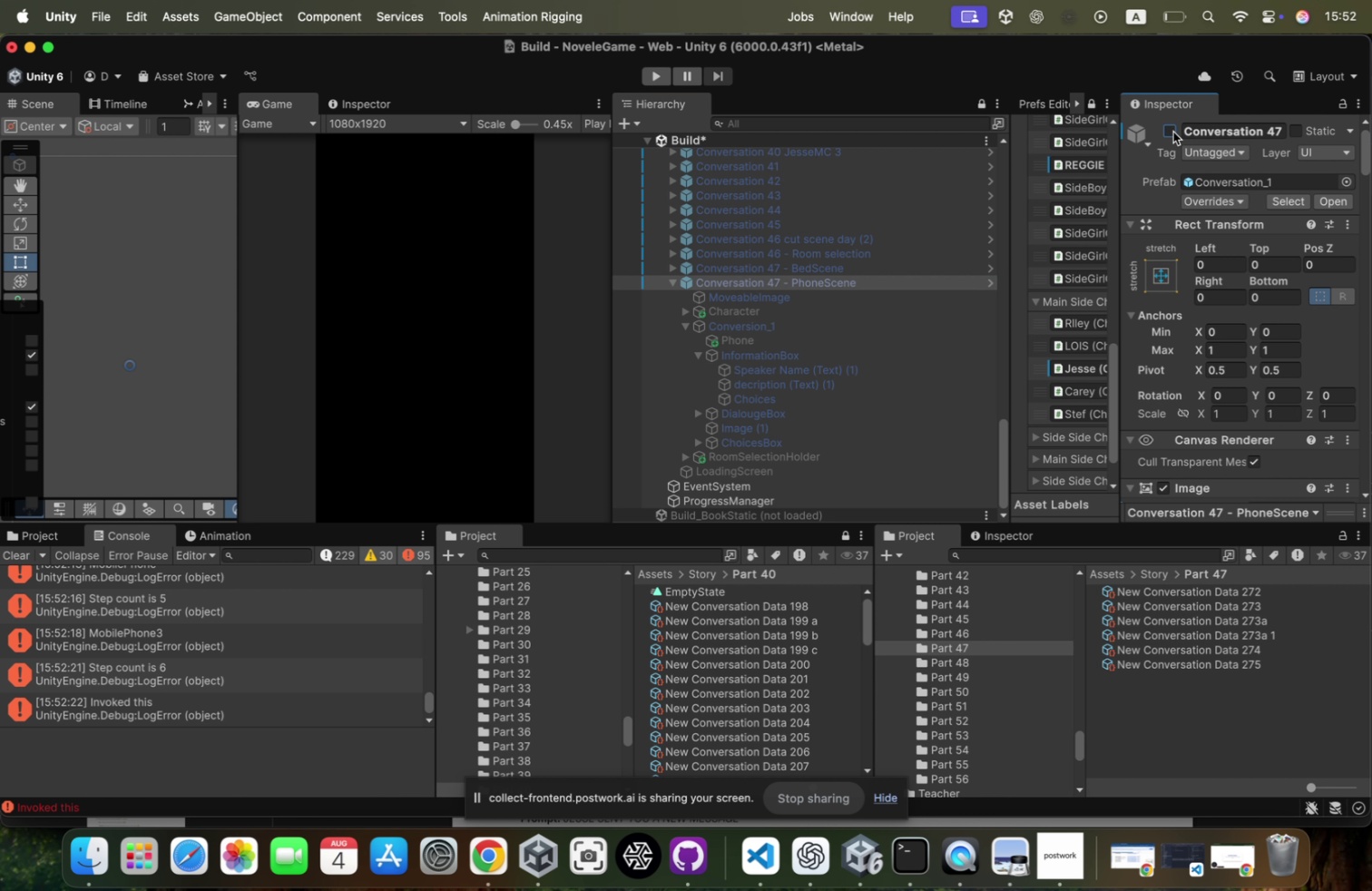 
key(Meta+CommandLeft)
 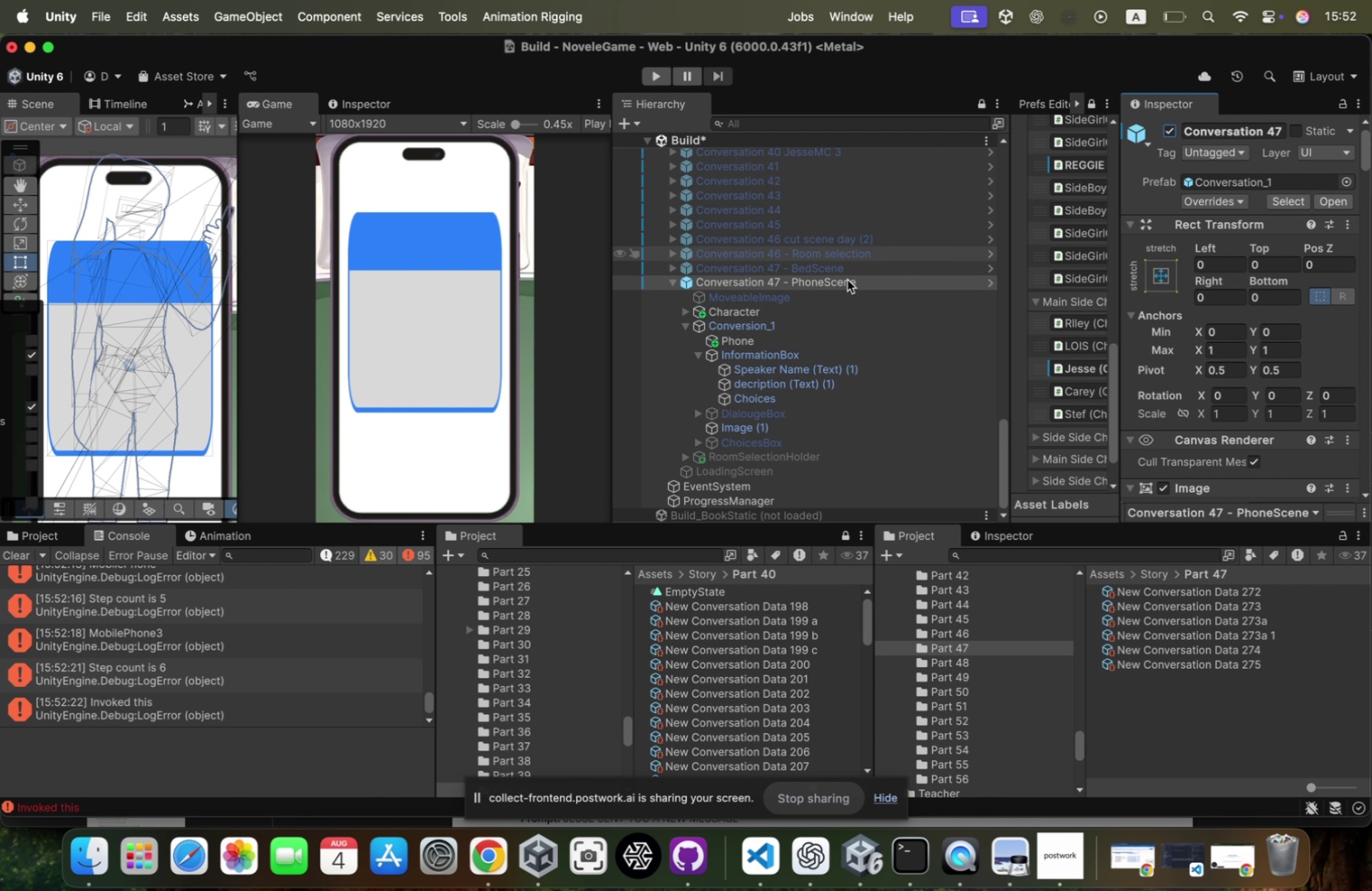 
key(Meta+Tab)
 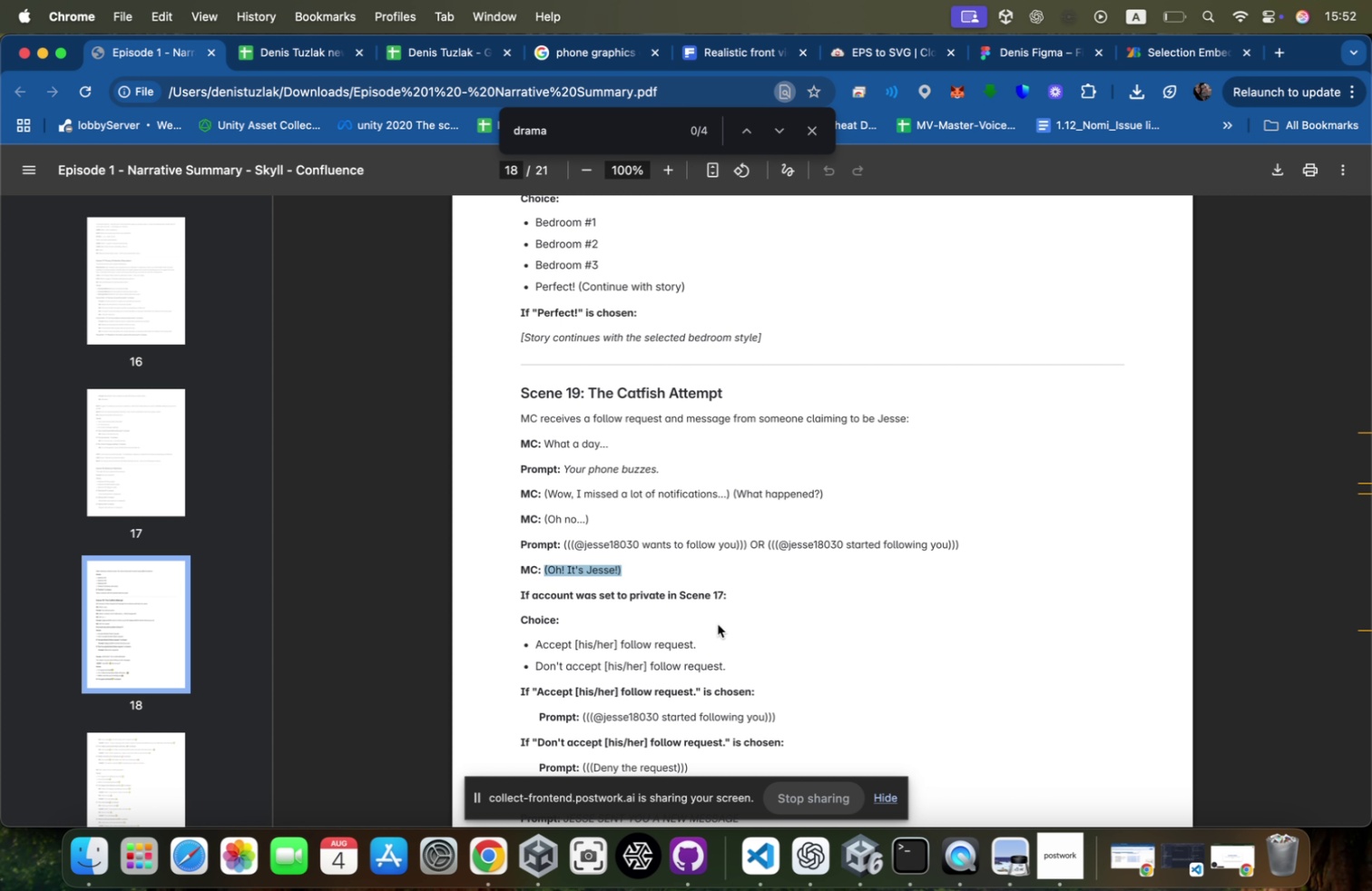 
key(Meta+CommandLeft)
 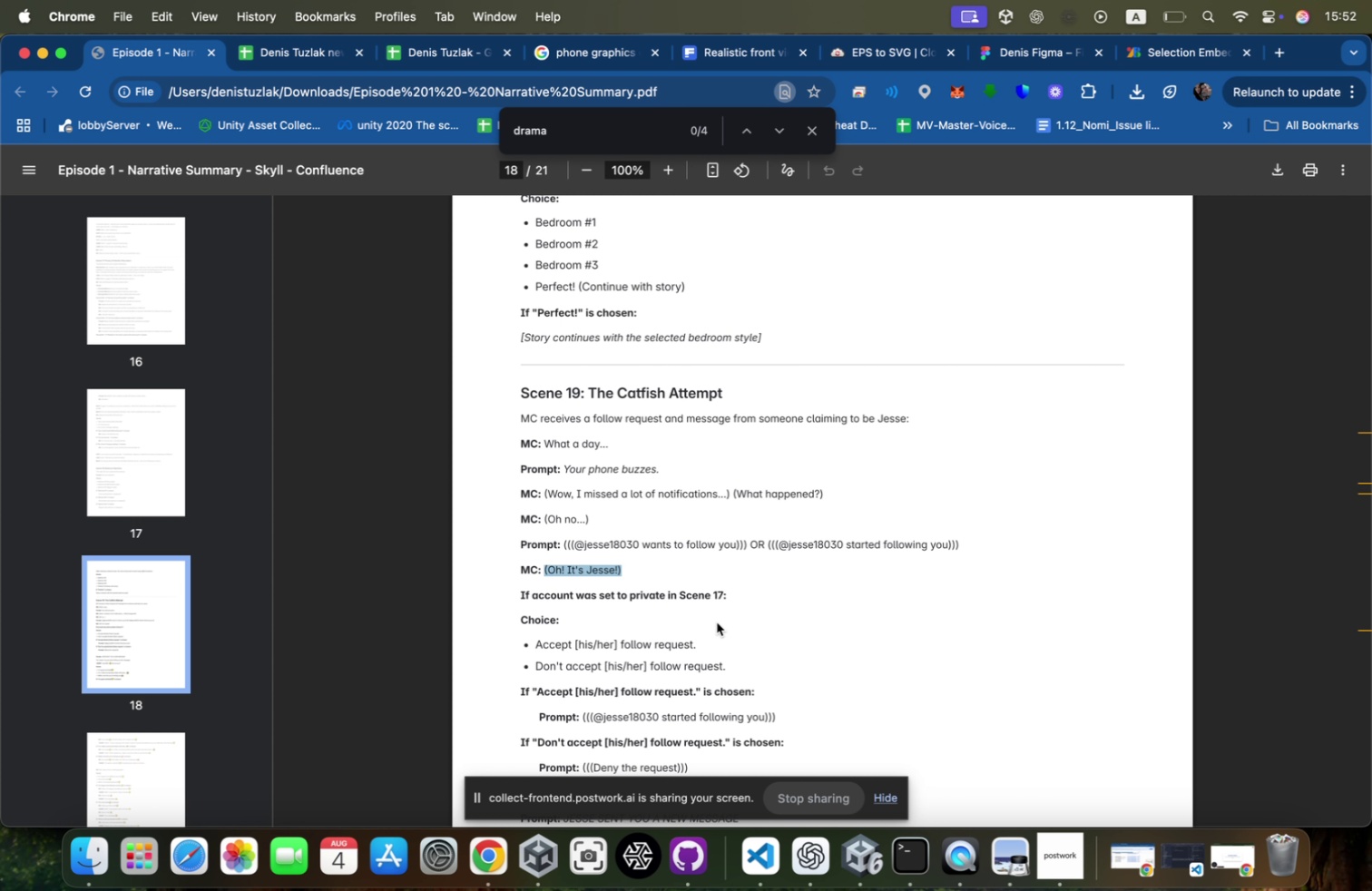 
hold_key(key=Tab, duration=0.58)
 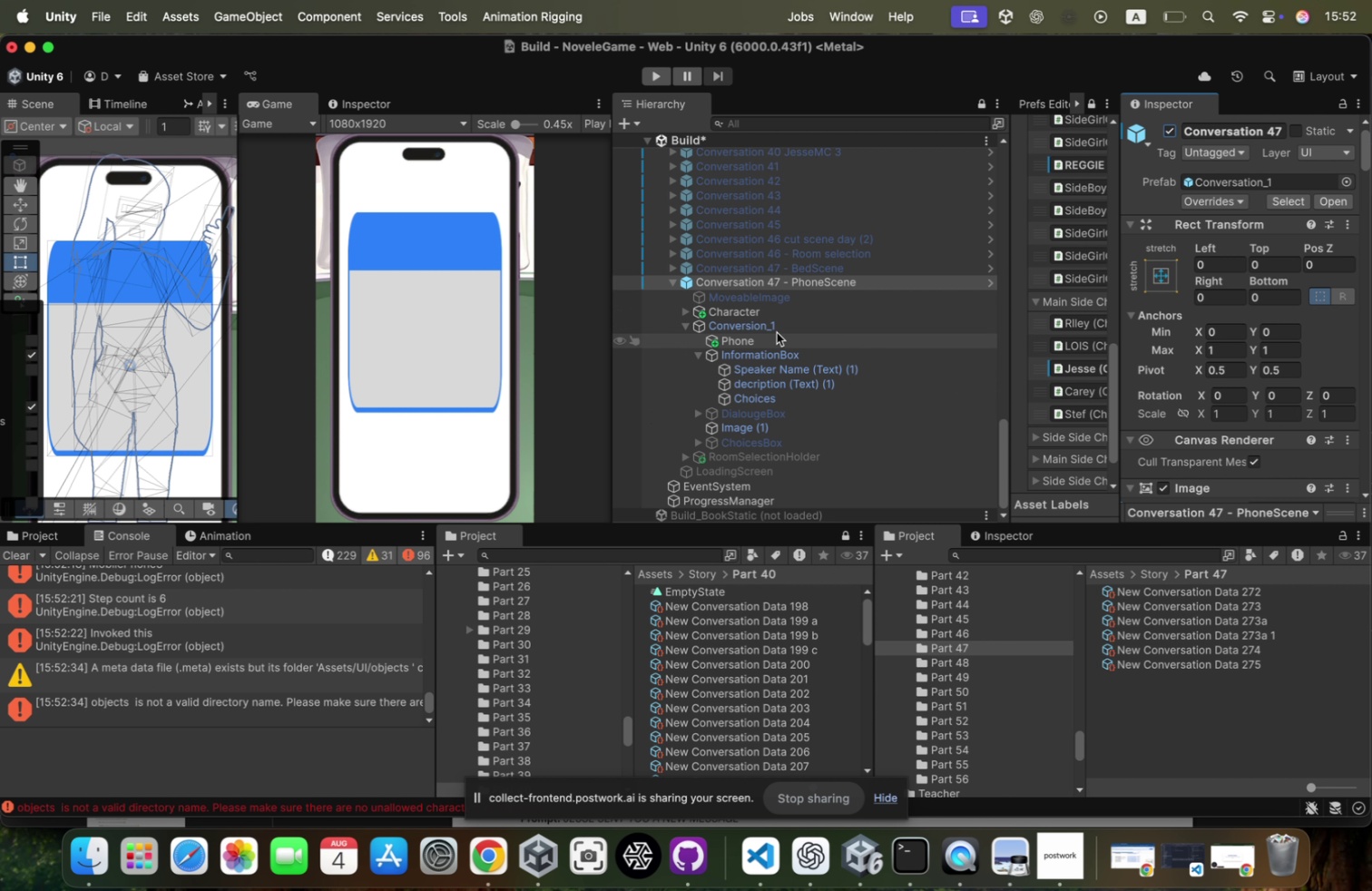 
left_click([773, 341])
 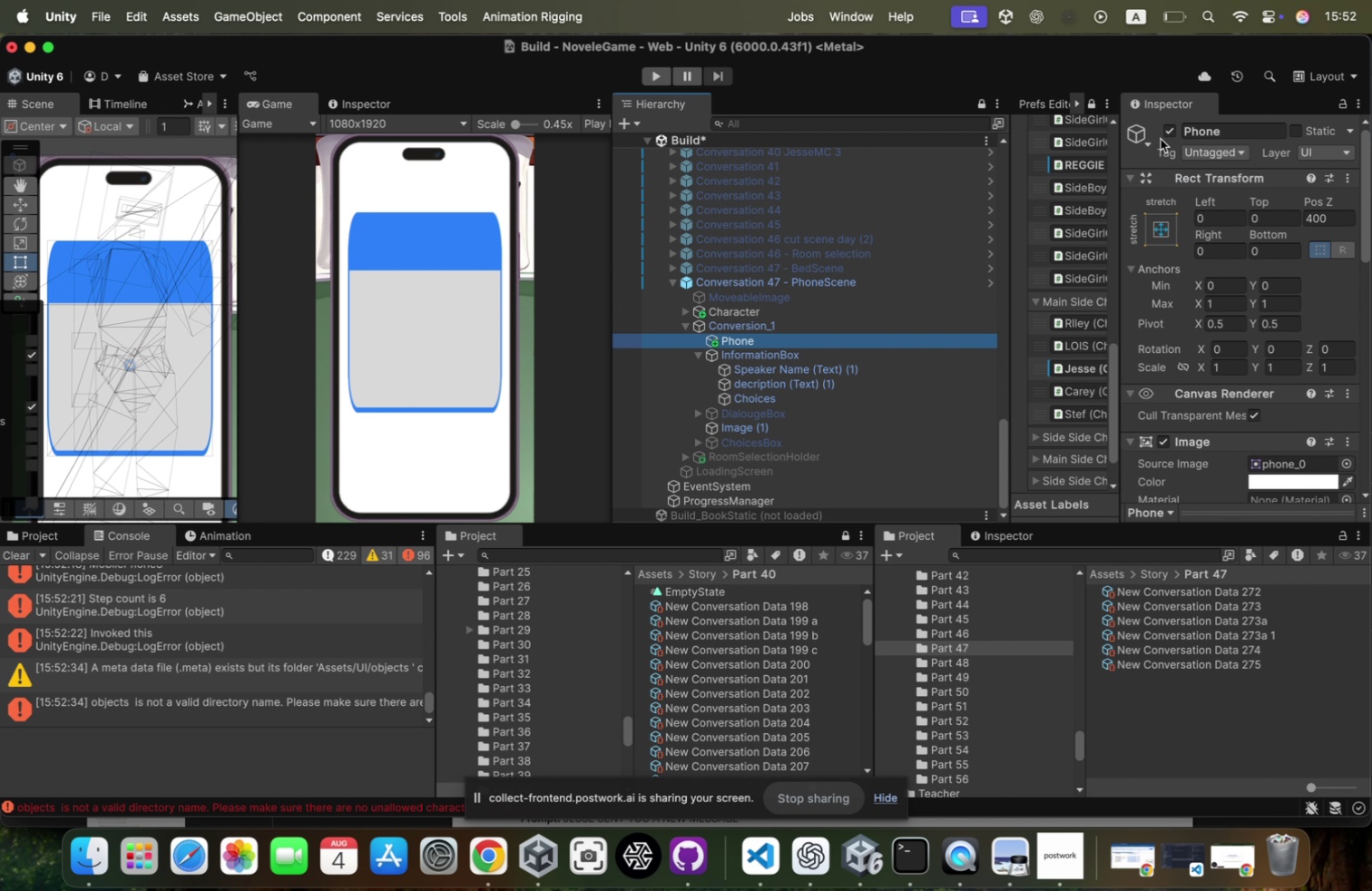 
left_click([1166, 132])
 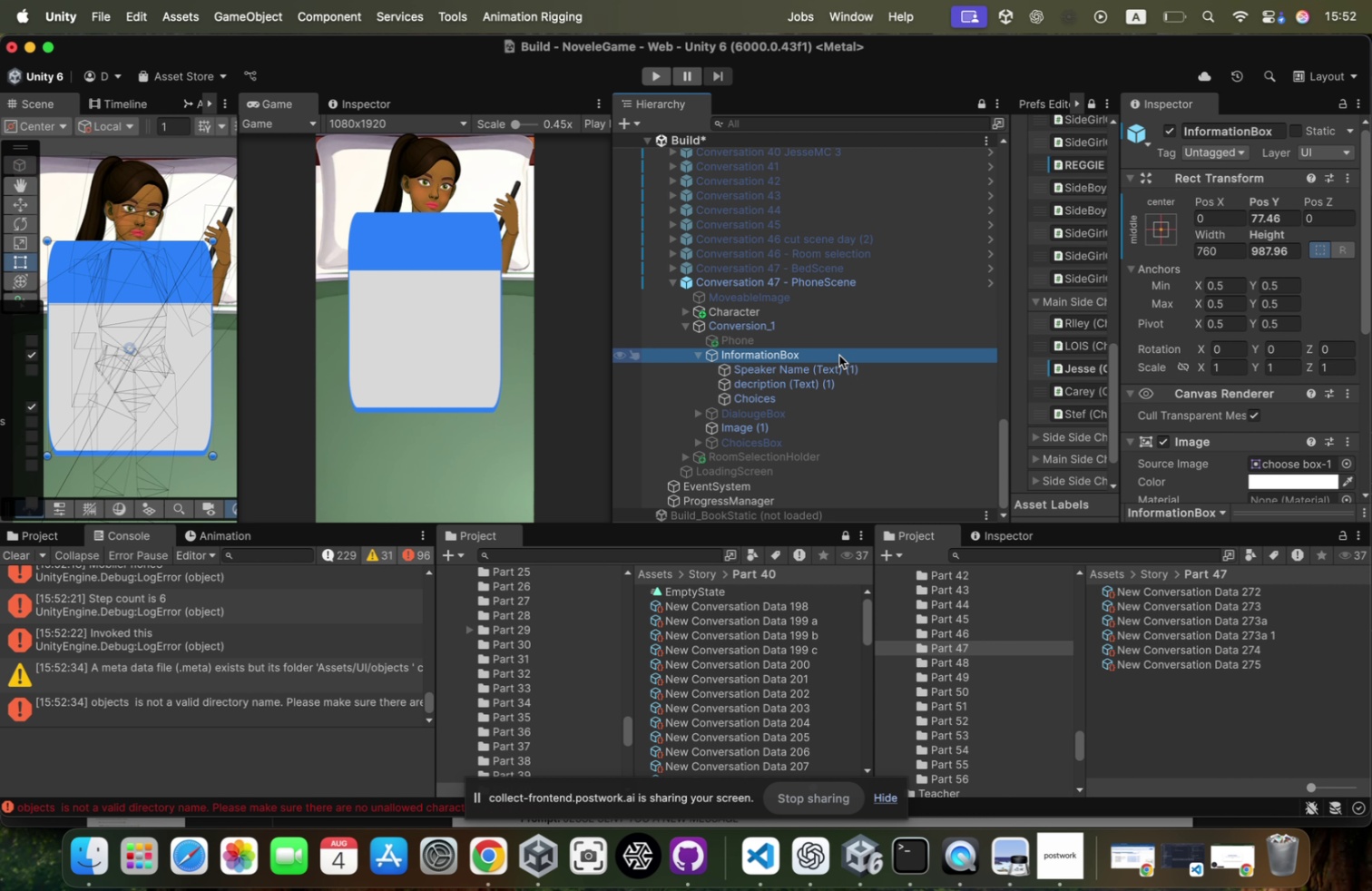 
hold_key(key=CommandLeft, duration=0.41)
 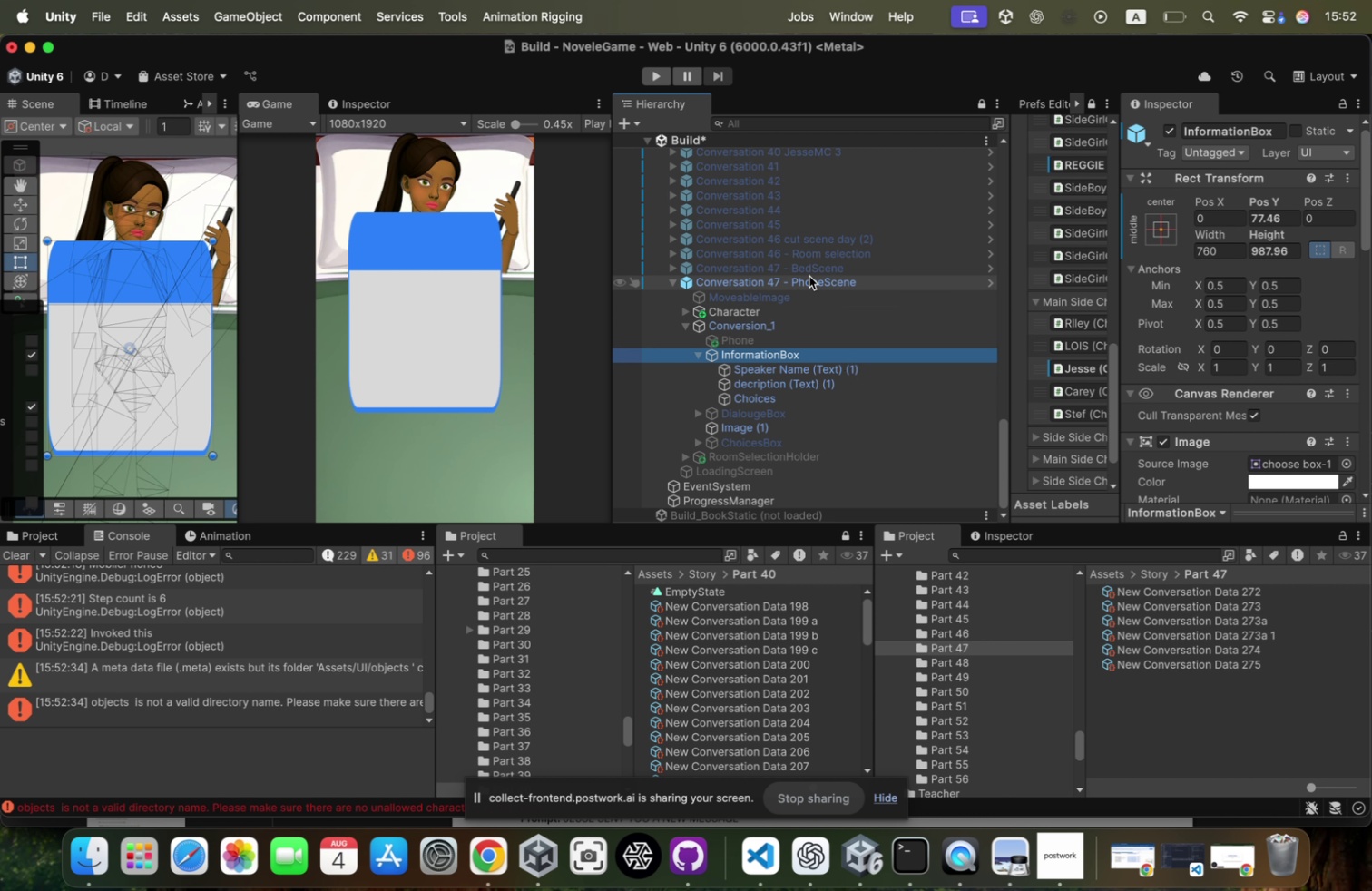 
left_click([809, 274])
 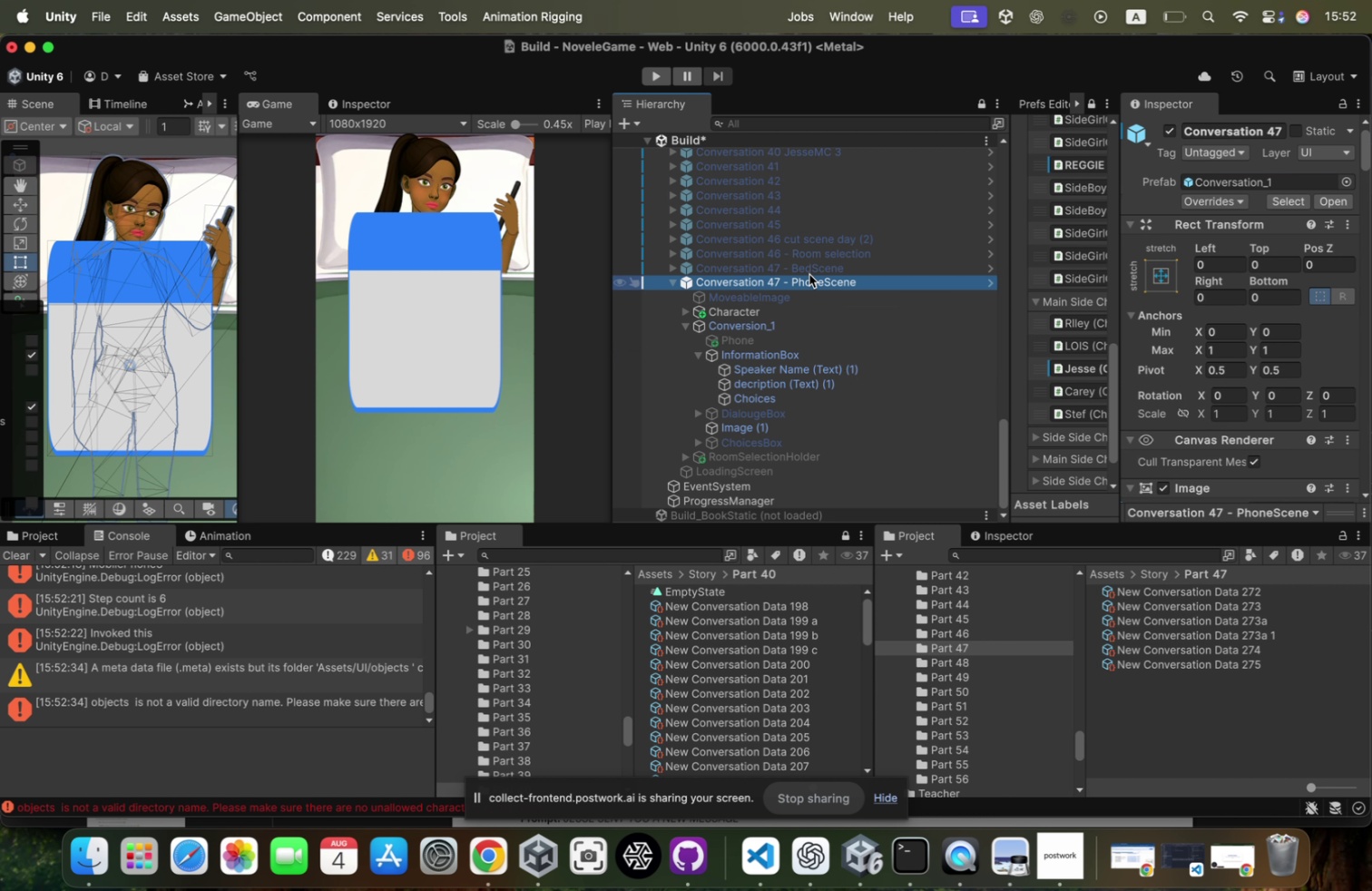 
key(ArrowLeft)
 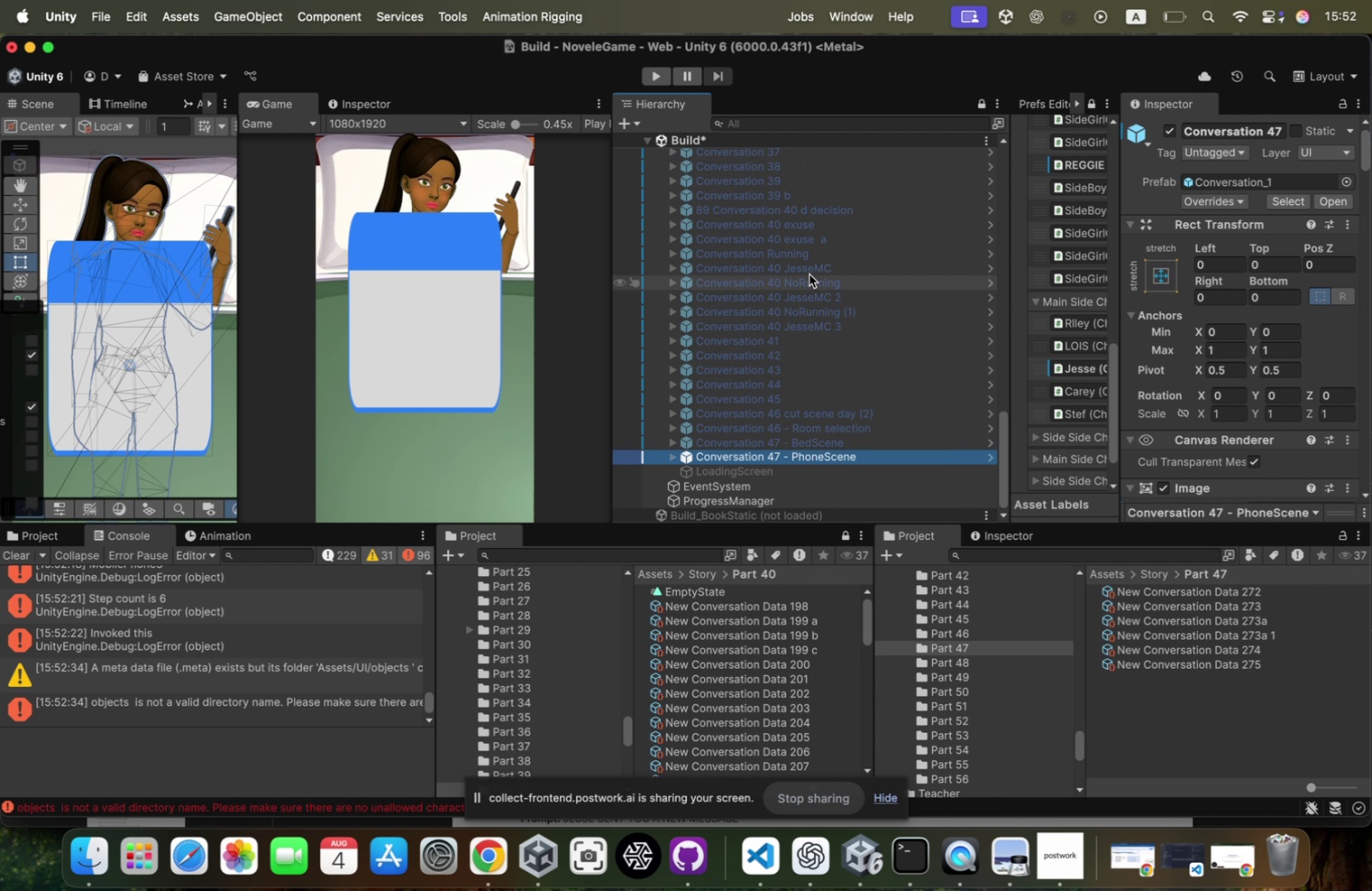 
key(Meta+Backspace)
 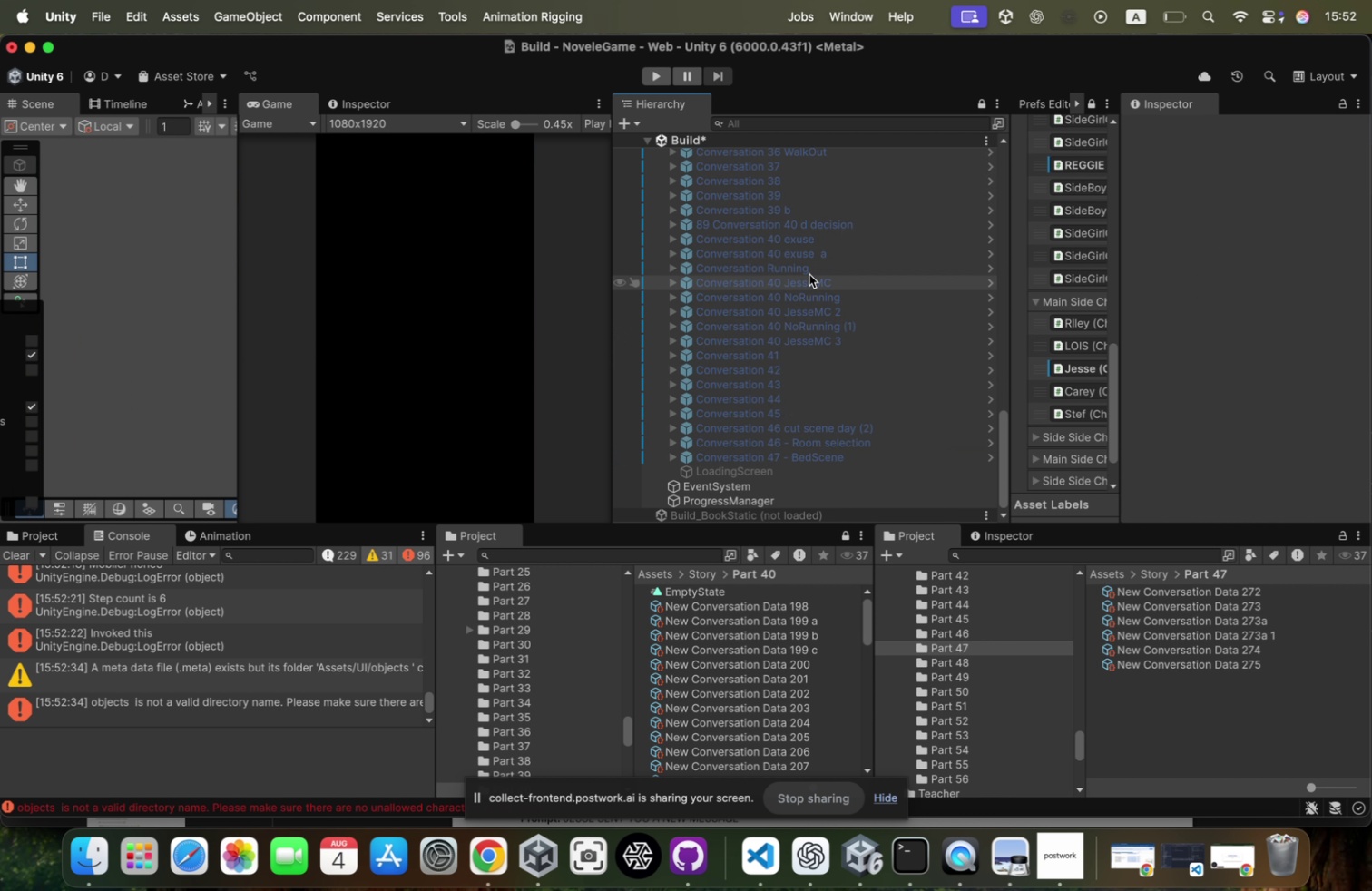 
key(Meta+CommandLeft)
 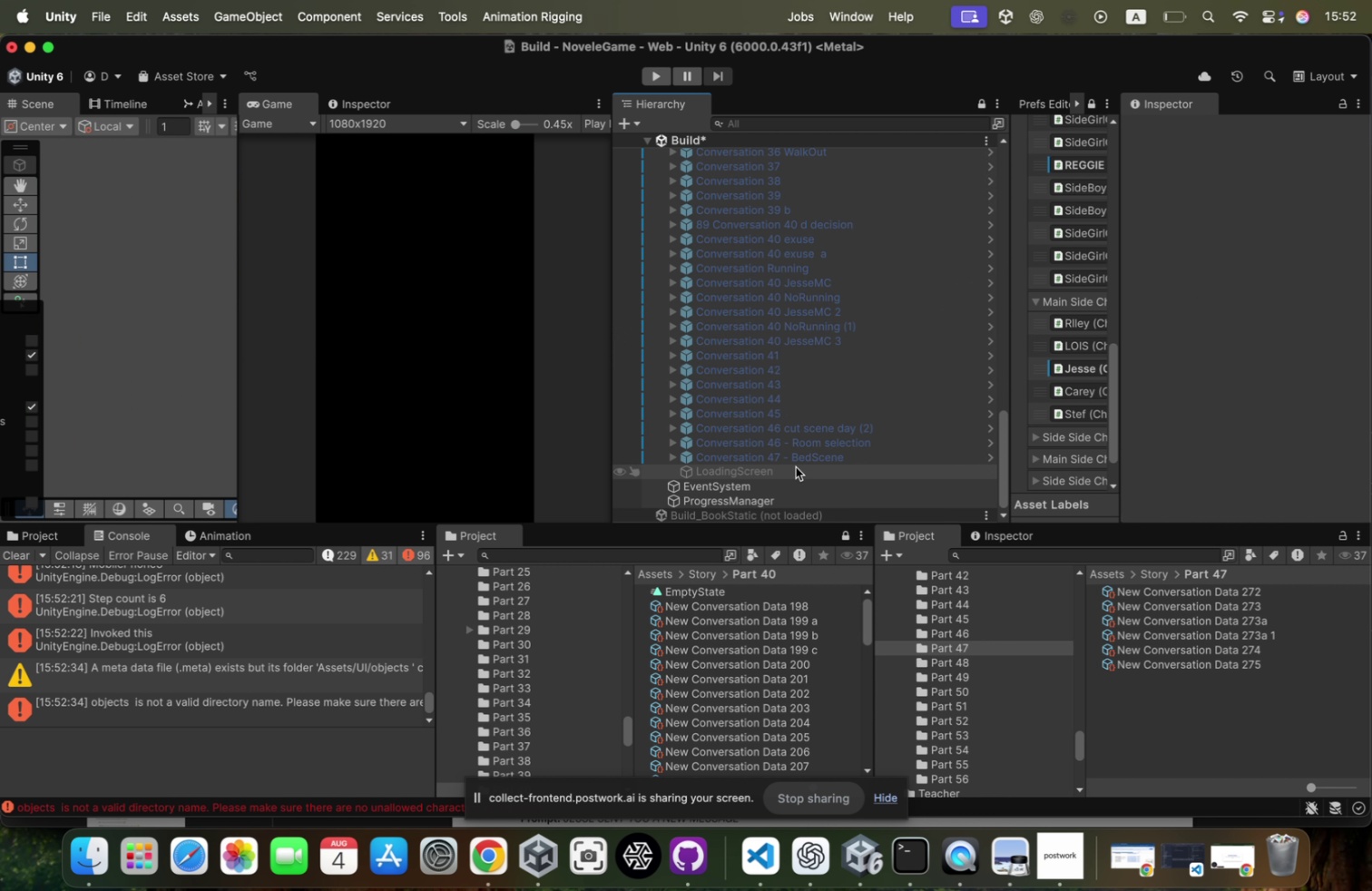 
left_click([800, 451])
 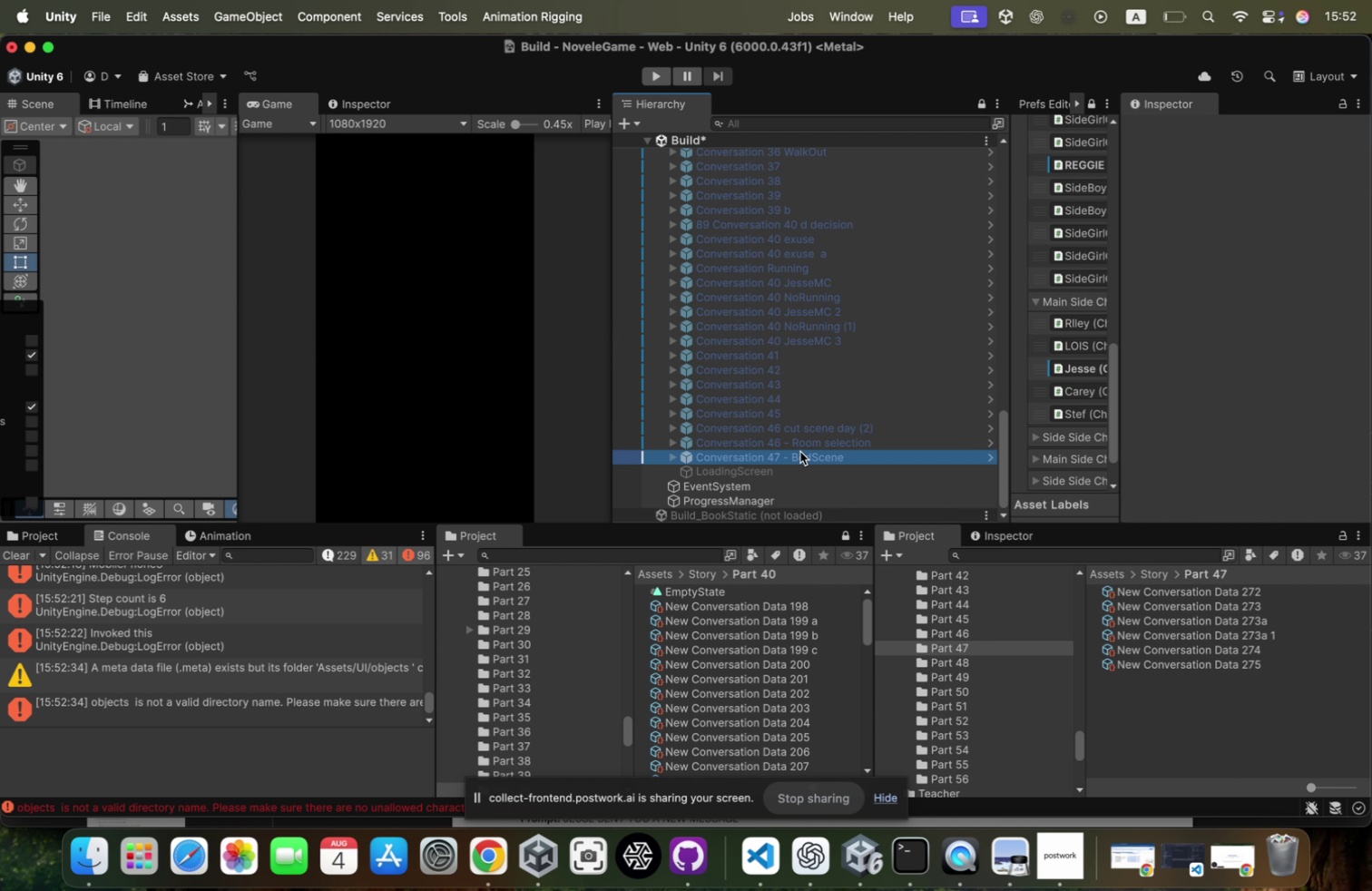 
key(Meta+CommandLeft)
 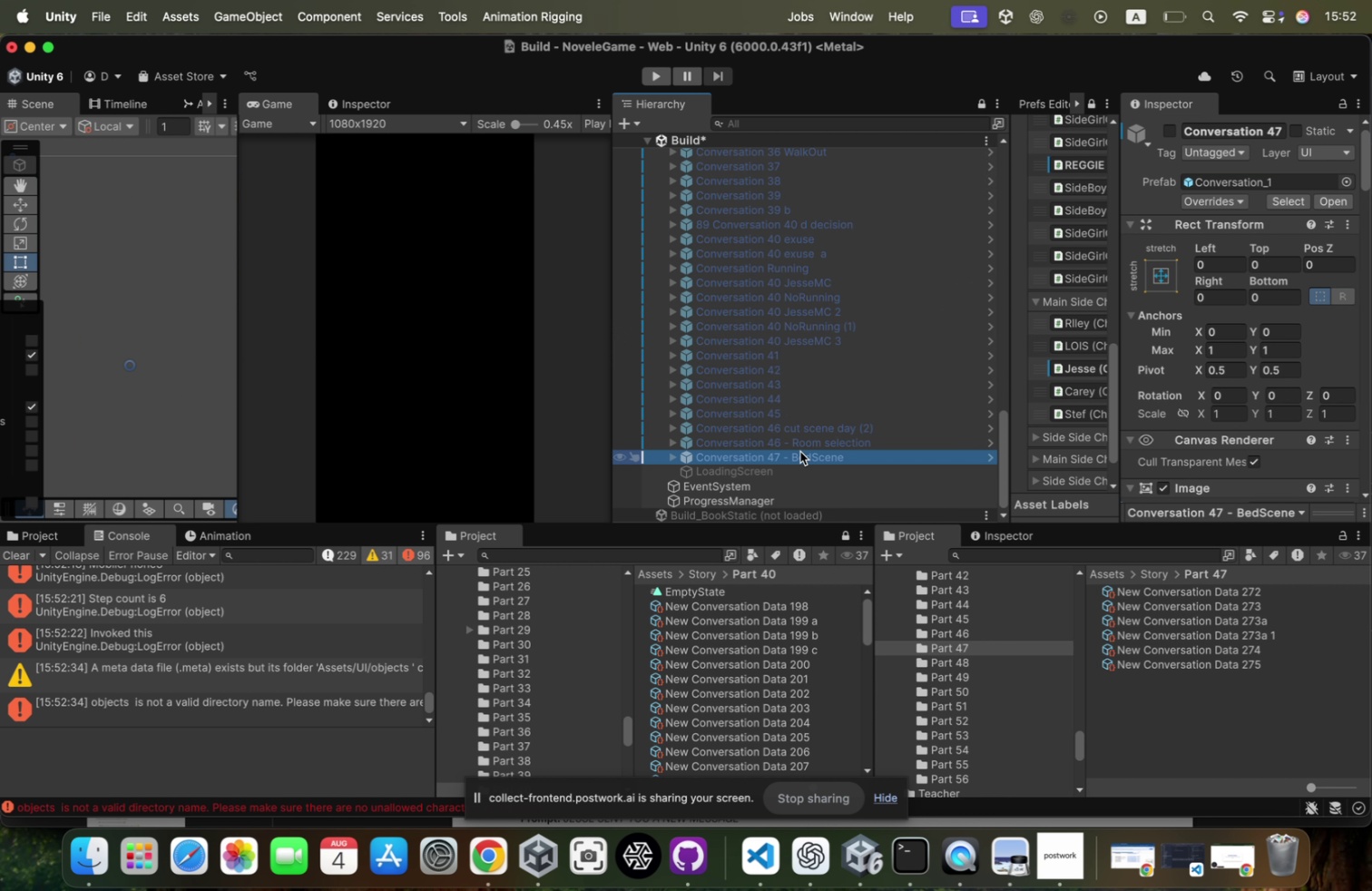 
key(Meta+D)
 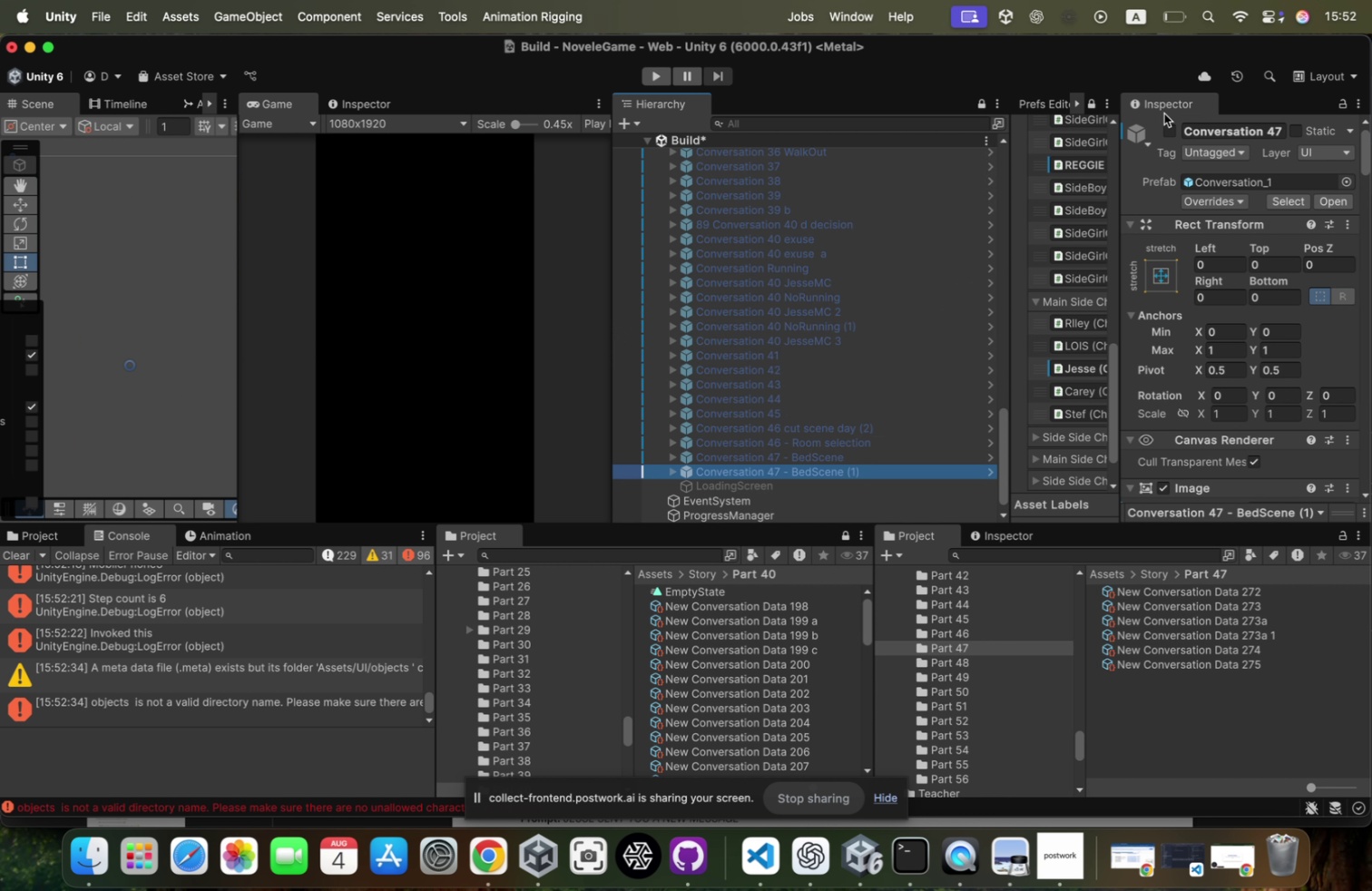 
left_click([1165, 125])
 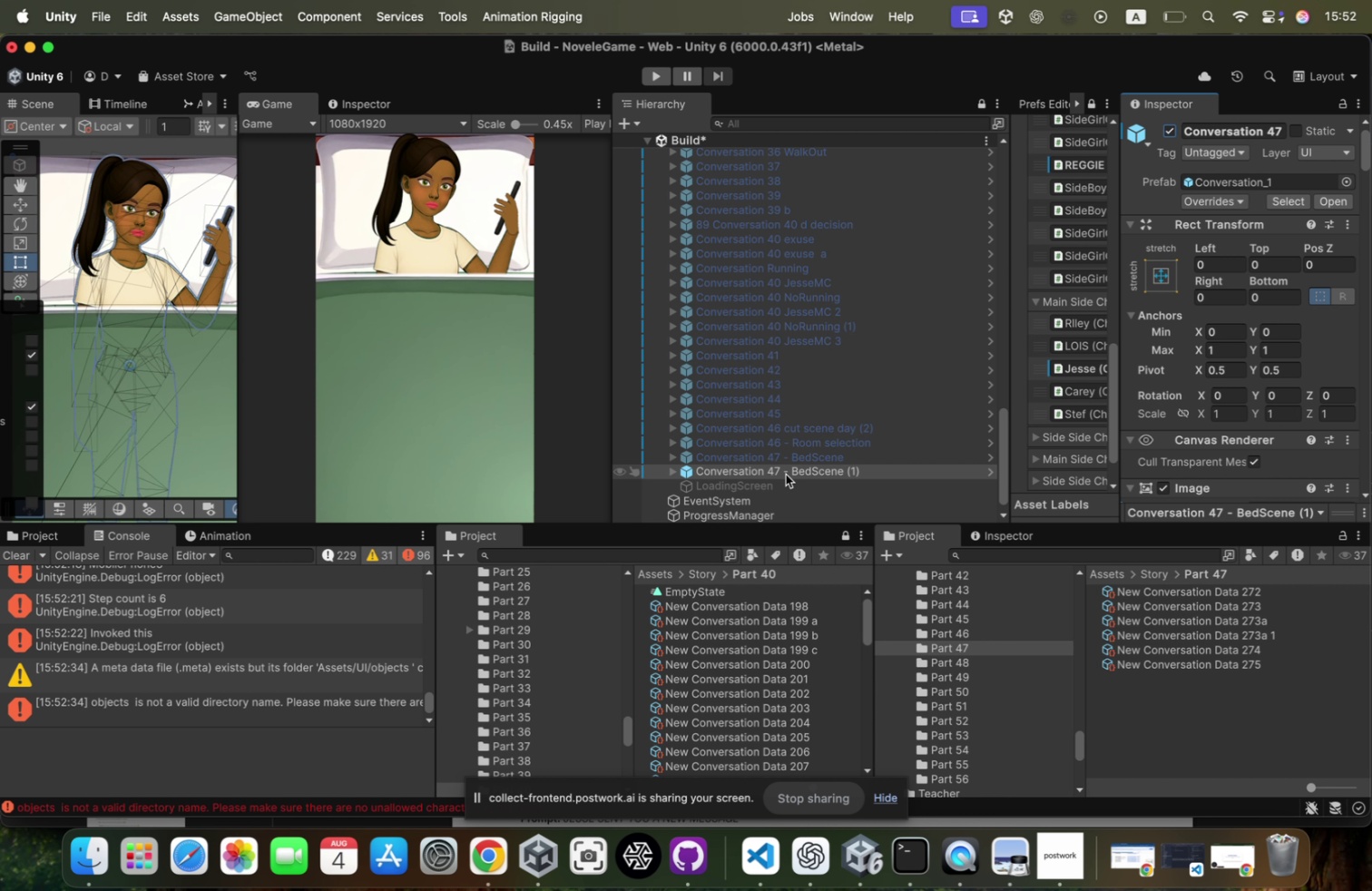 
wait(5.02)
 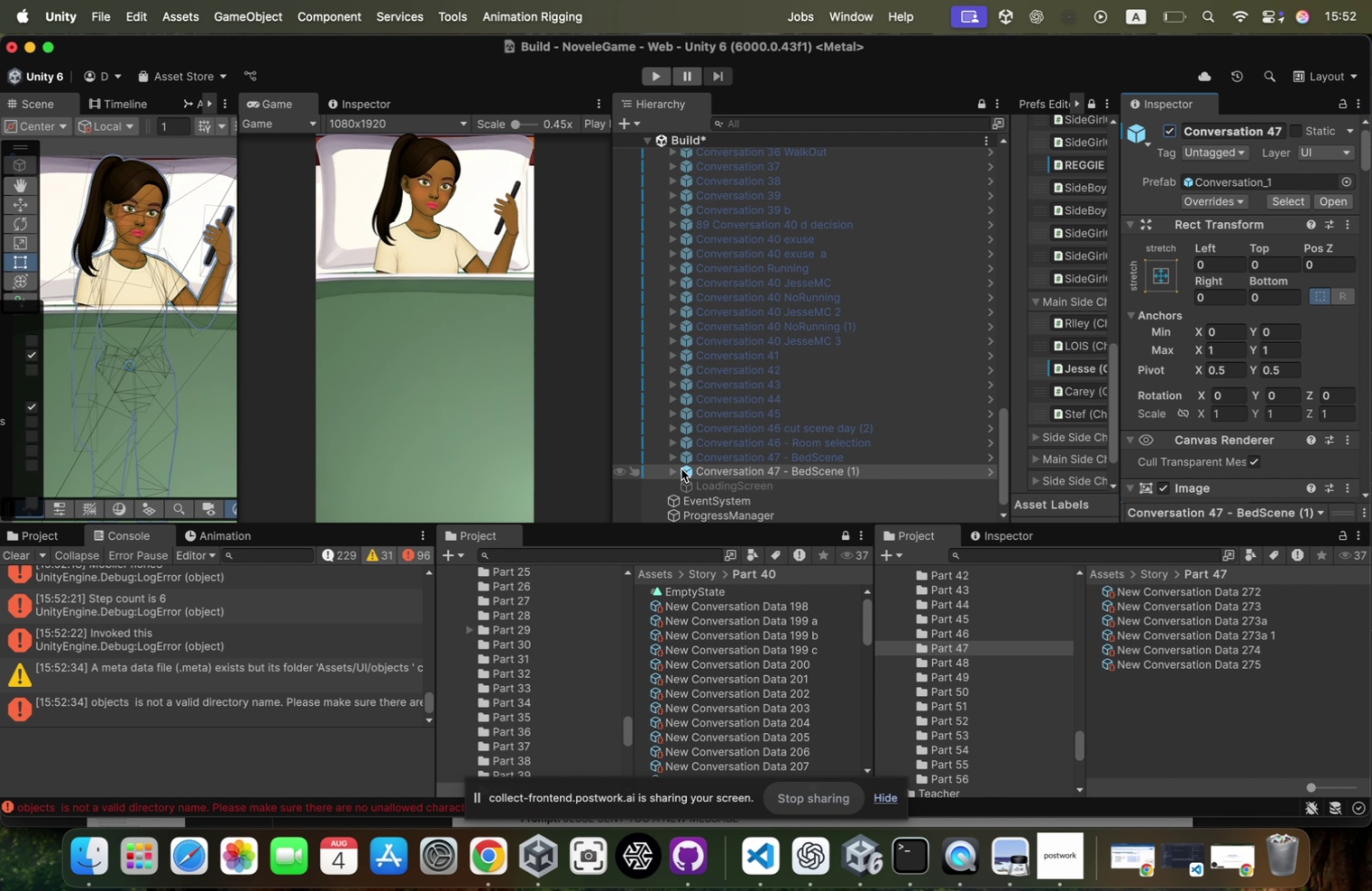 
left_click([780, 470])
 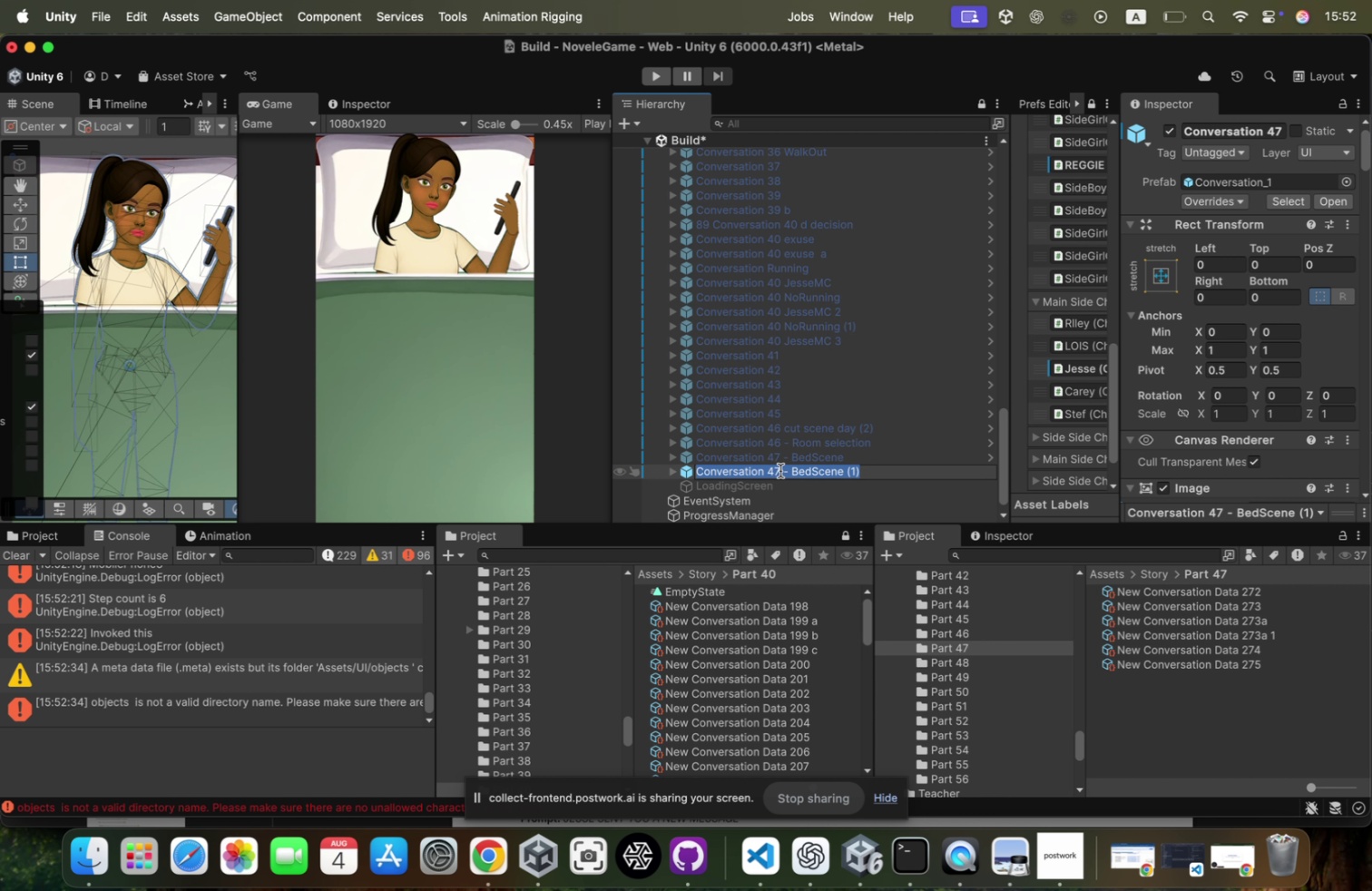 
left_click([780, 470])
 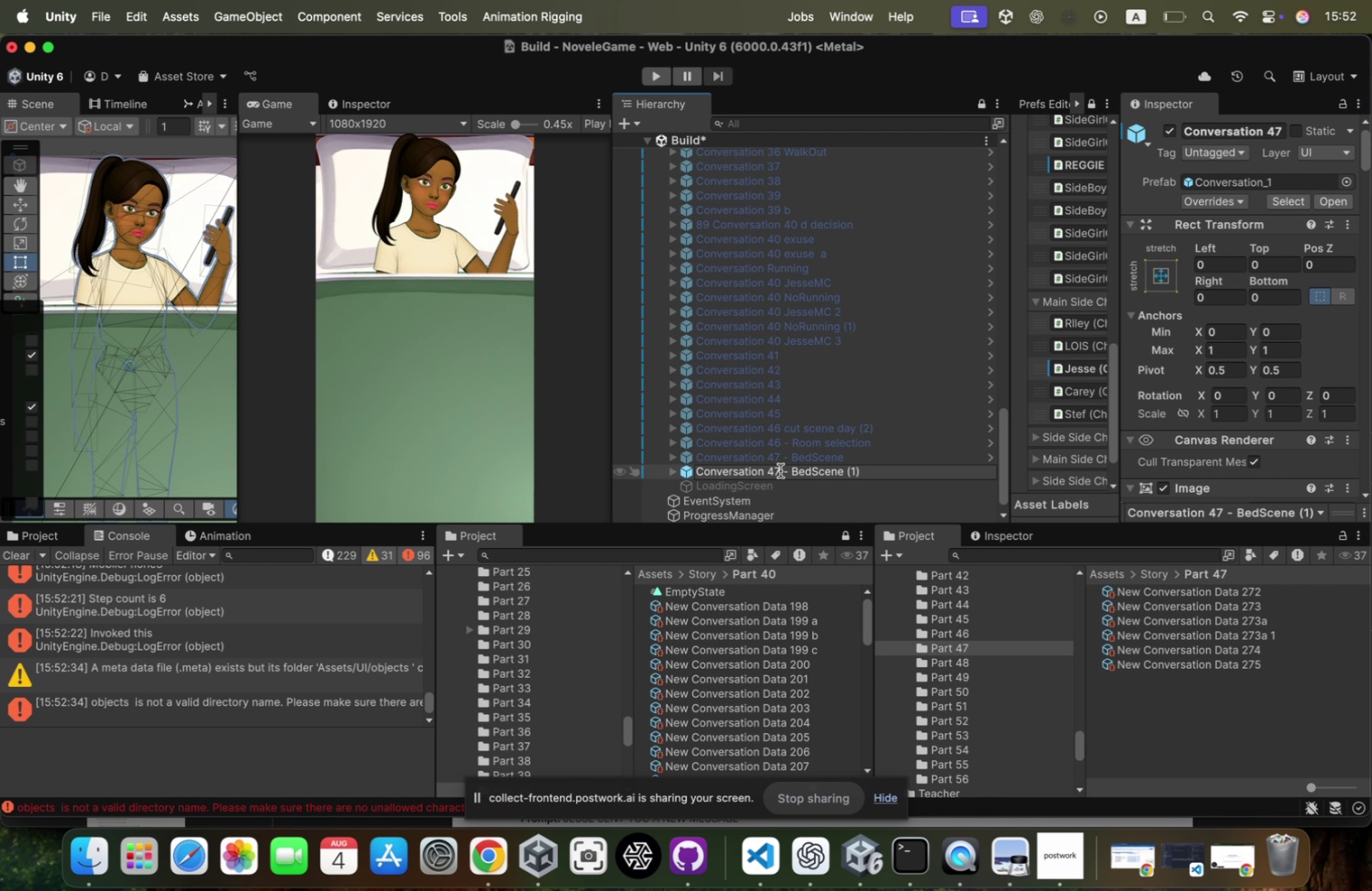 
key(Backspace)
 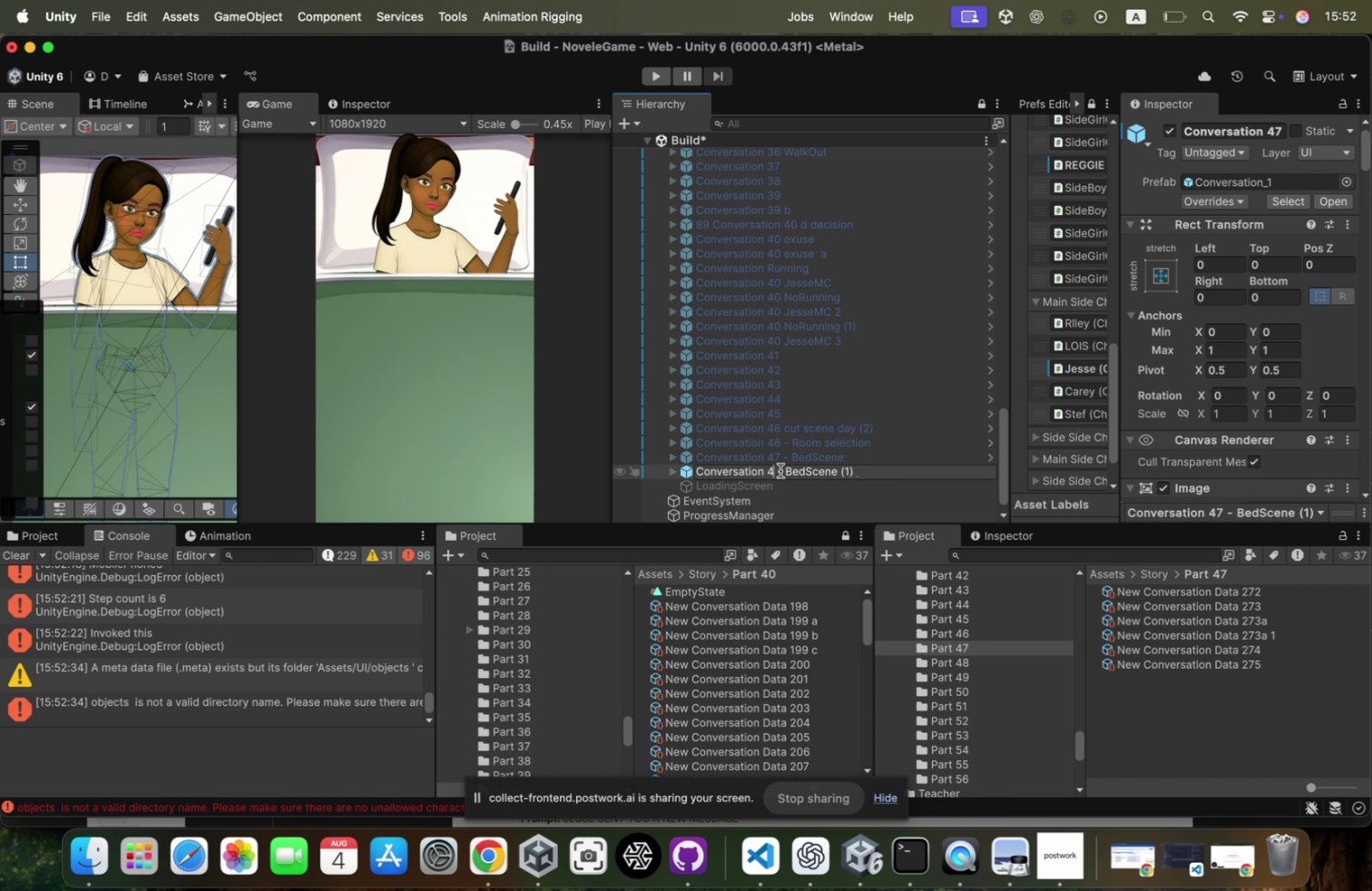 
key(8)
 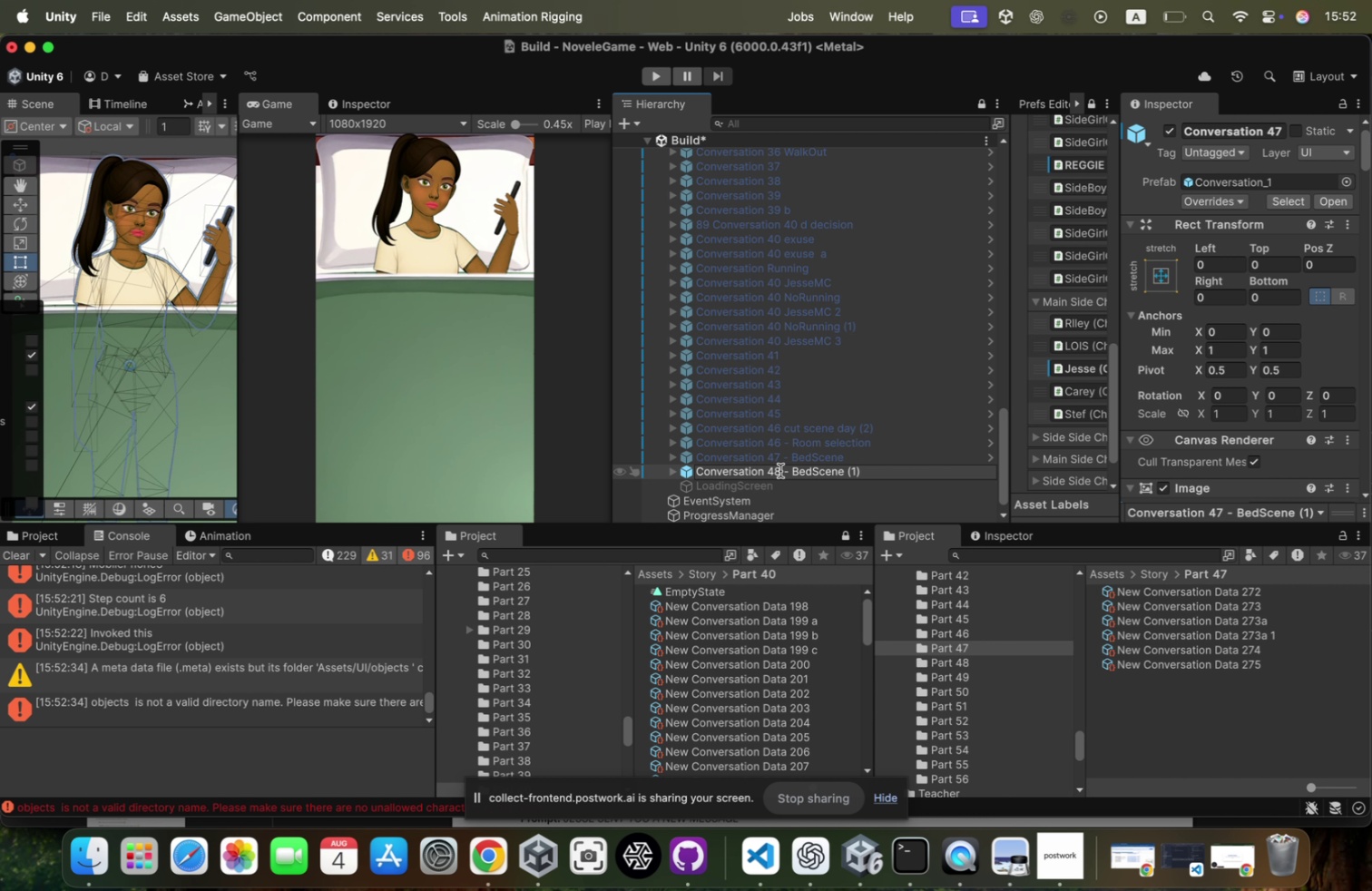 
key(Enter)
 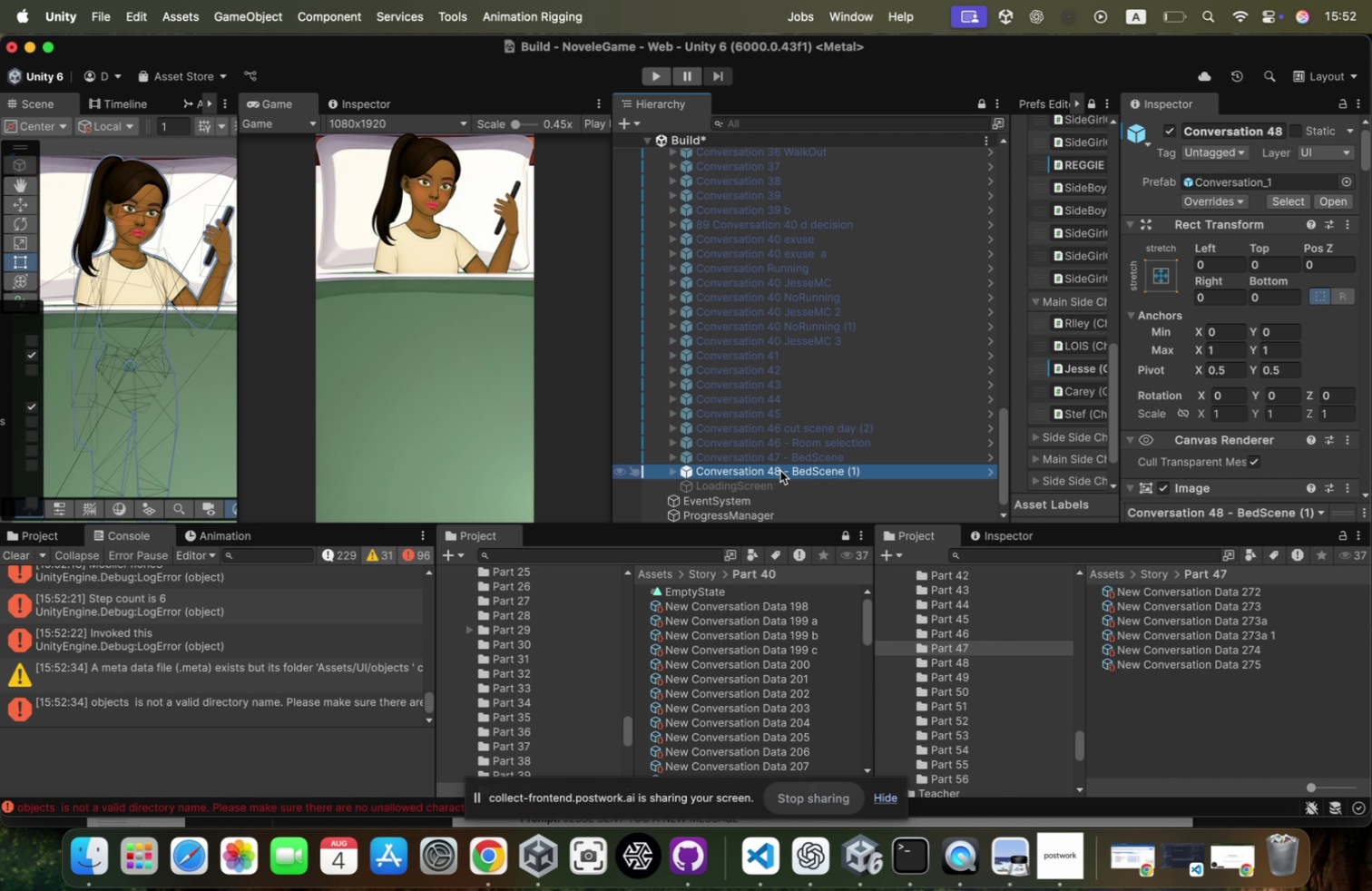 
key(ArrowRight)
 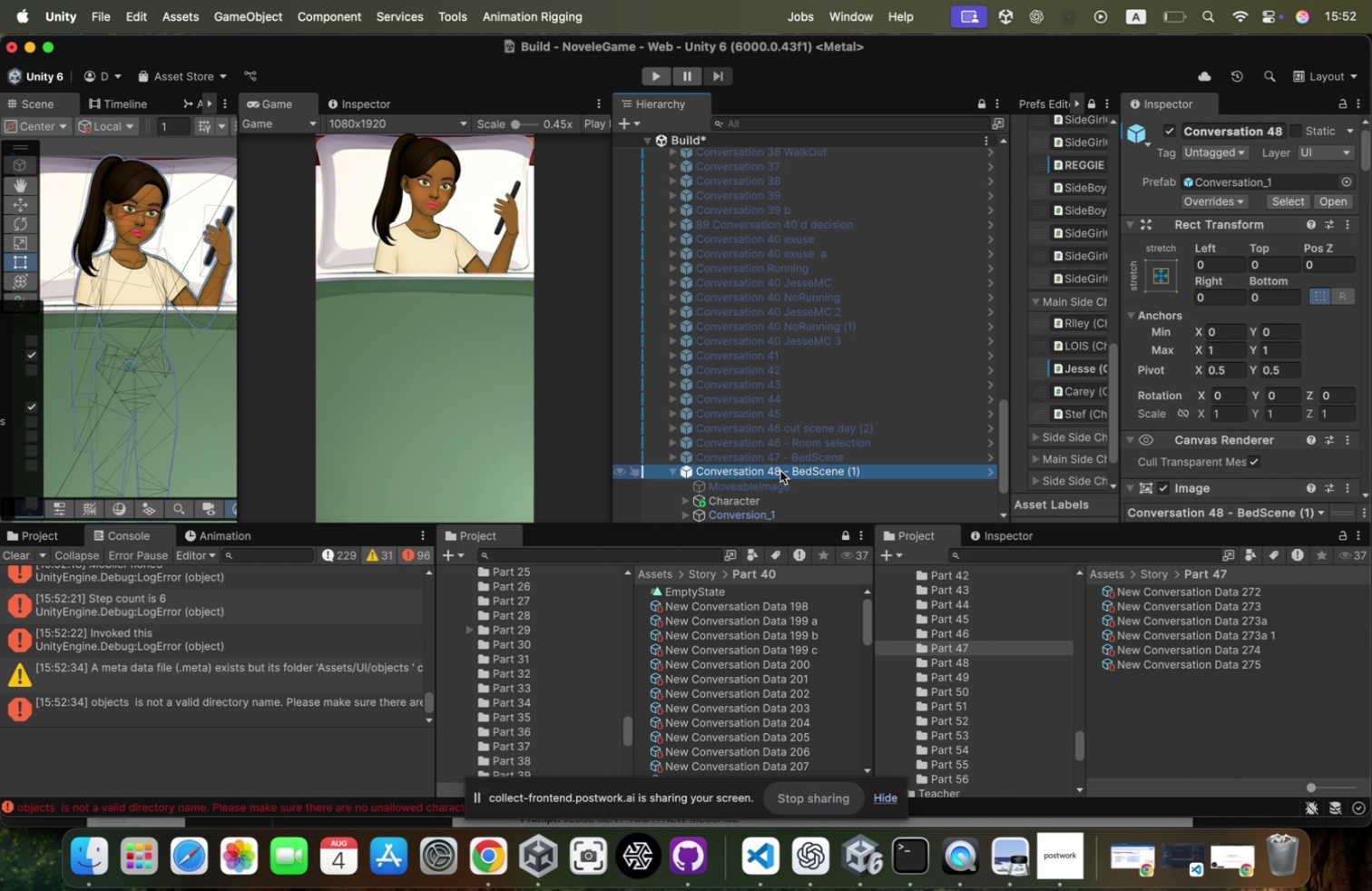 
scroll: coordinate [780, 470], scroll_direction: down, amount: 21.0
 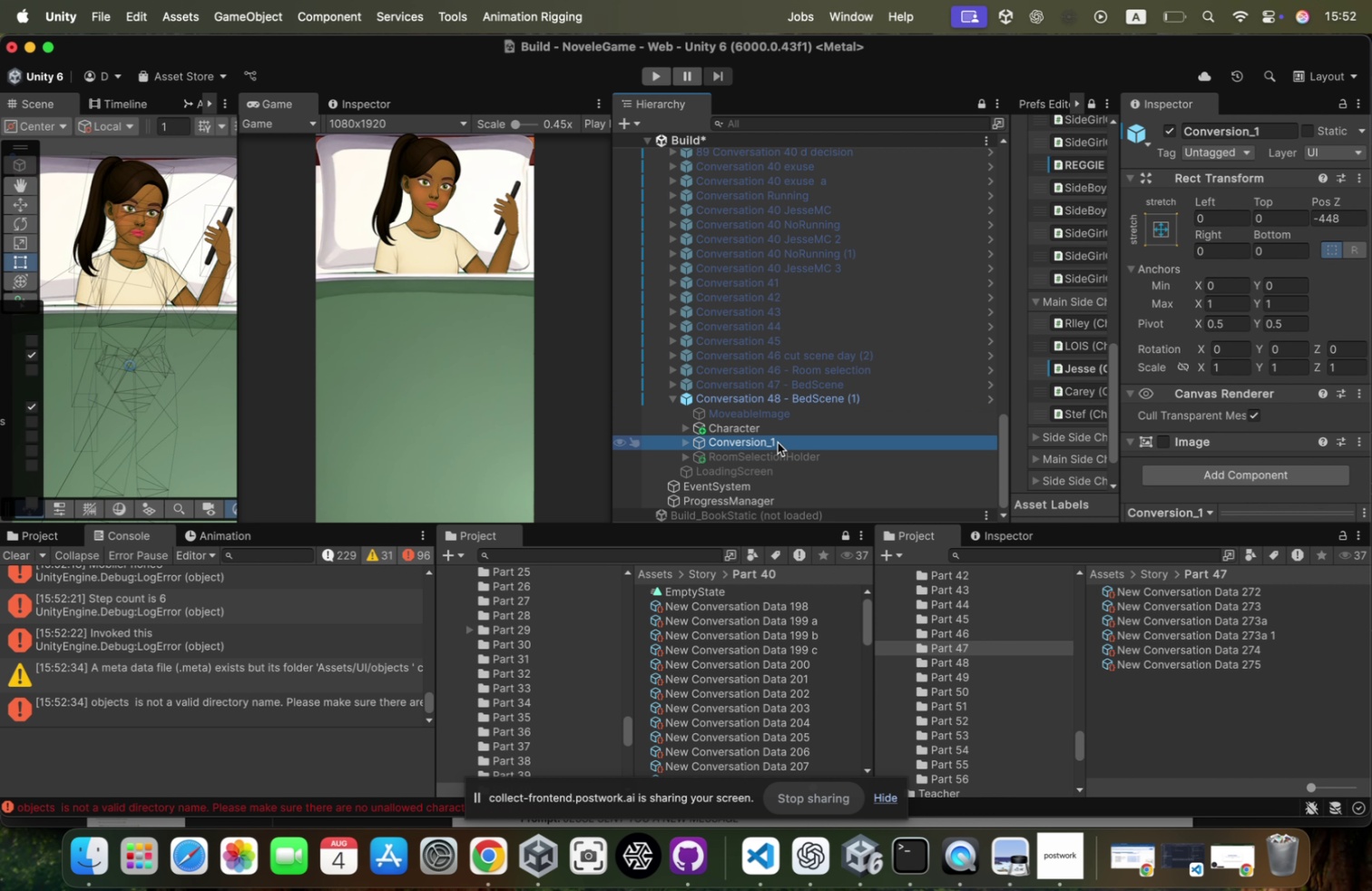 
left_click([848, 396])
 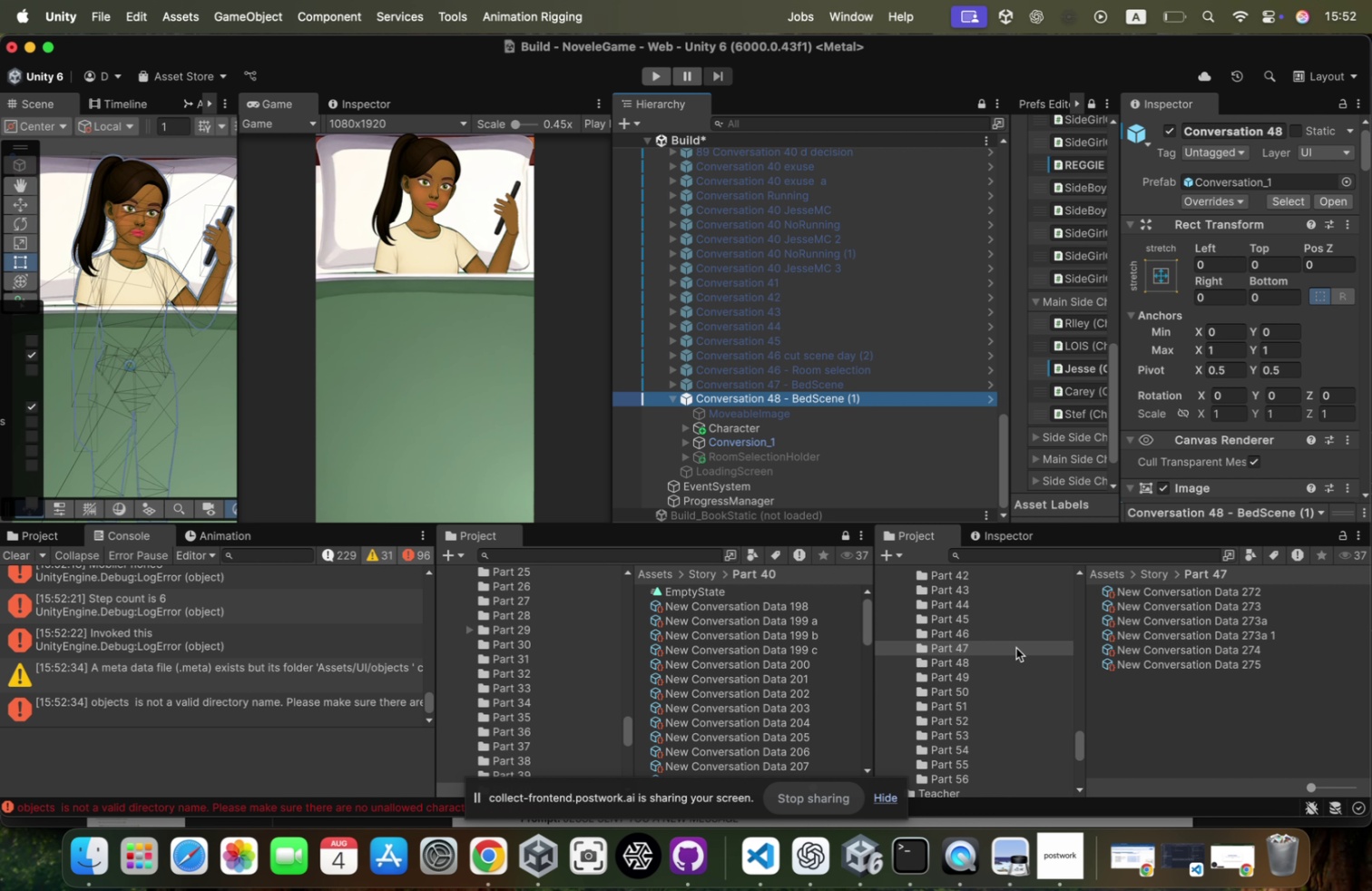 
left_click([1006, 659])
 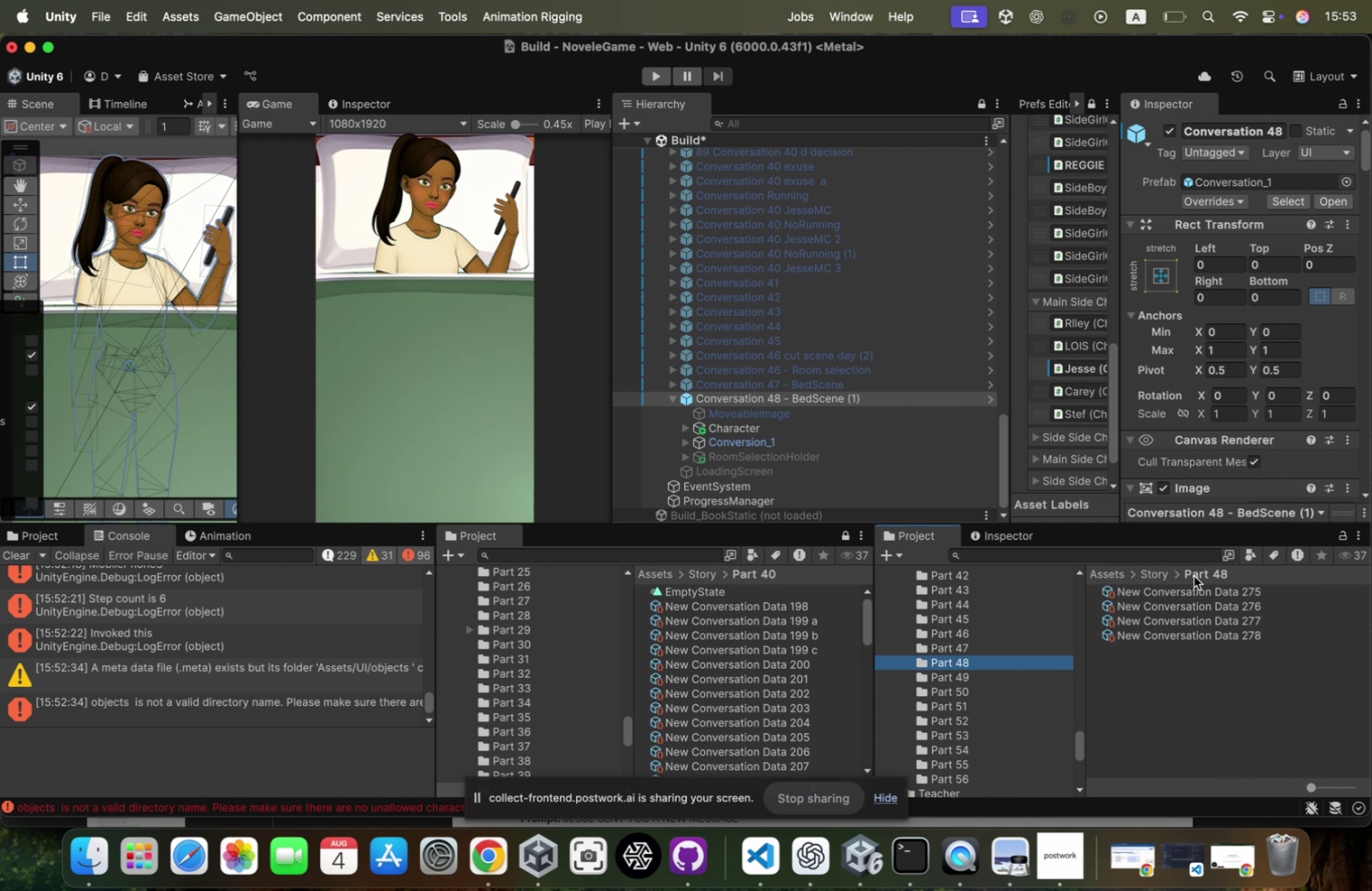 
scroll: coordinate [1243, 397], scroll_direction: down, amount: 69.0
 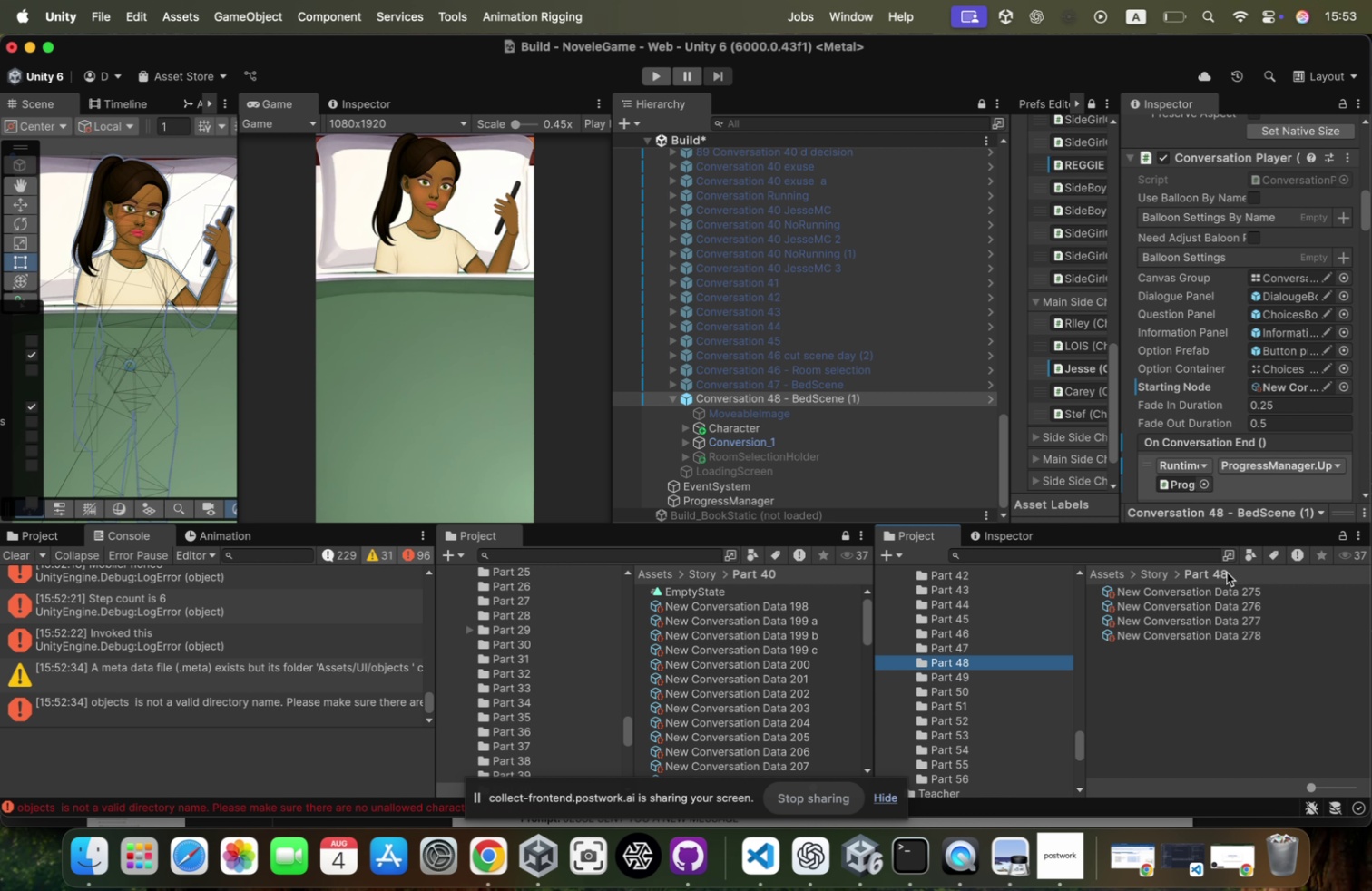 
left_click_drag(start_coordinate=[1223, 587], to_coordinate=[1296, 384])
 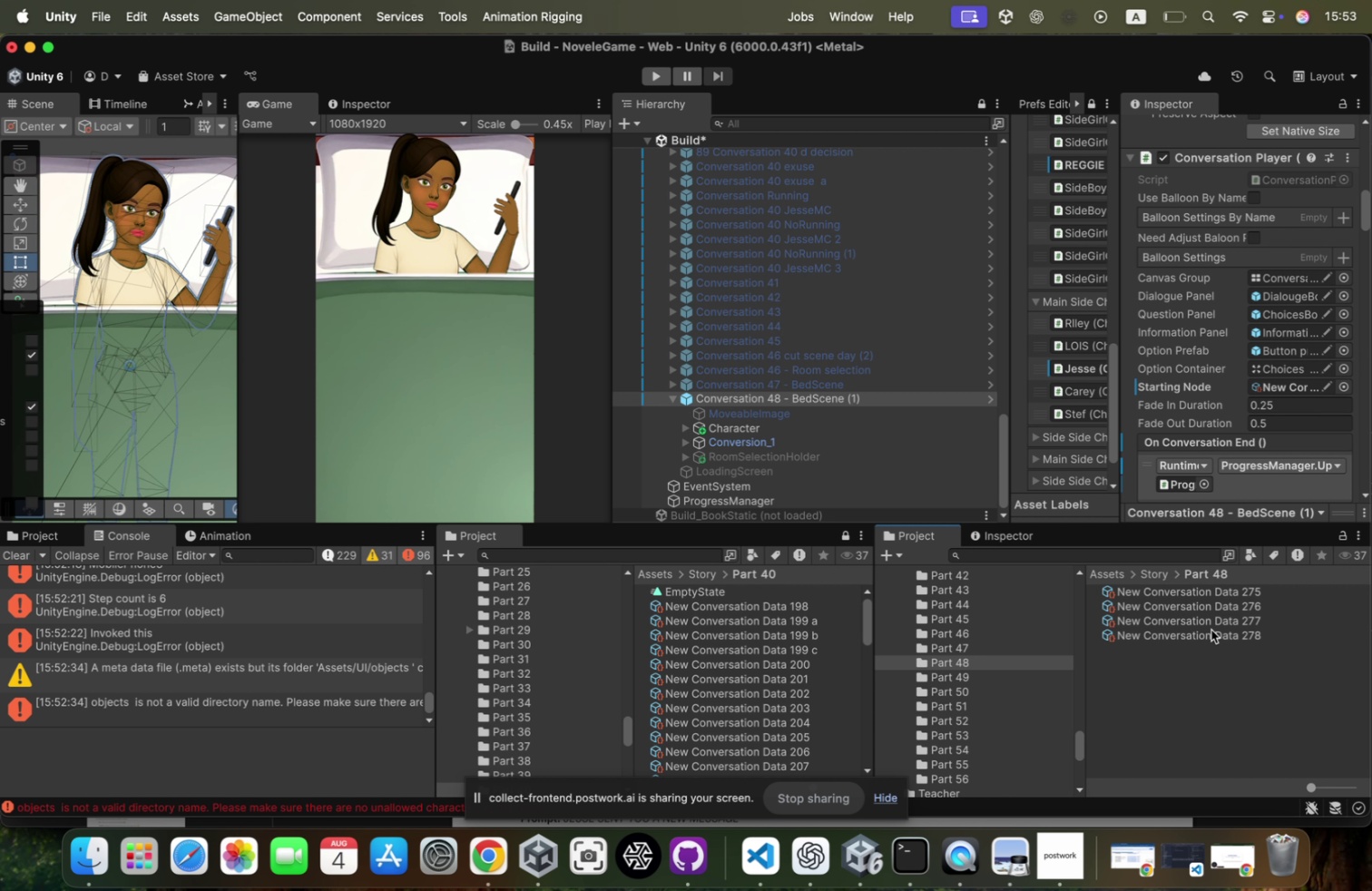 
left_click([1224, 591])
 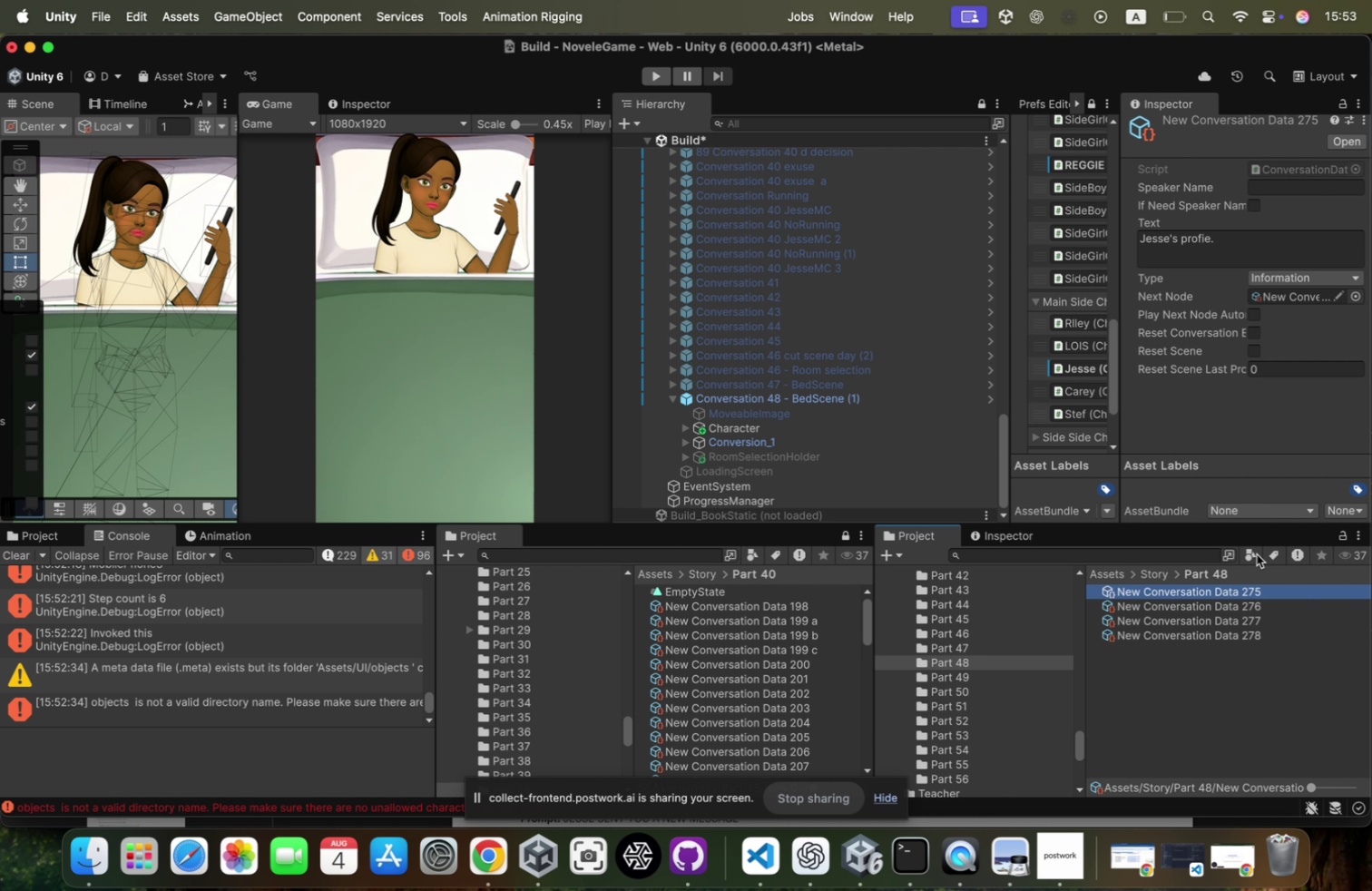 
key(ArrowDown)
 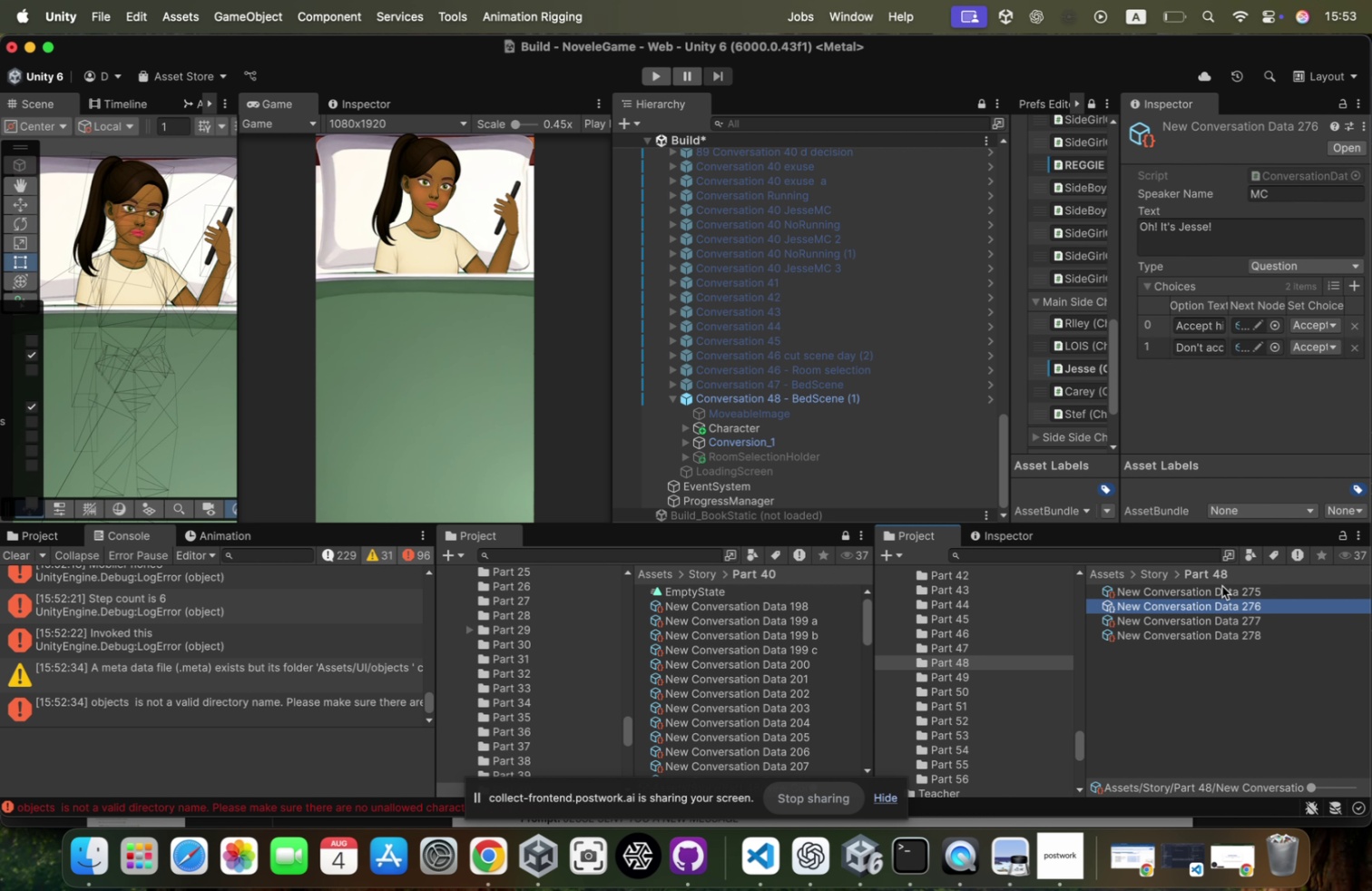 
key(ArrowUp)
 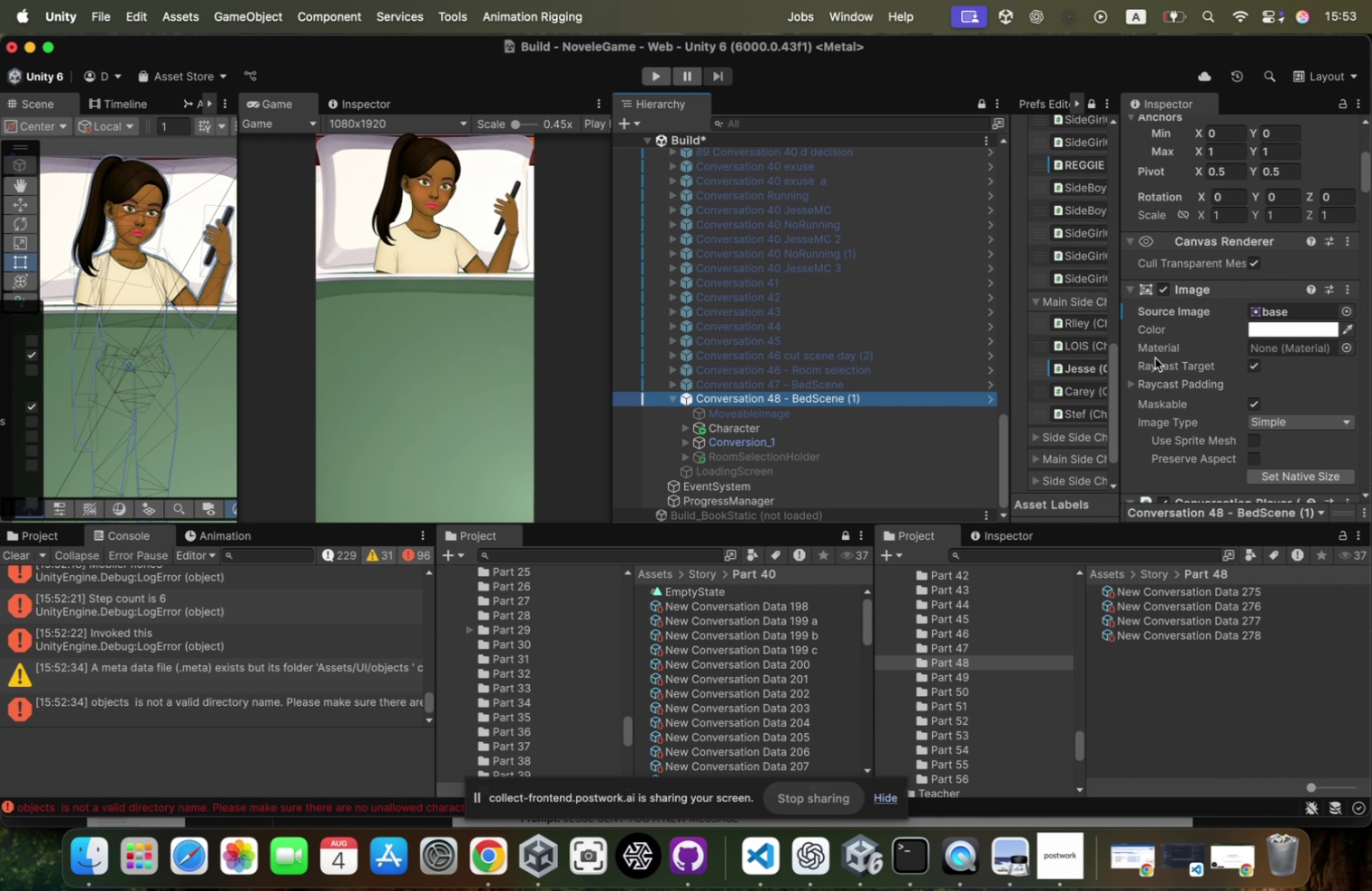 
wait(24.56)
 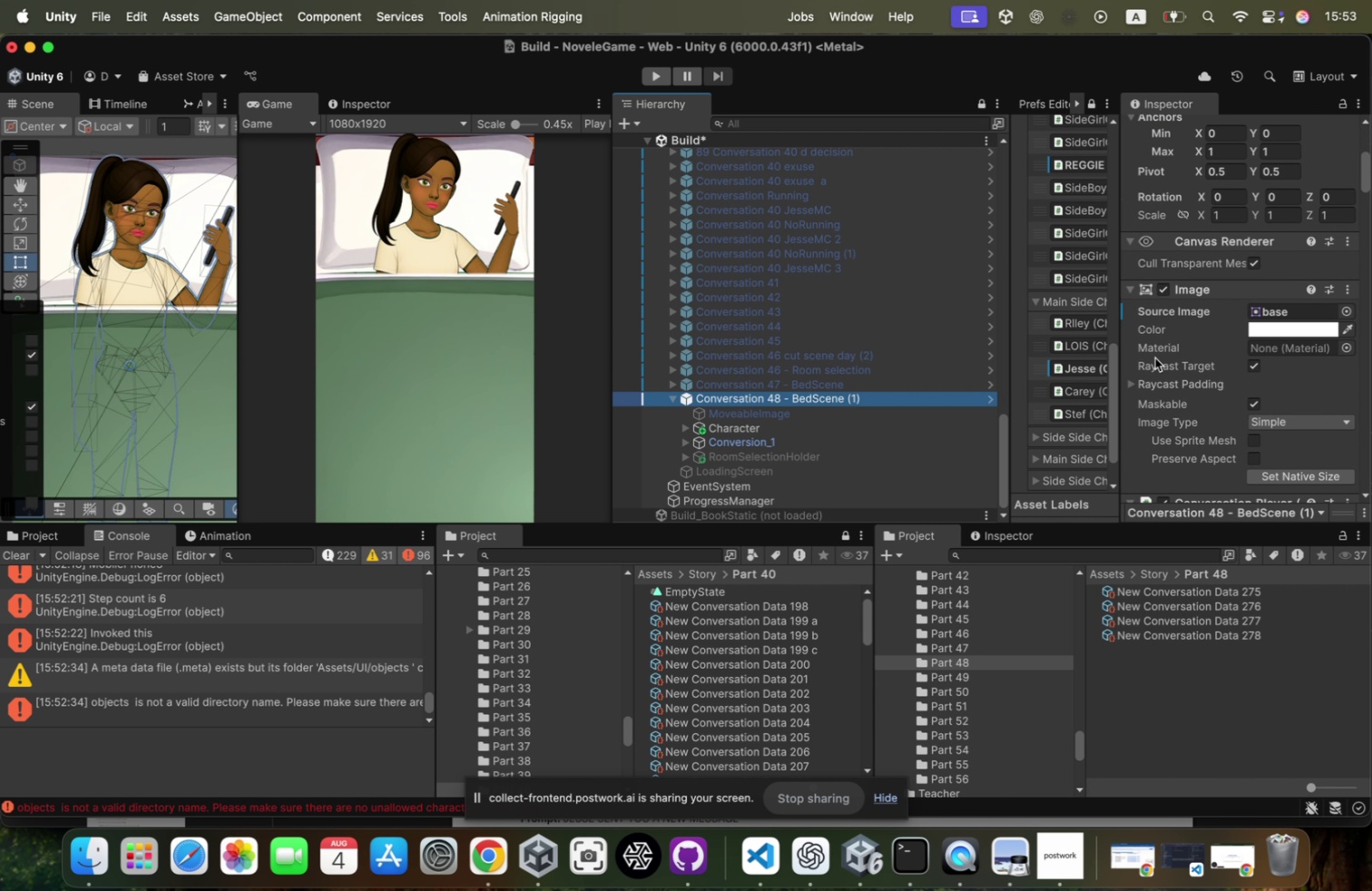 
mouse_move([873, 362])
 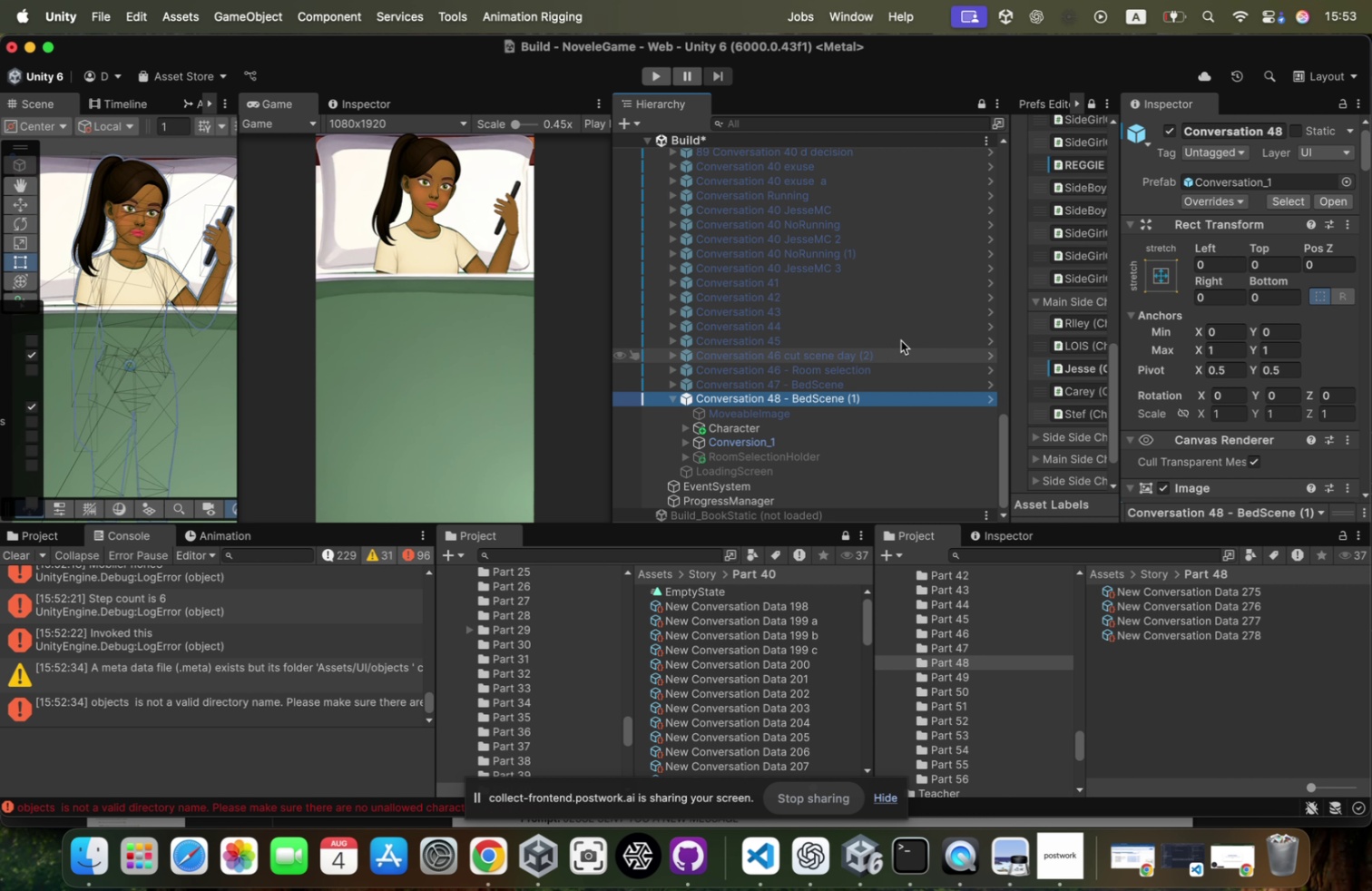 
scroll: coordinate [1155, 357], scroll_direction: down, amount: 56.0
 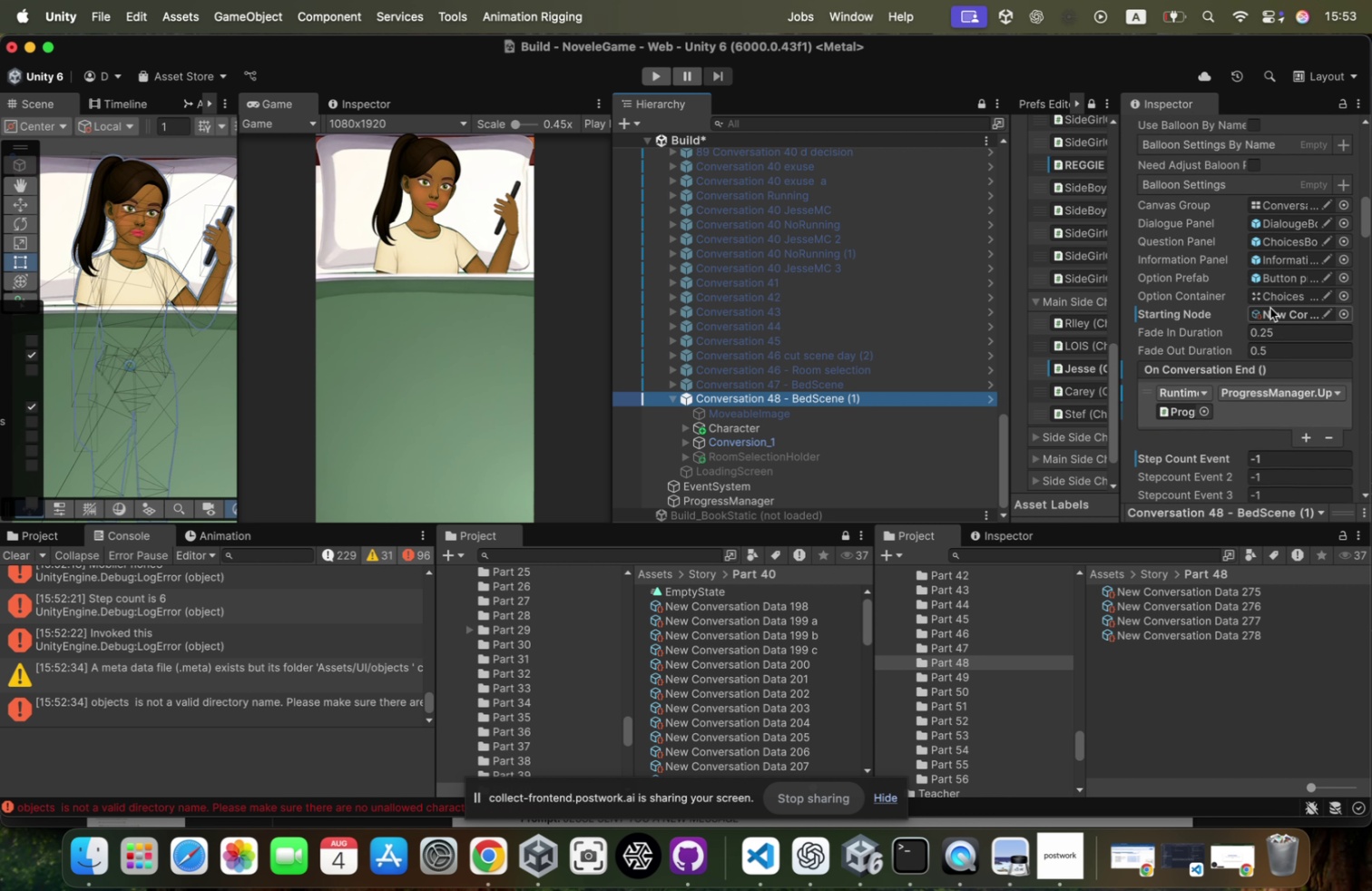 
left_click([1272, 308])
 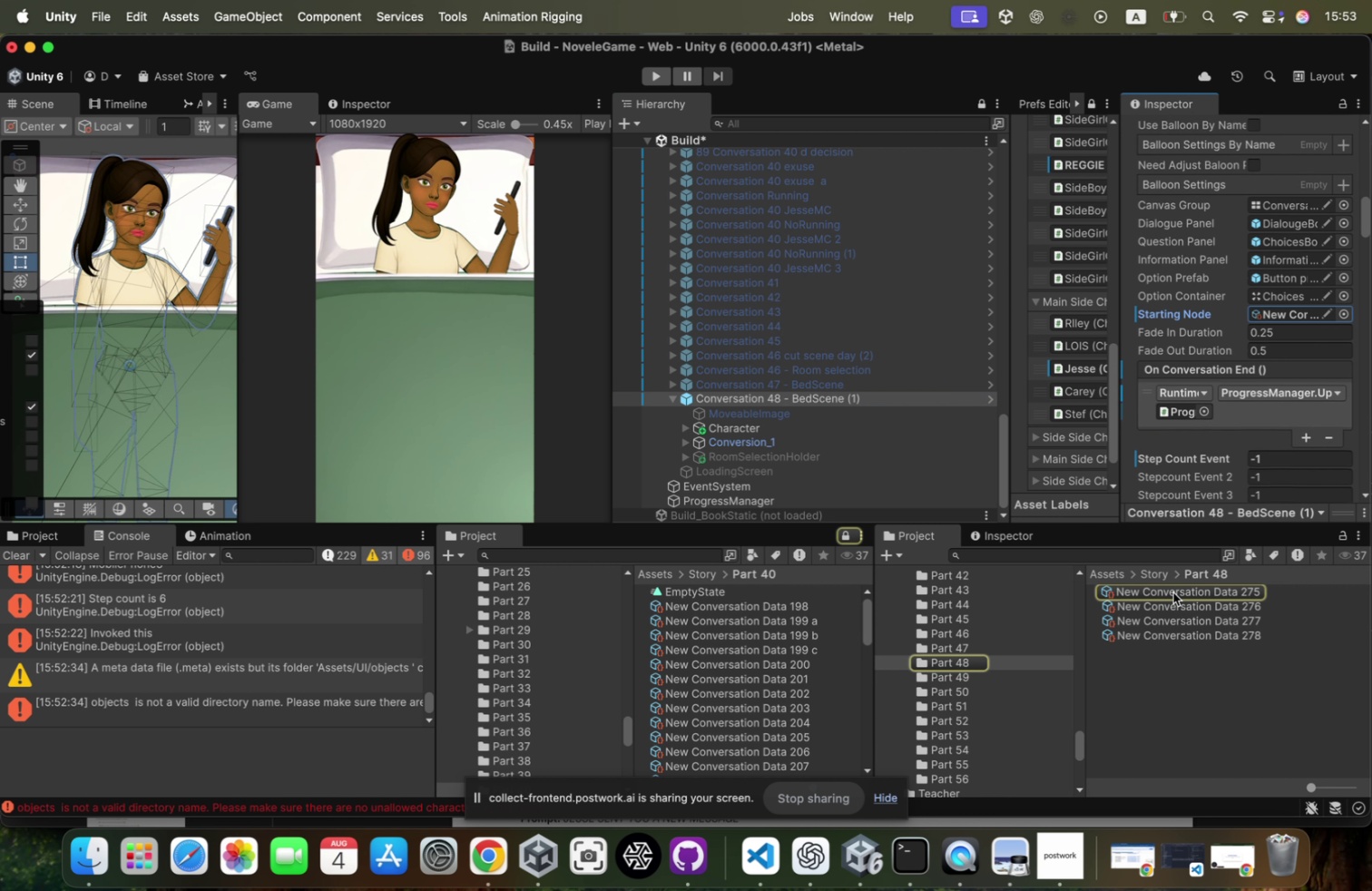 
left_click([1173, 593])
 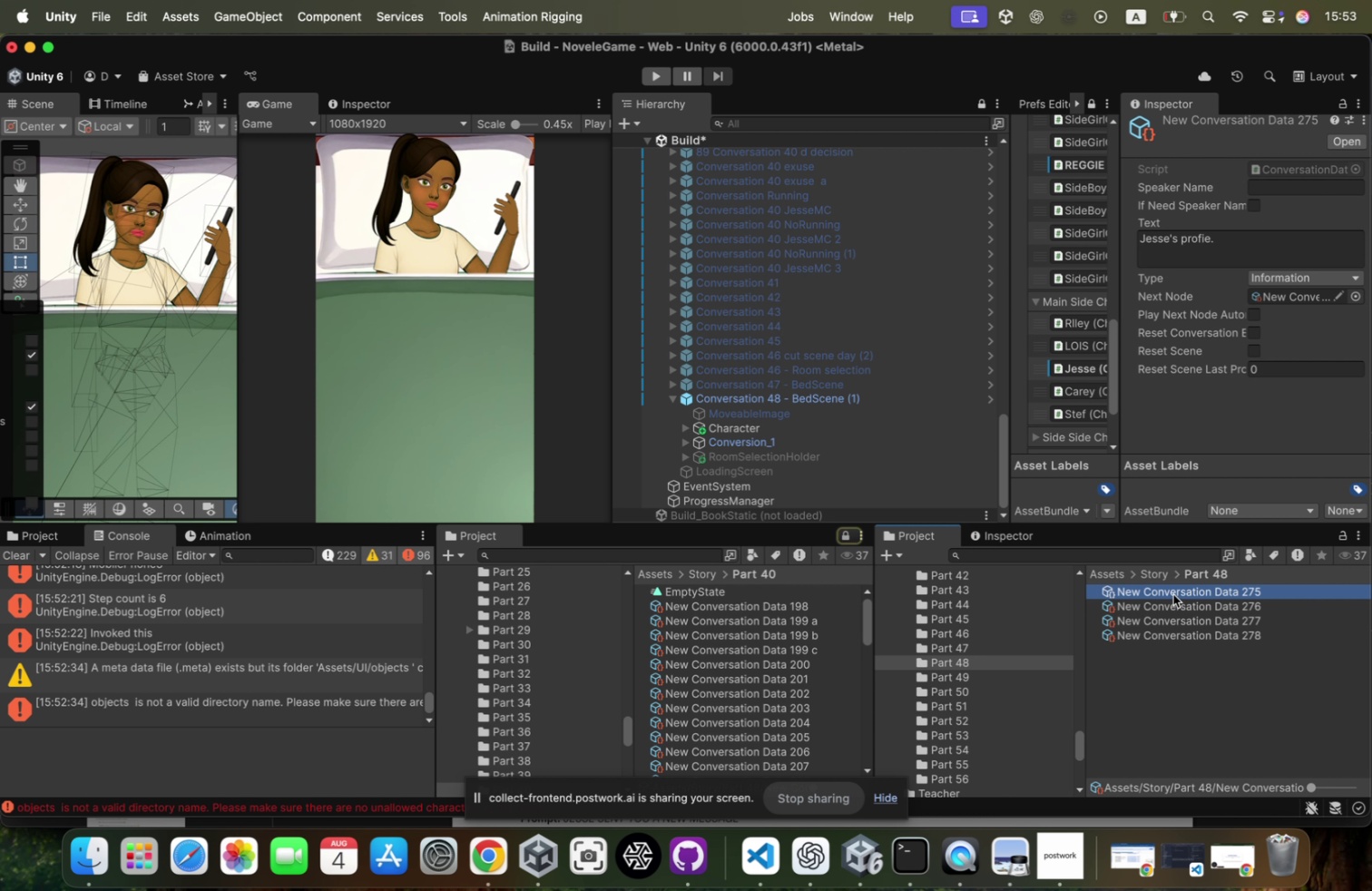 
left_click([1034, 641])
 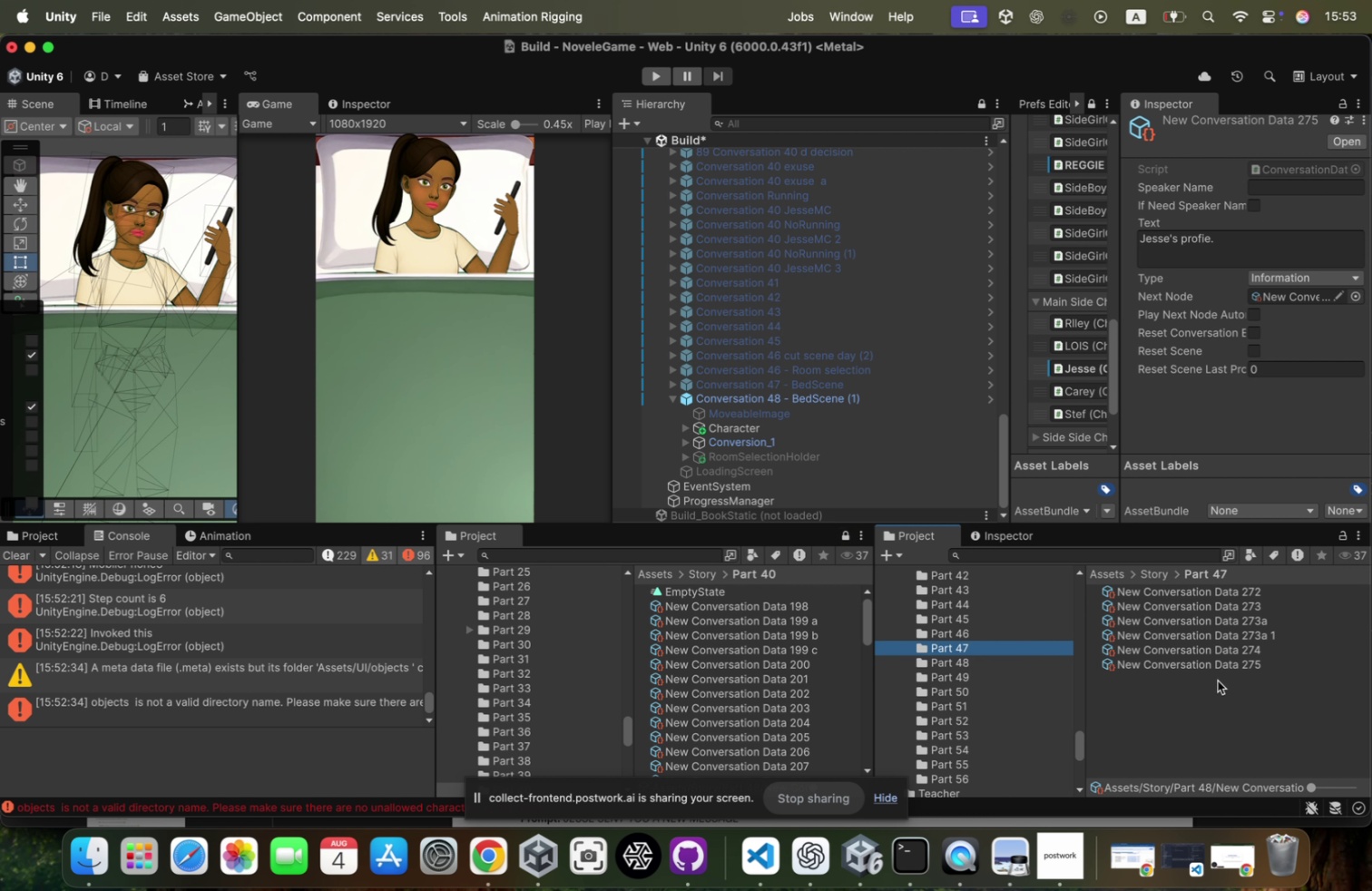 
left_click([1224, 662])
 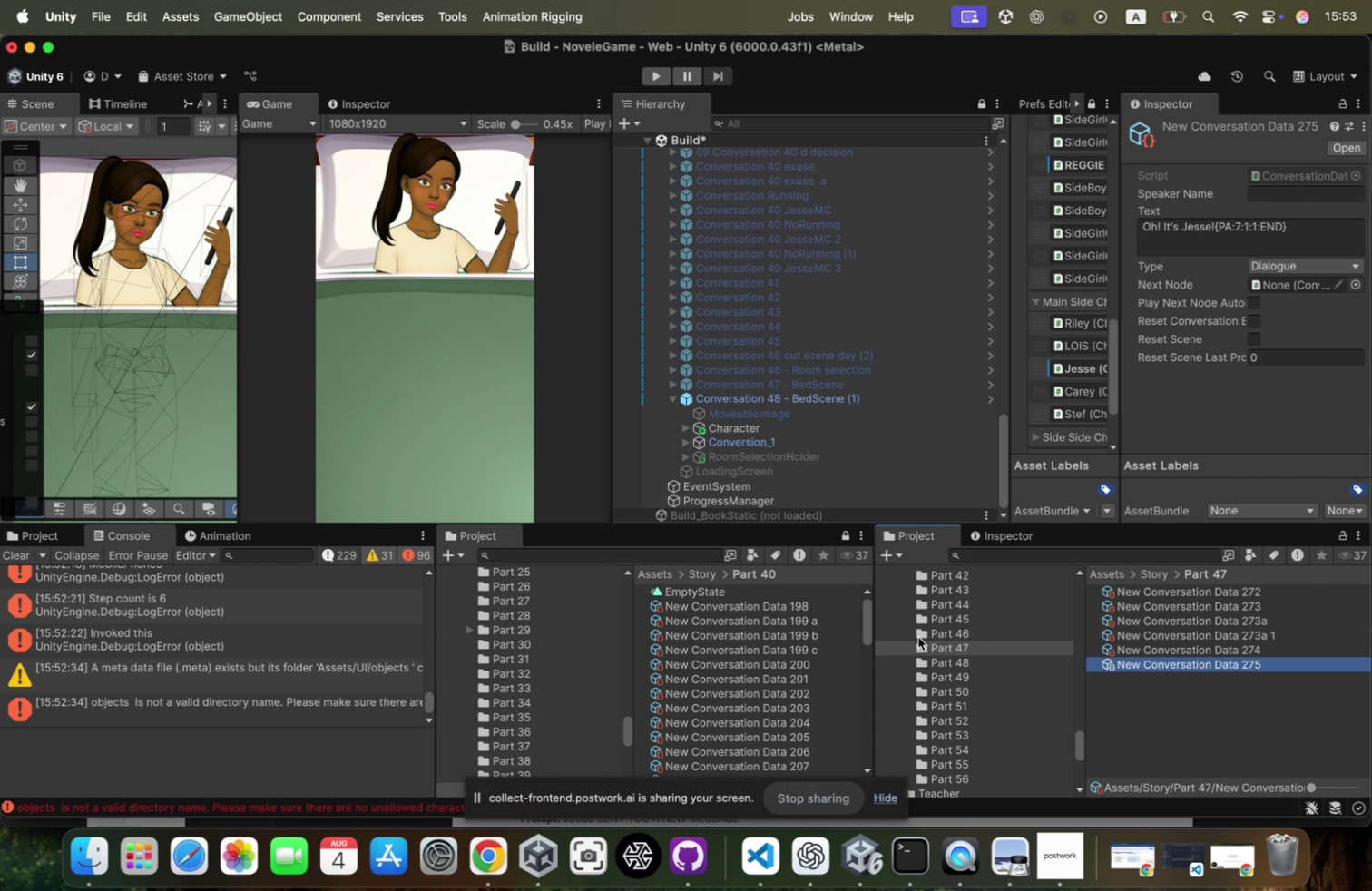 
key(Meta+Backspace)
 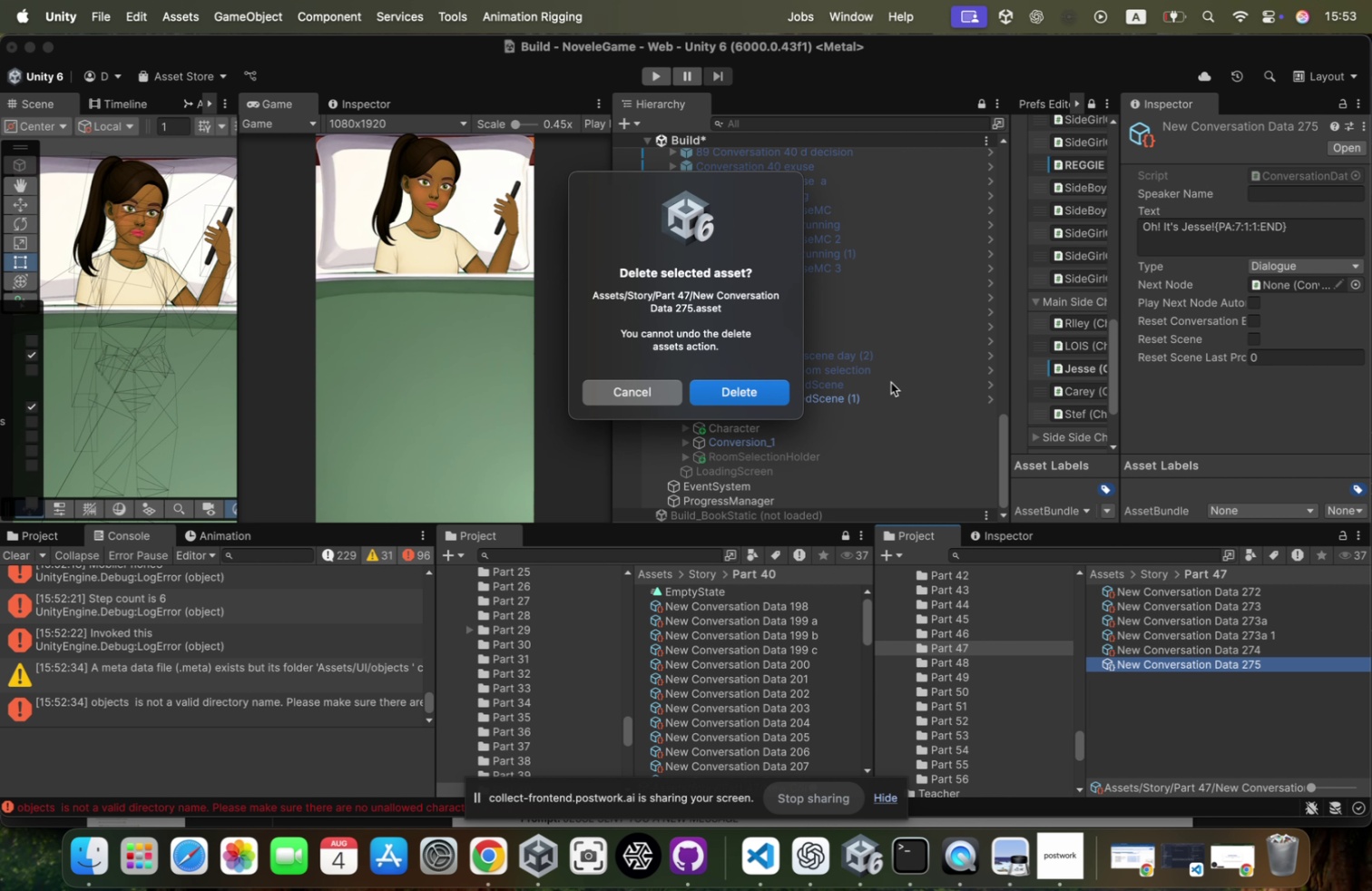 
left_click([769, 386])
 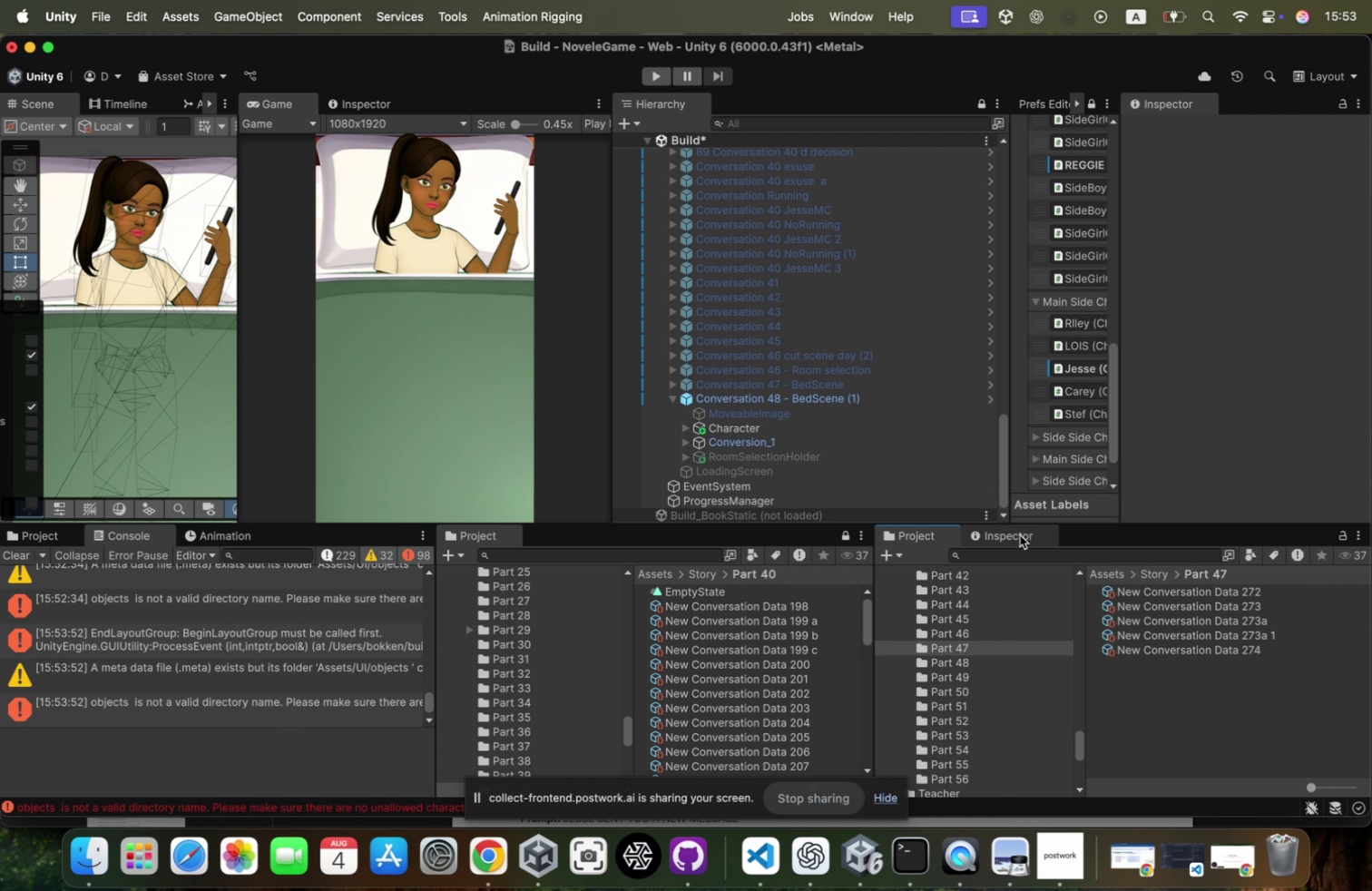 
wait(7.79)
 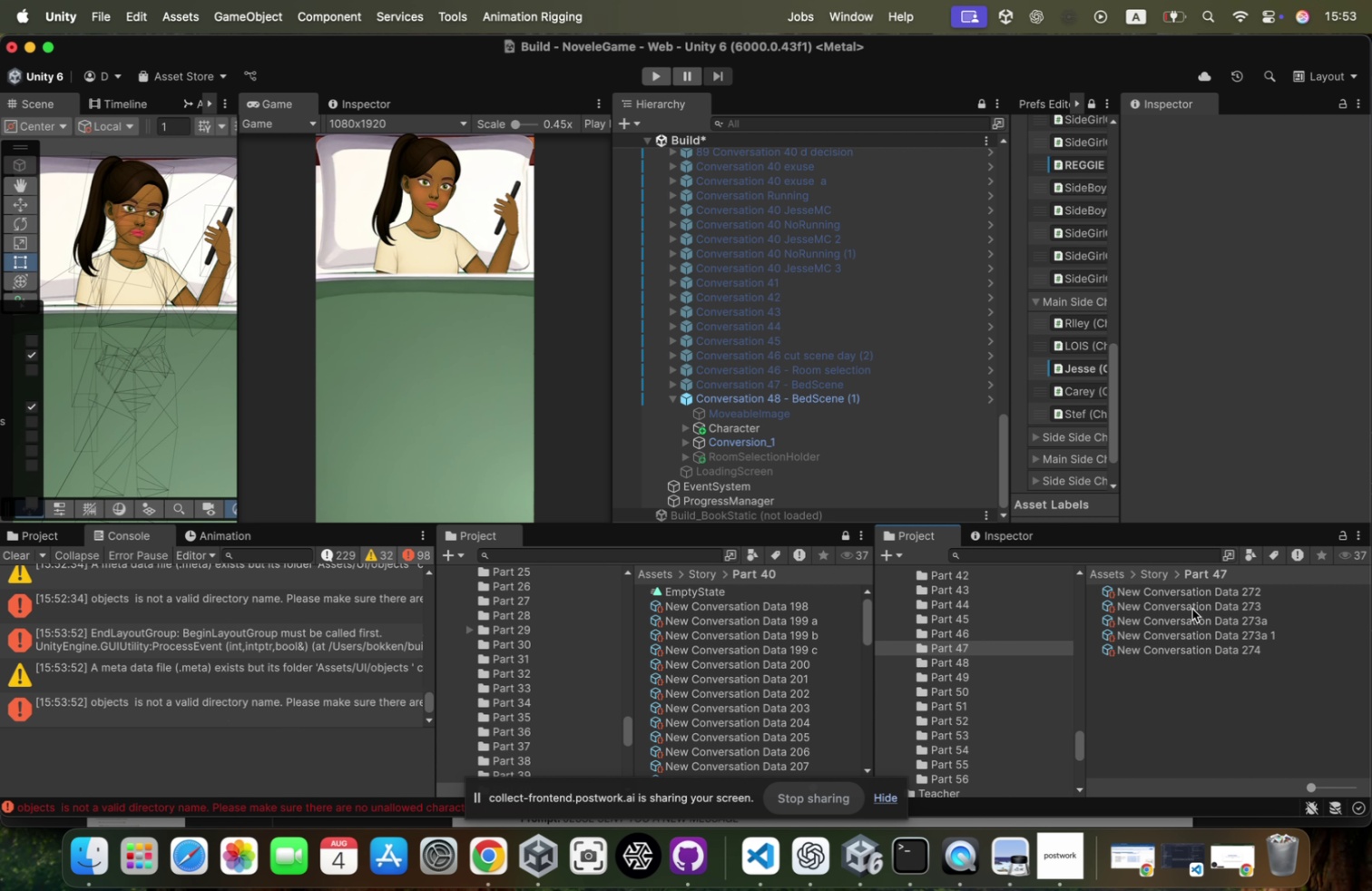 
key(ArrowUp)
 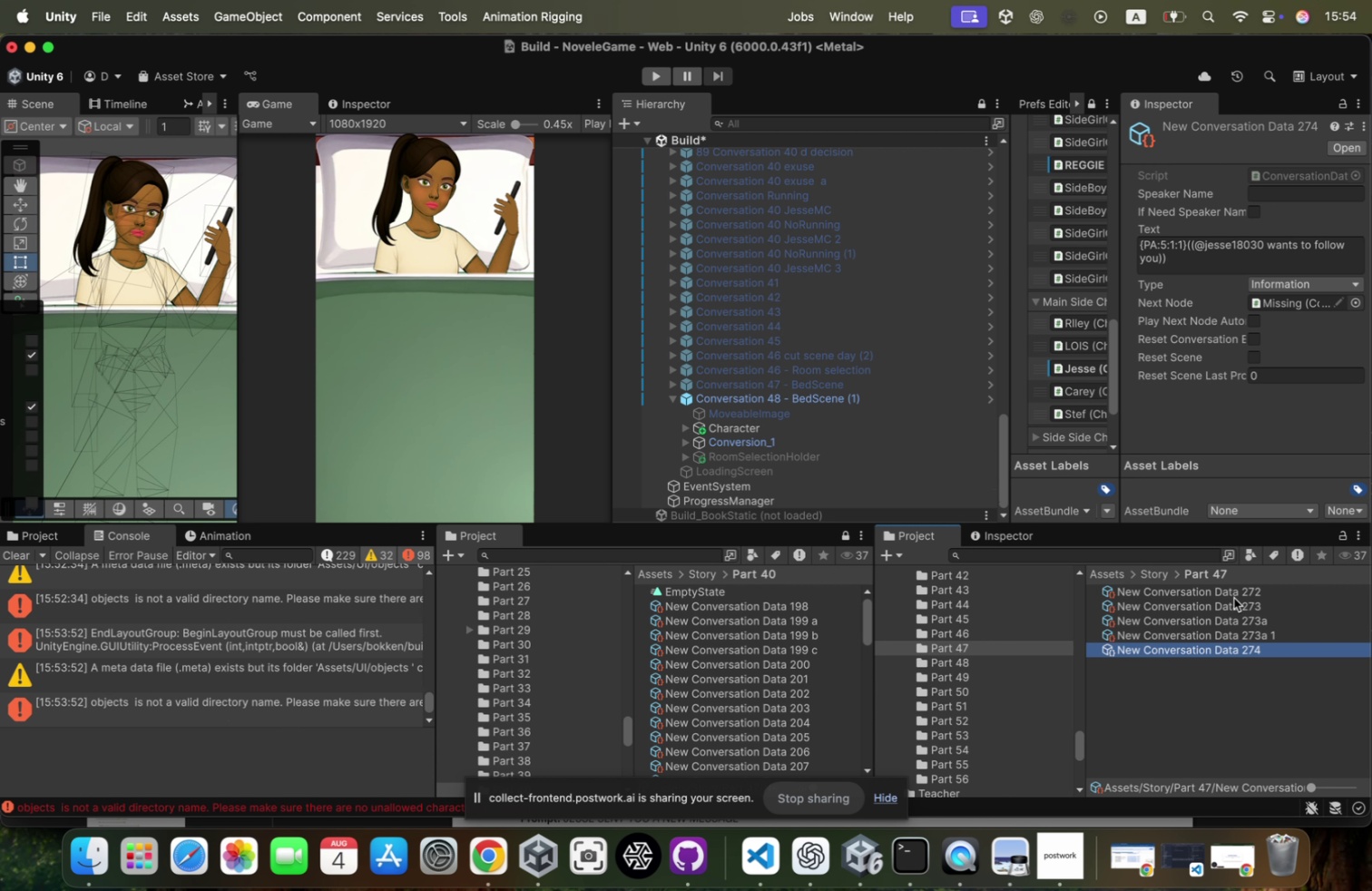 
key(ArrowDown)
 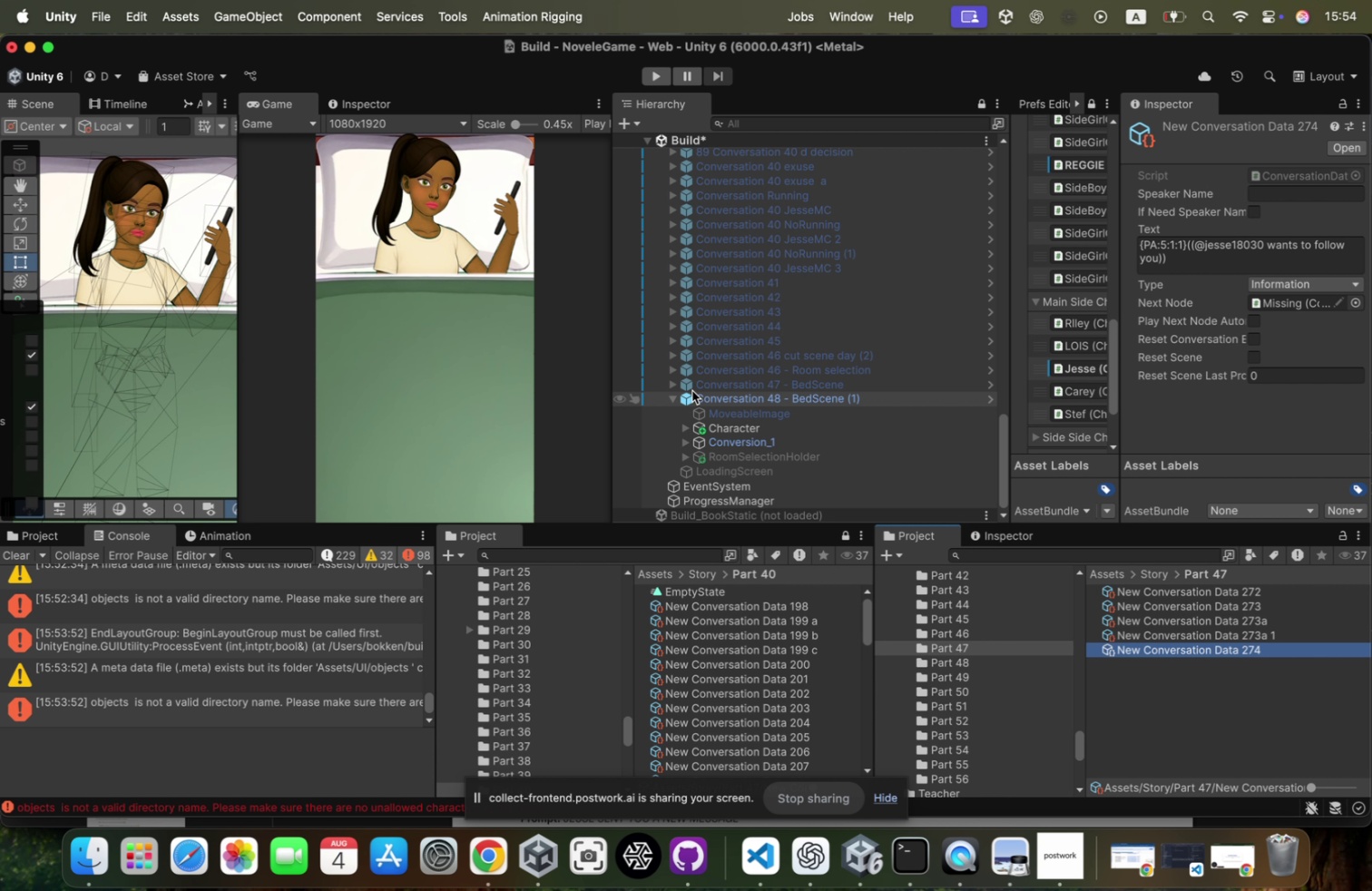 
left_click([677, 396])
 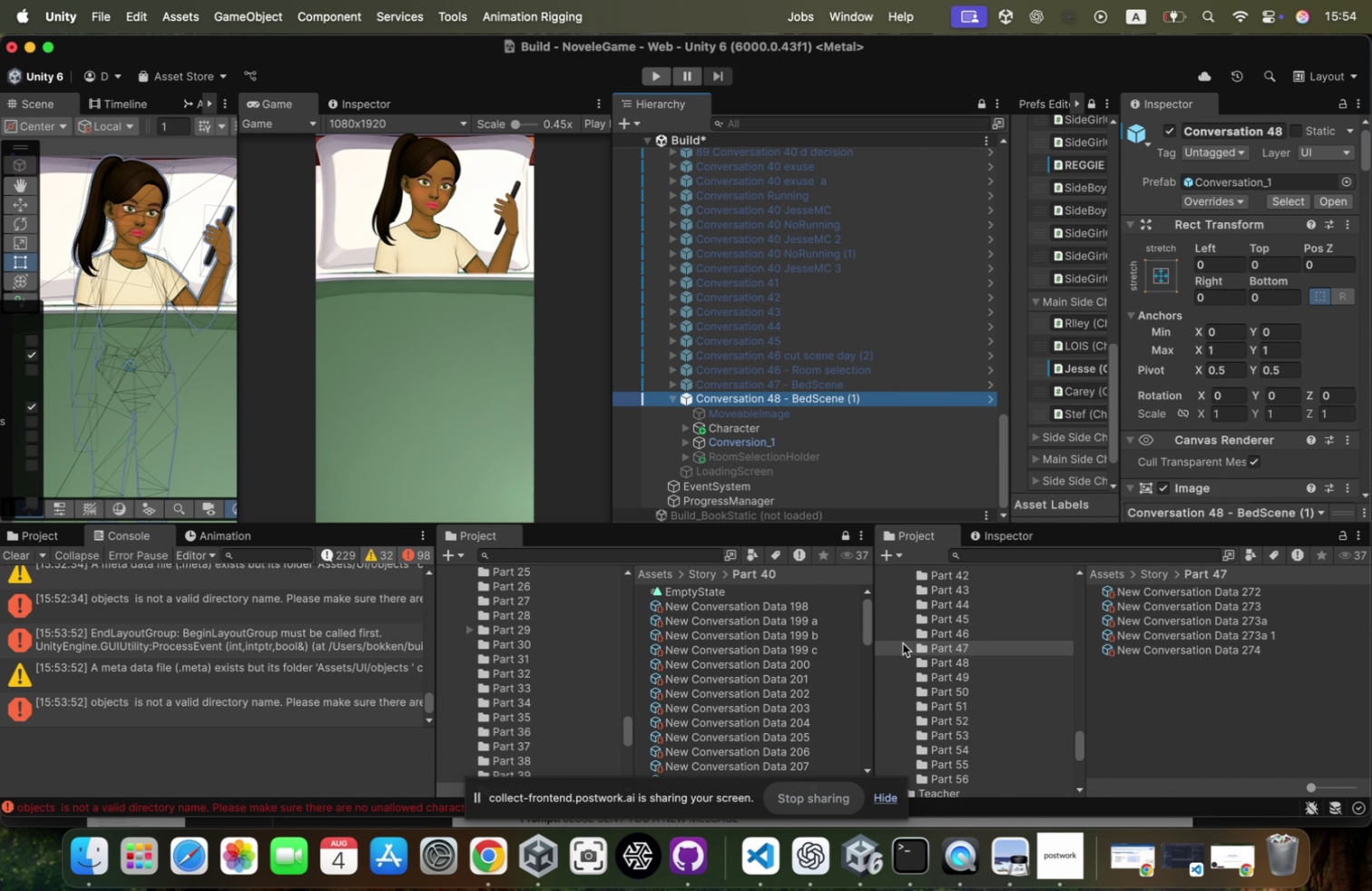 
left_click([963, 666])
 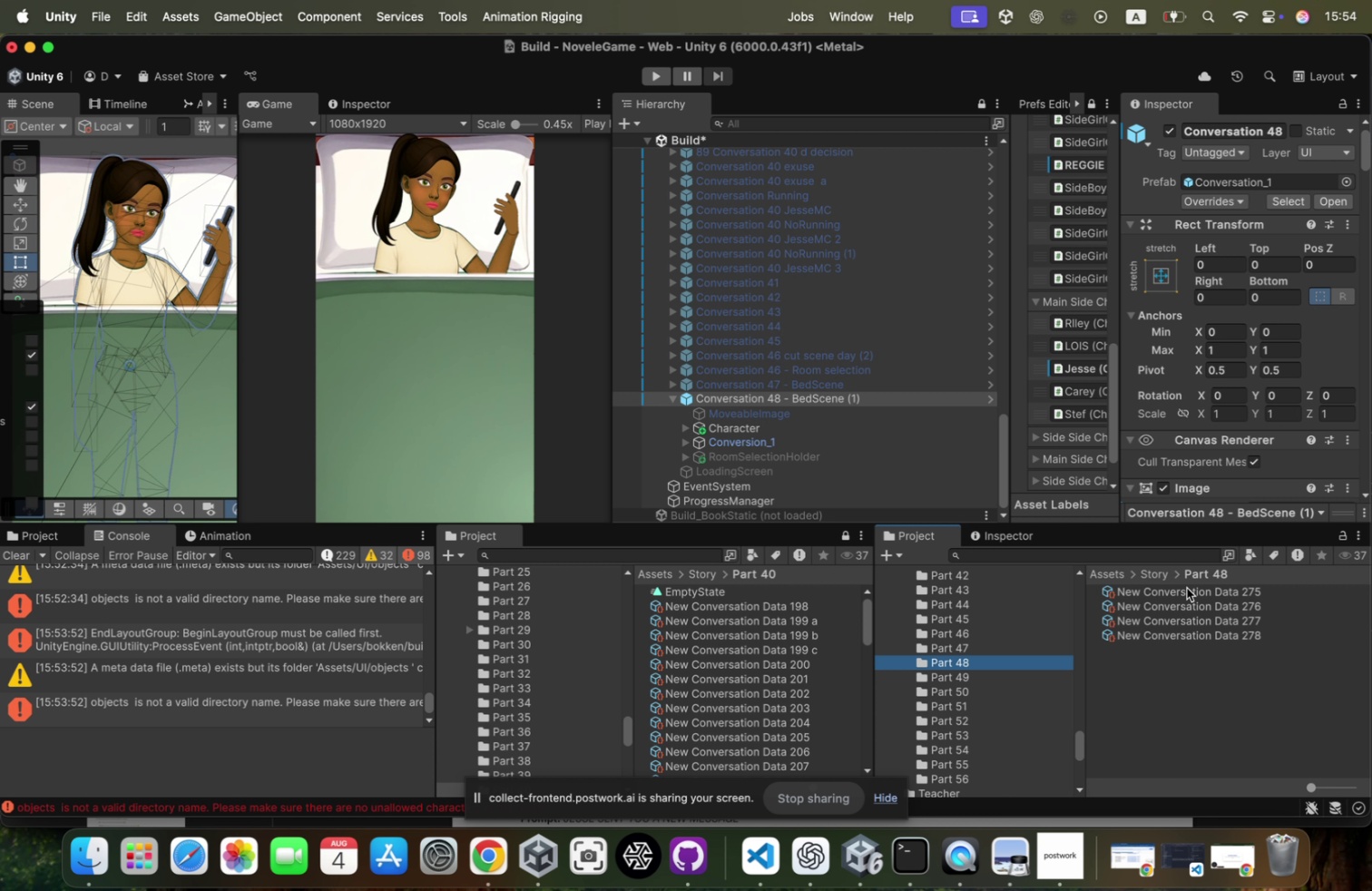 
scroll: coordinate [1272, 405], scroll_direction: down, amount: 56.0
 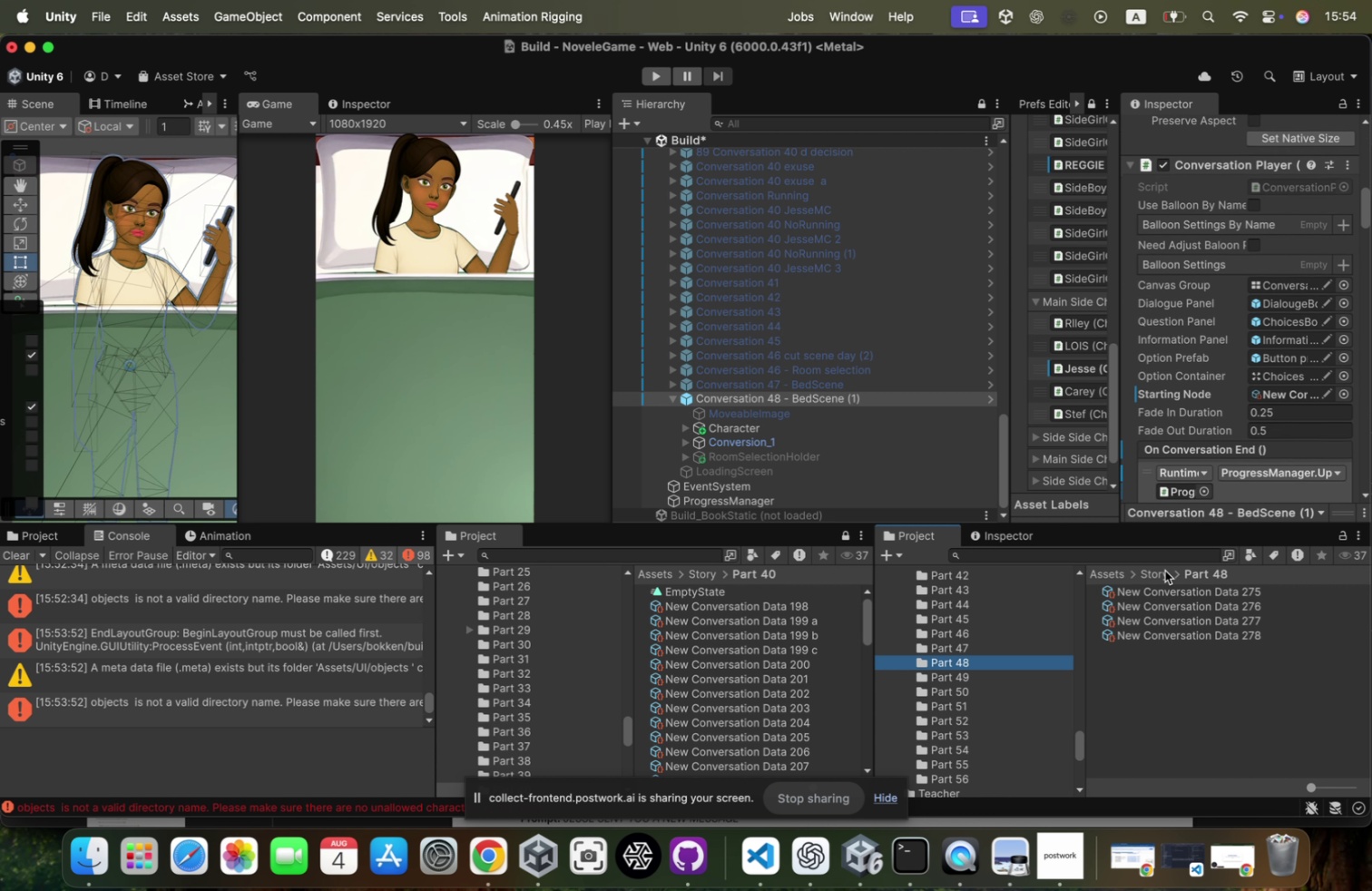 
left_click_drag(start_coordinate=[1160, 587], to_coordinate=[1304, 391])
 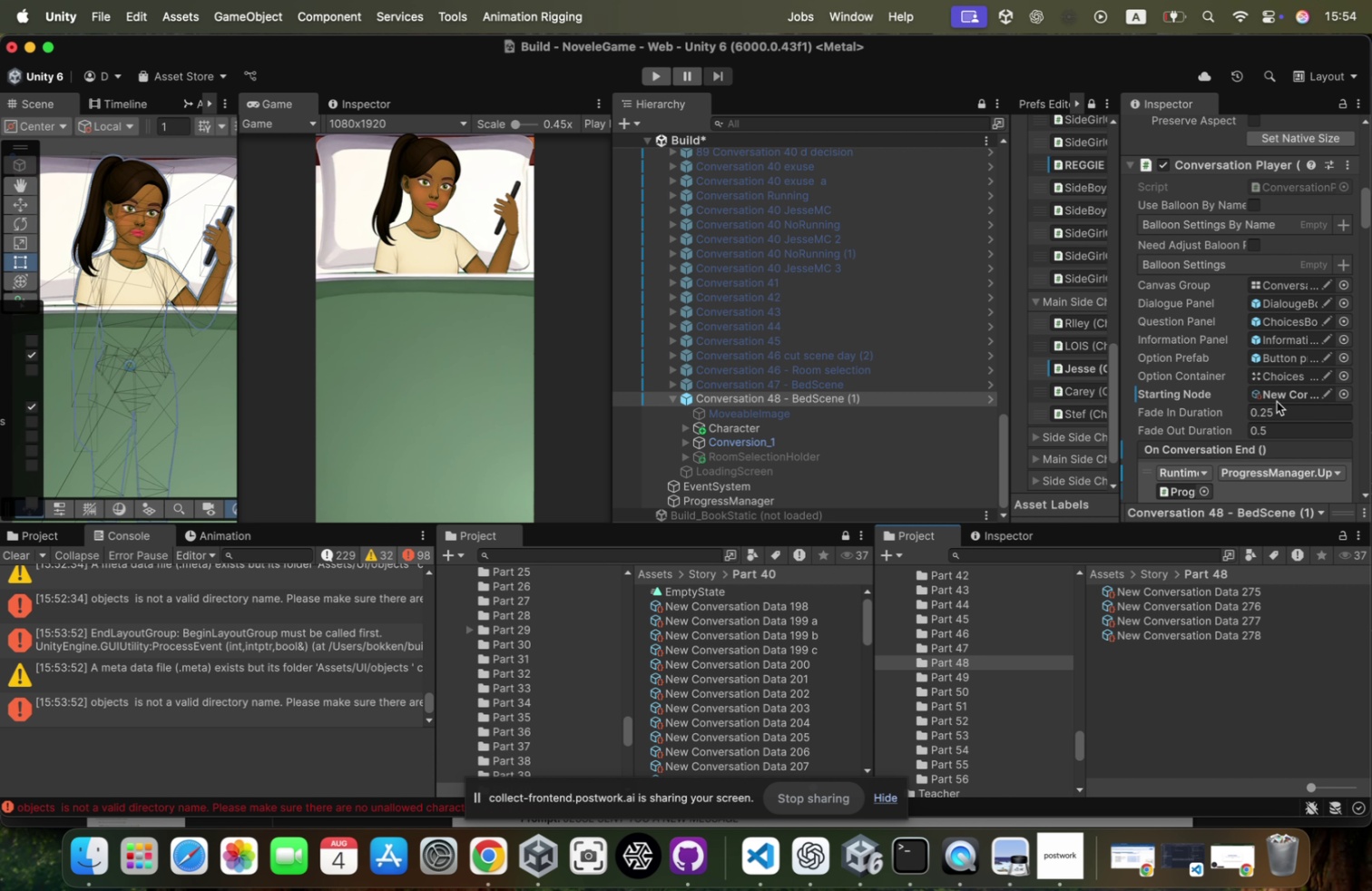 
left_click([1278, 400])
 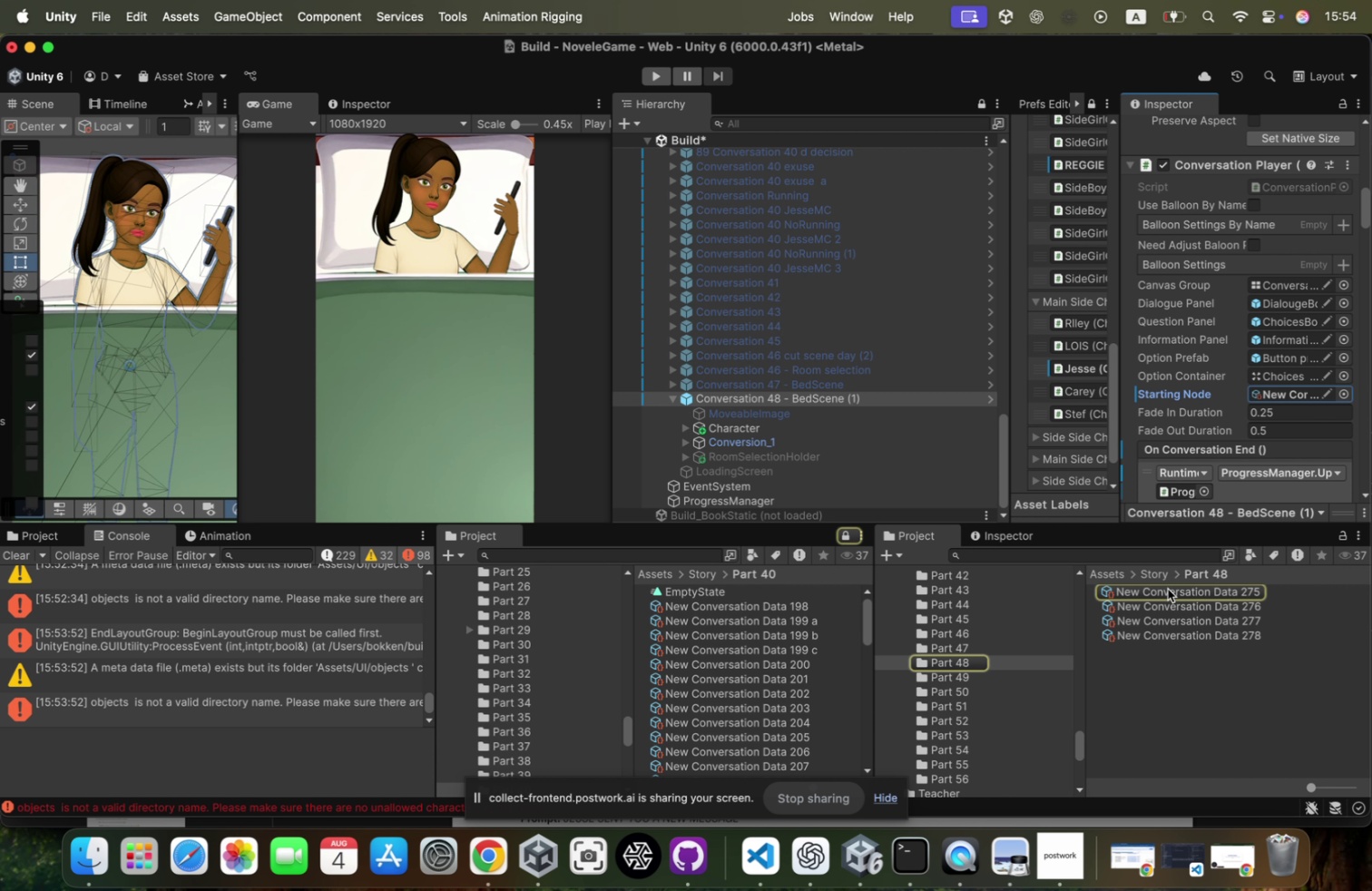 
left_click([1167, 592])
 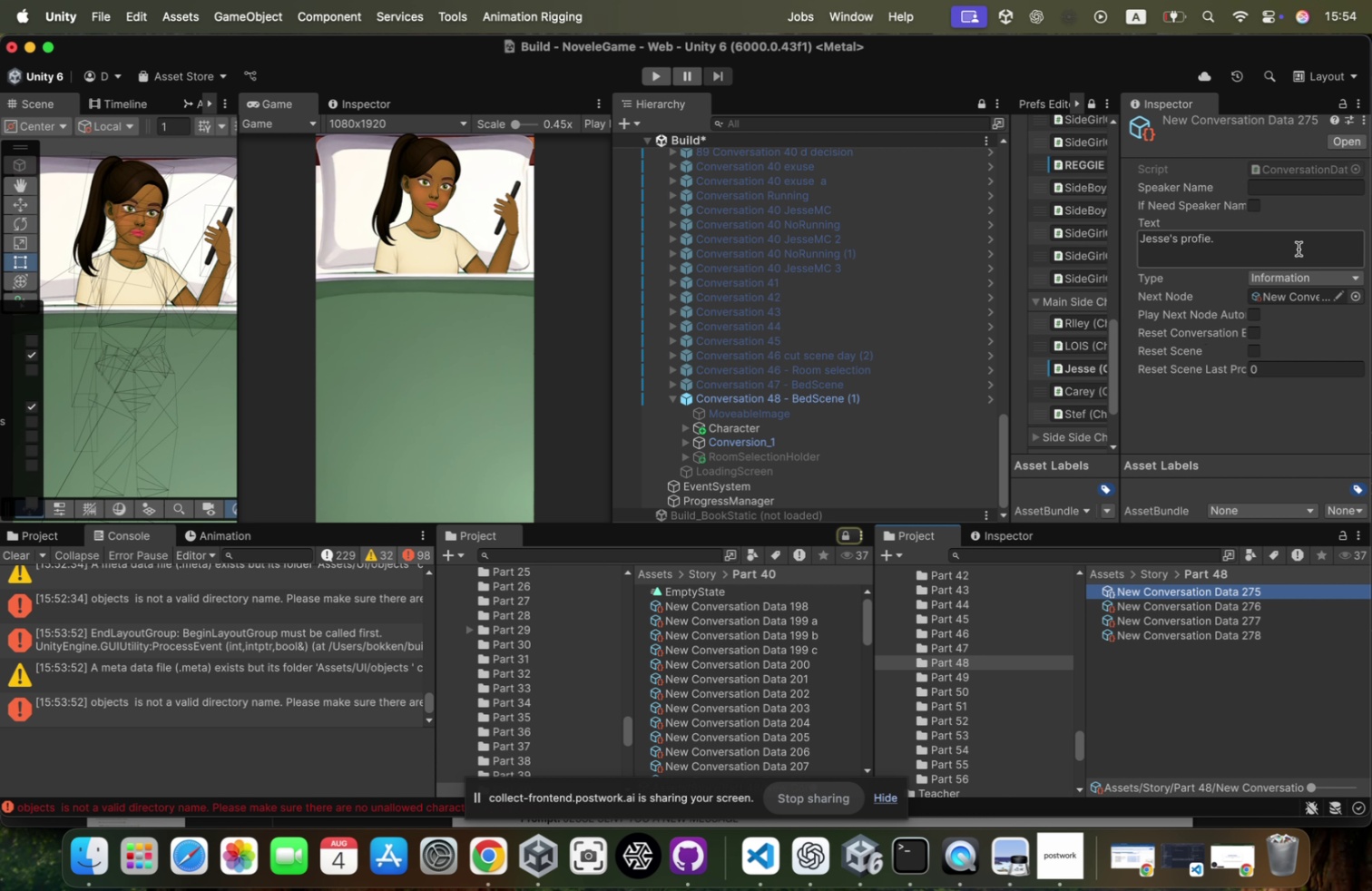 
left_click([1277, 277])
 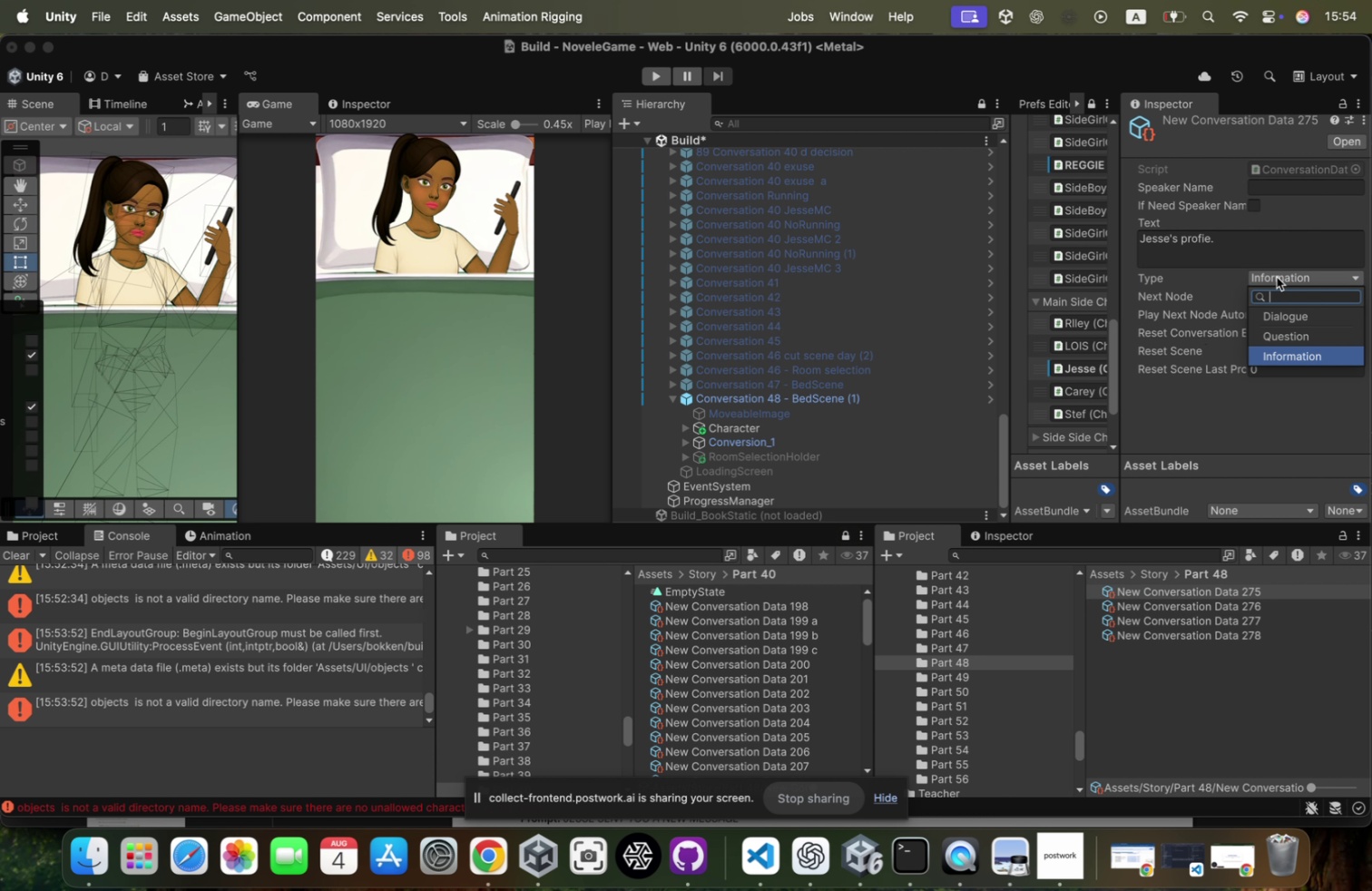 
left_click([1277, 275])
 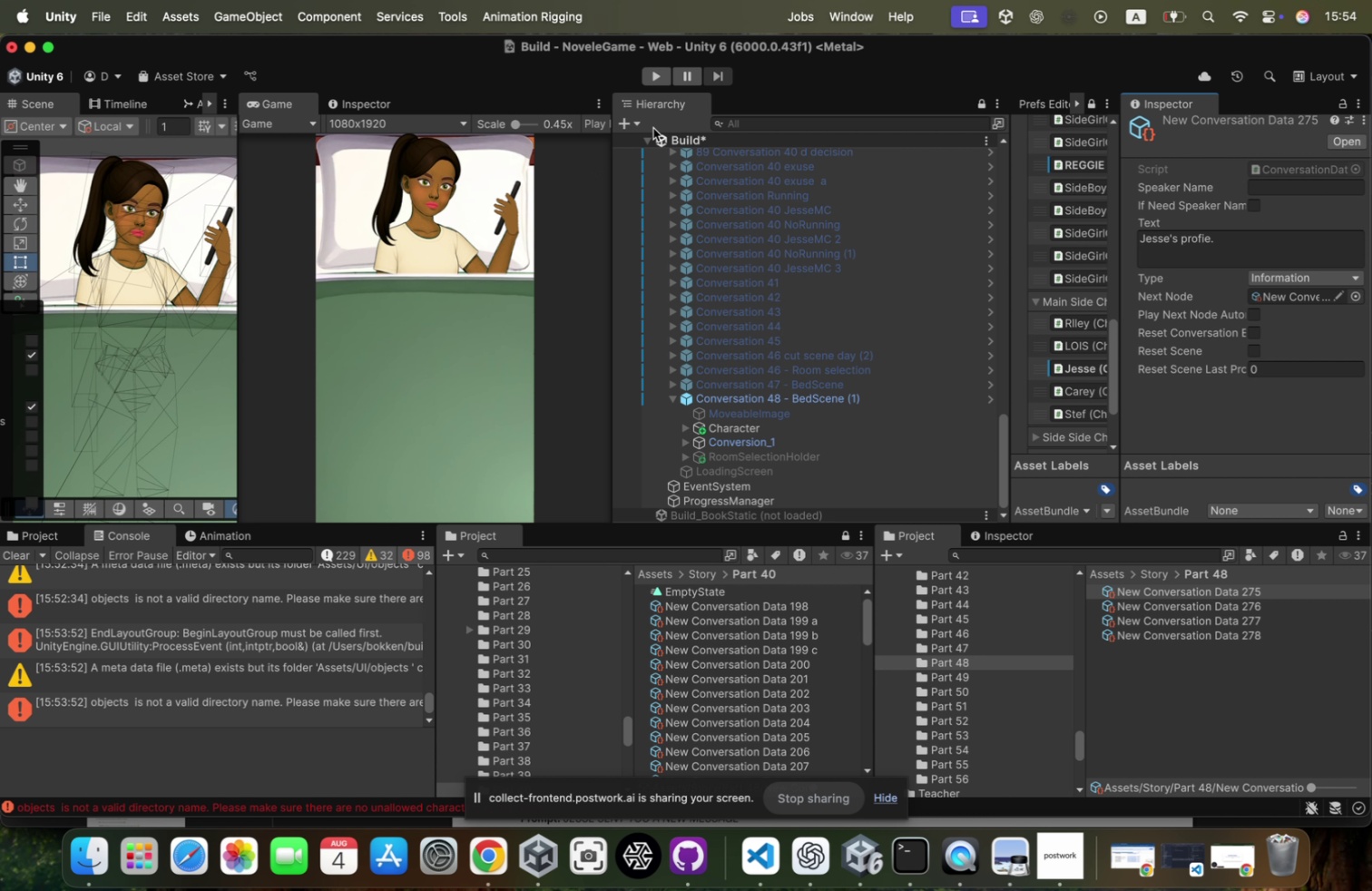 
right_click([717, 135])
 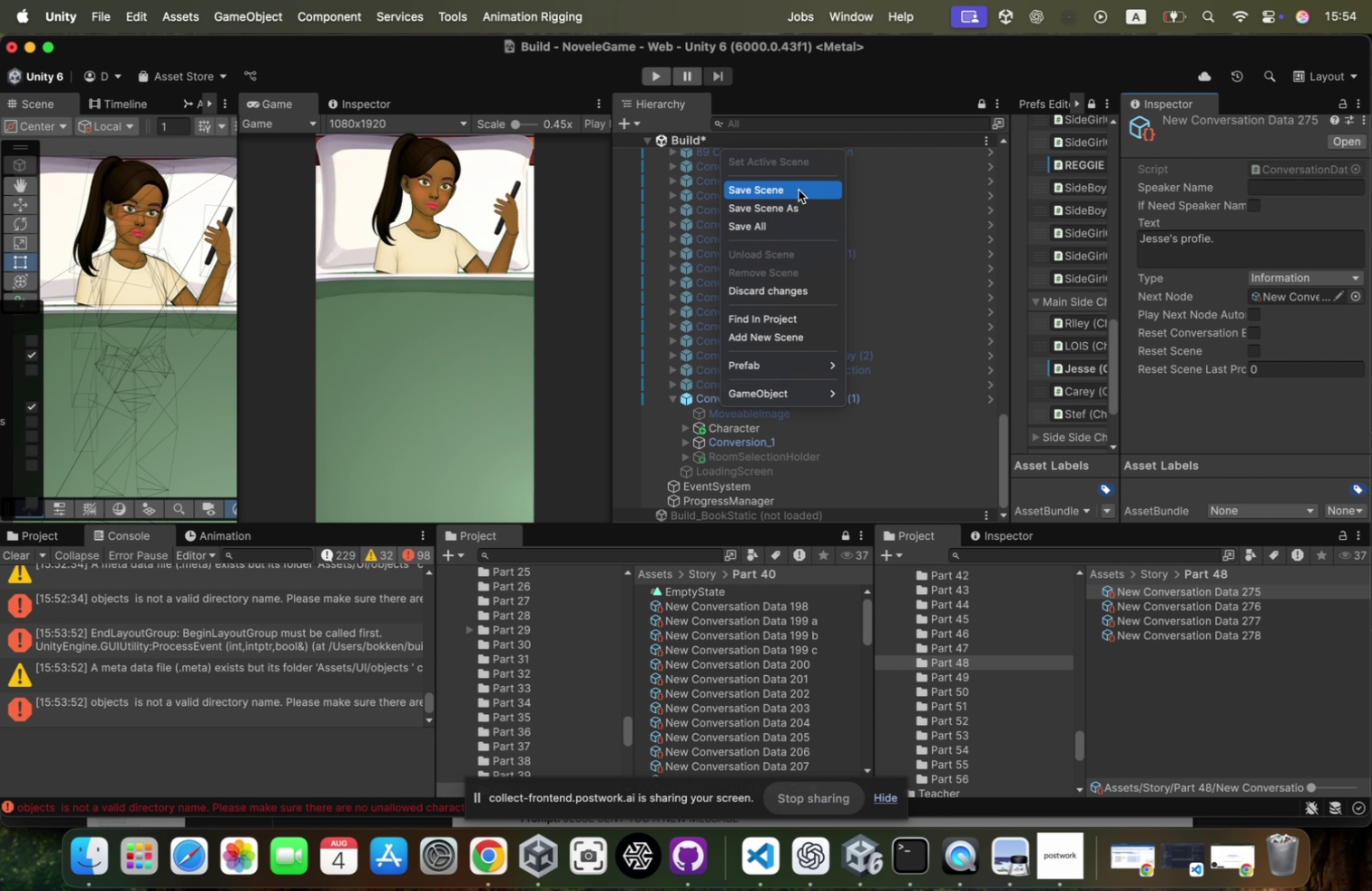 
left_click([799, 190])
 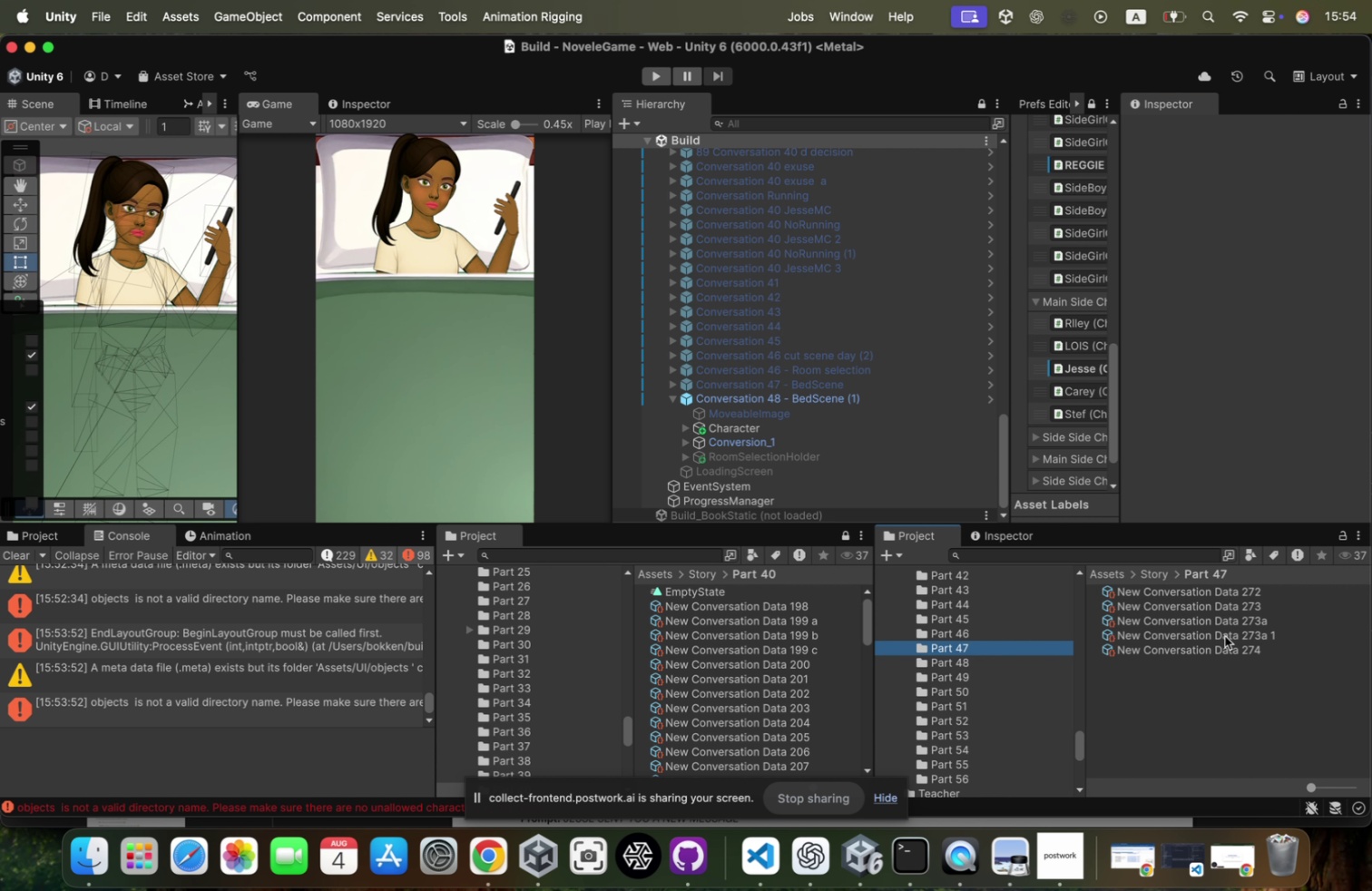 
left_click([1222, 657])
 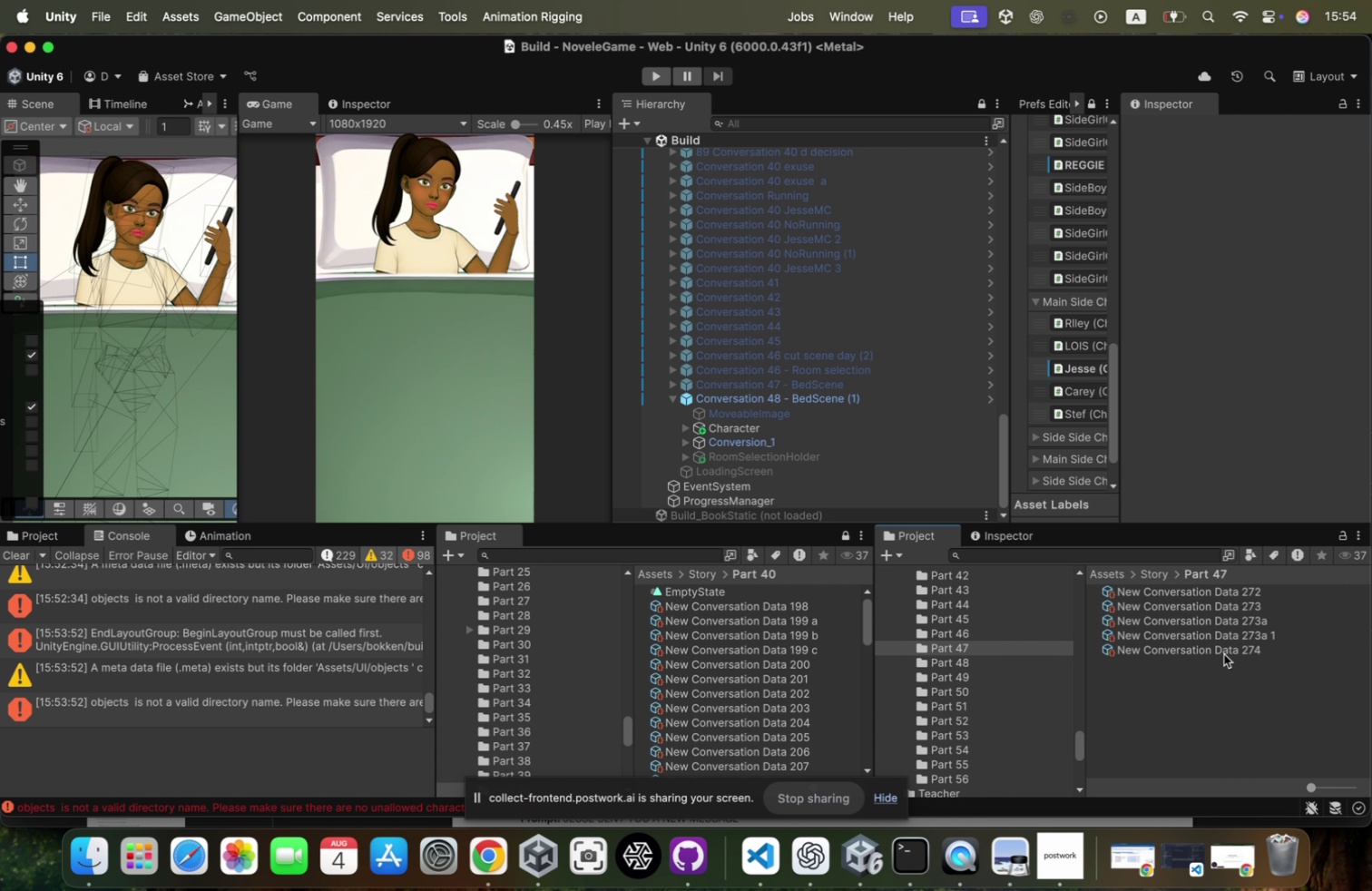 
left_click([1224, 653])
 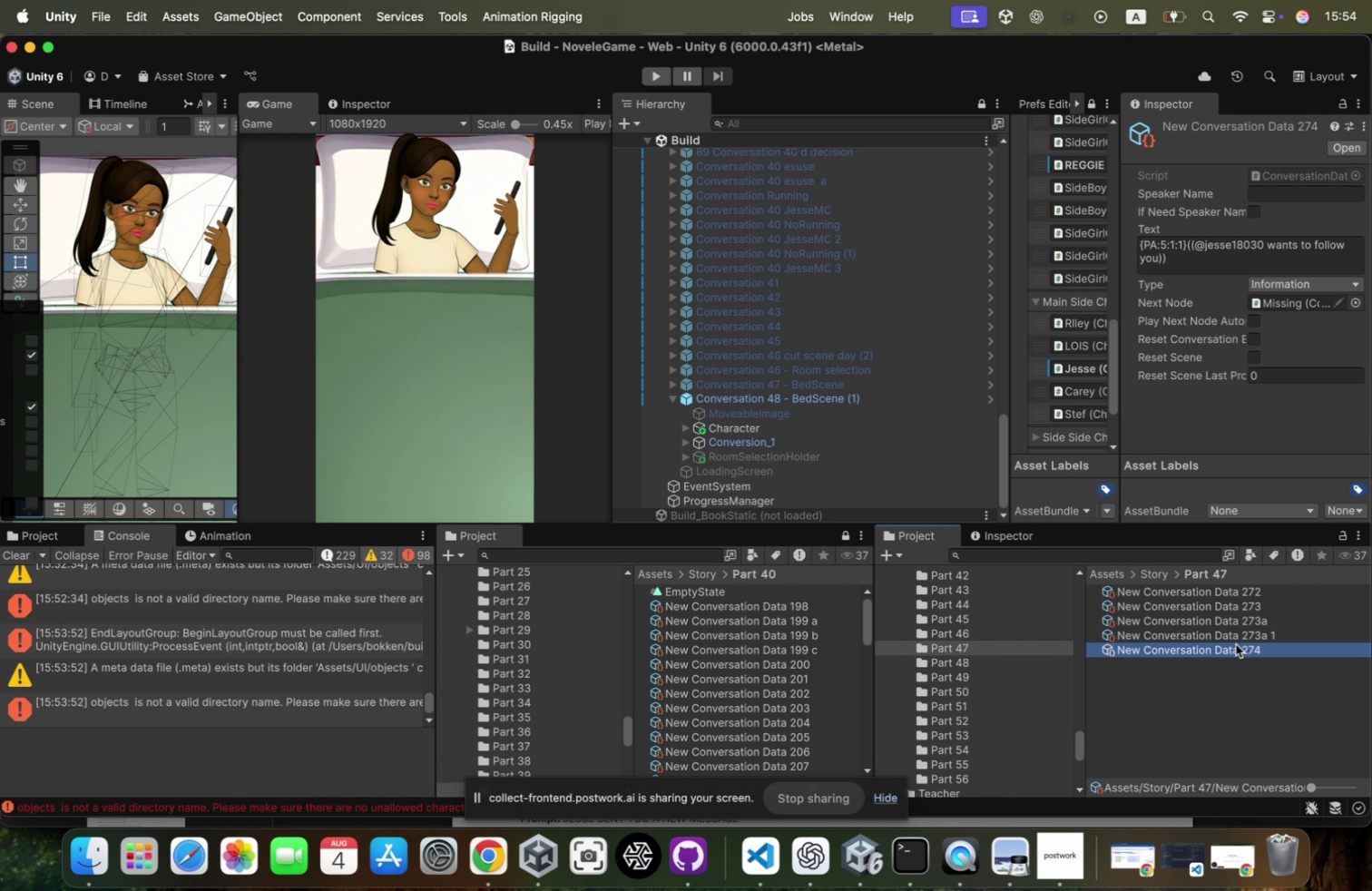 
hold_key(key=CommandLeft, duration=1.44)
 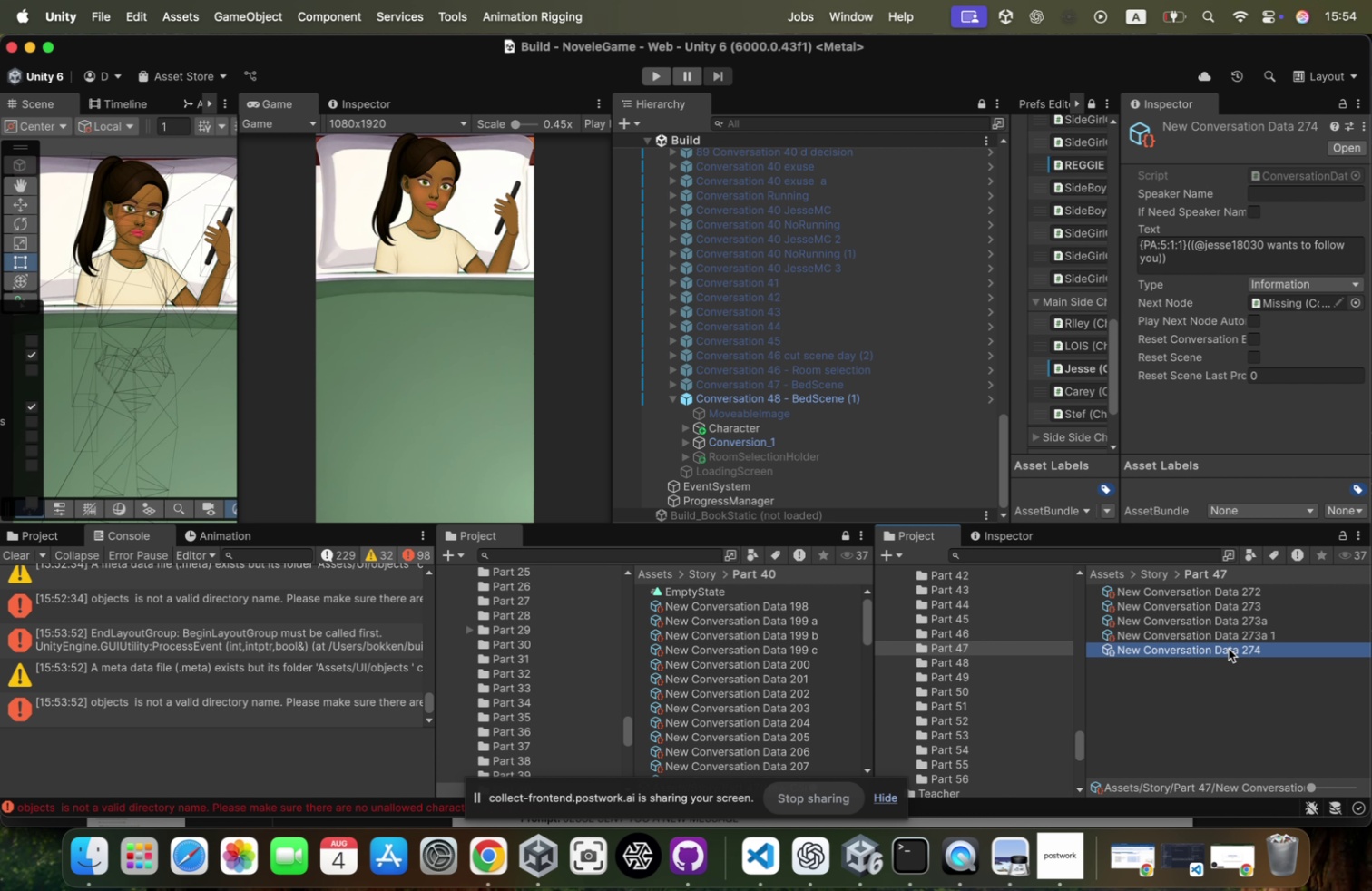 
key(Meta+Z)
 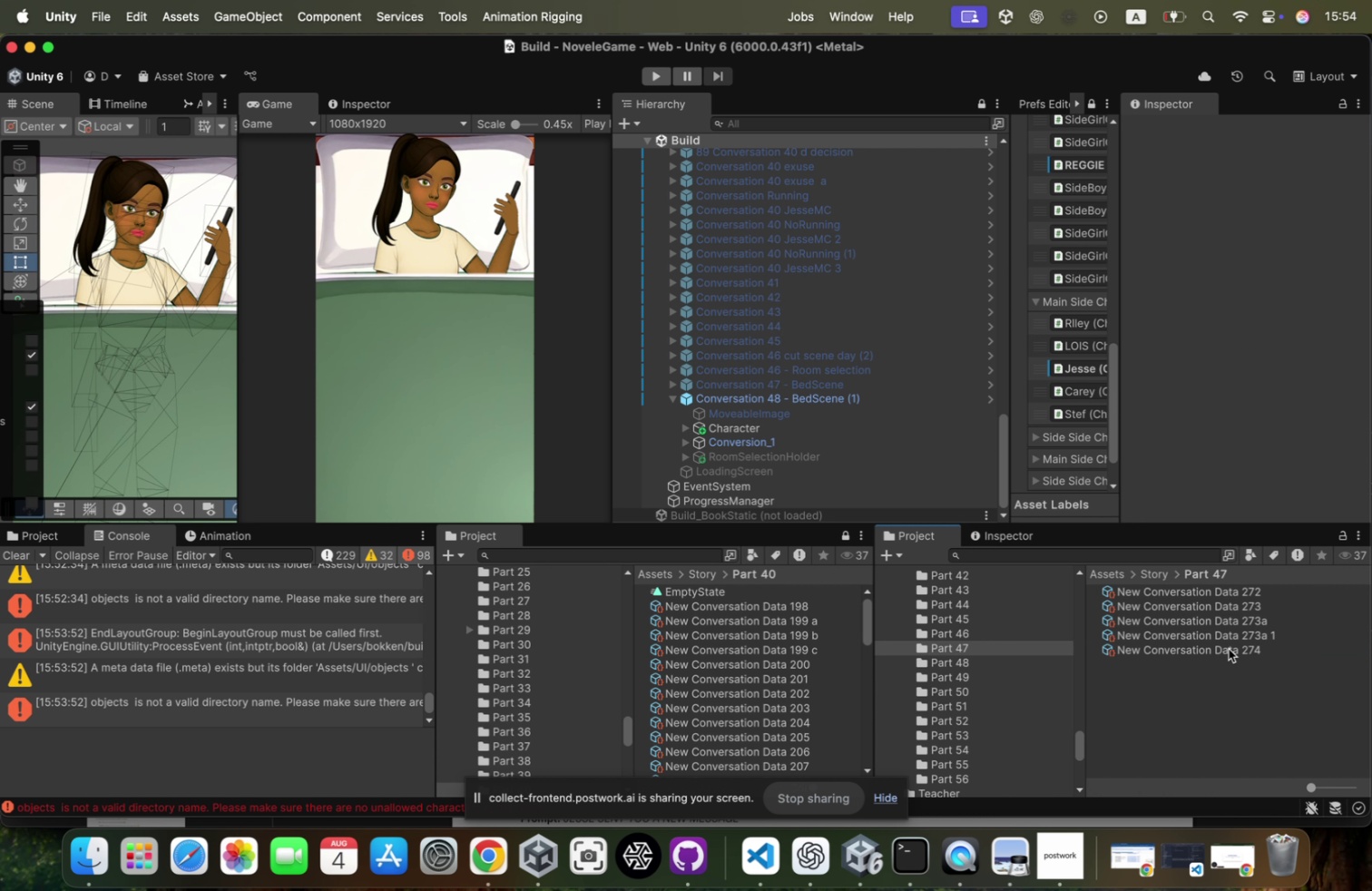 
key(Meta+Z)
 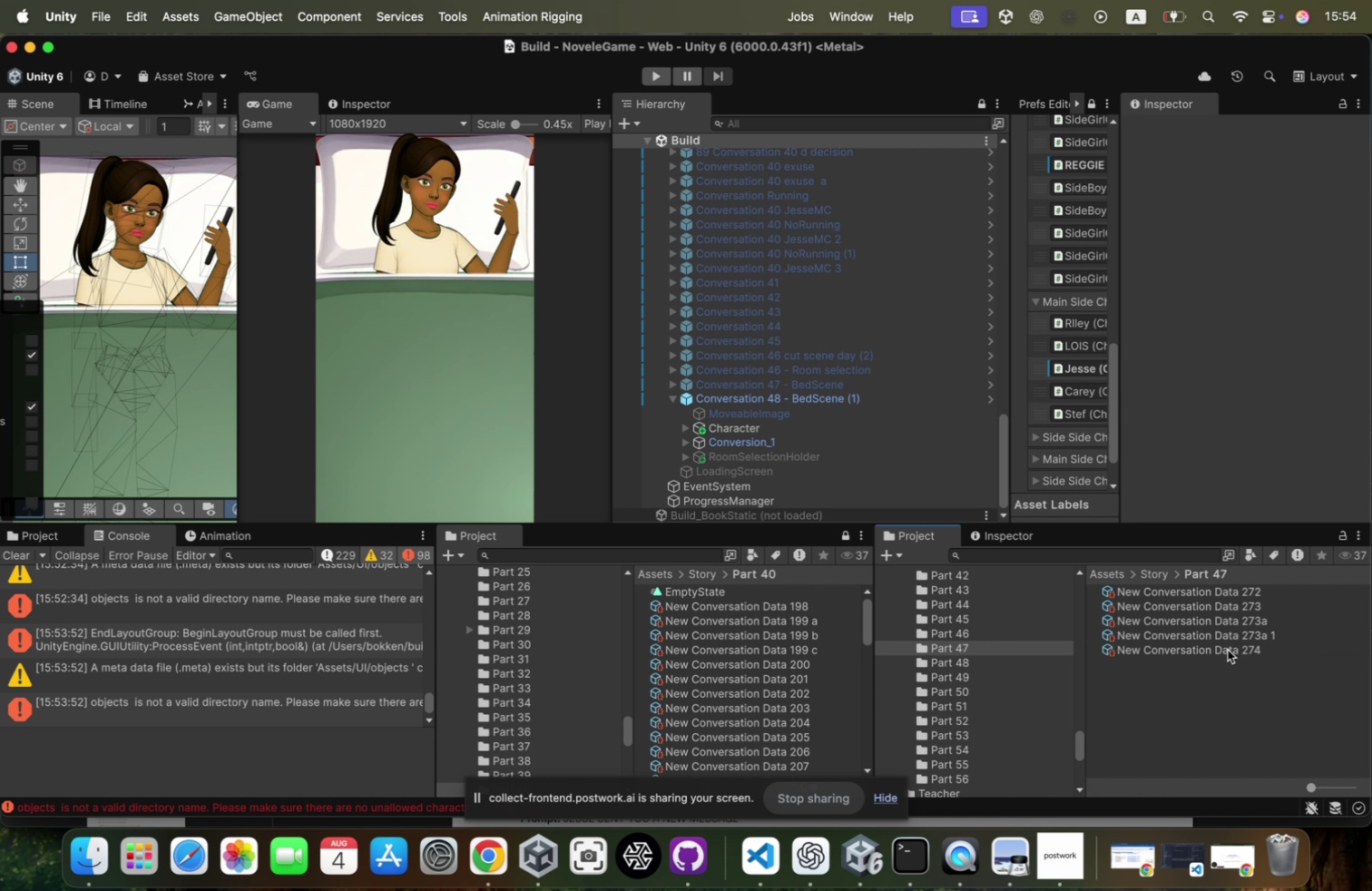 
left_click([1221, 652])
 